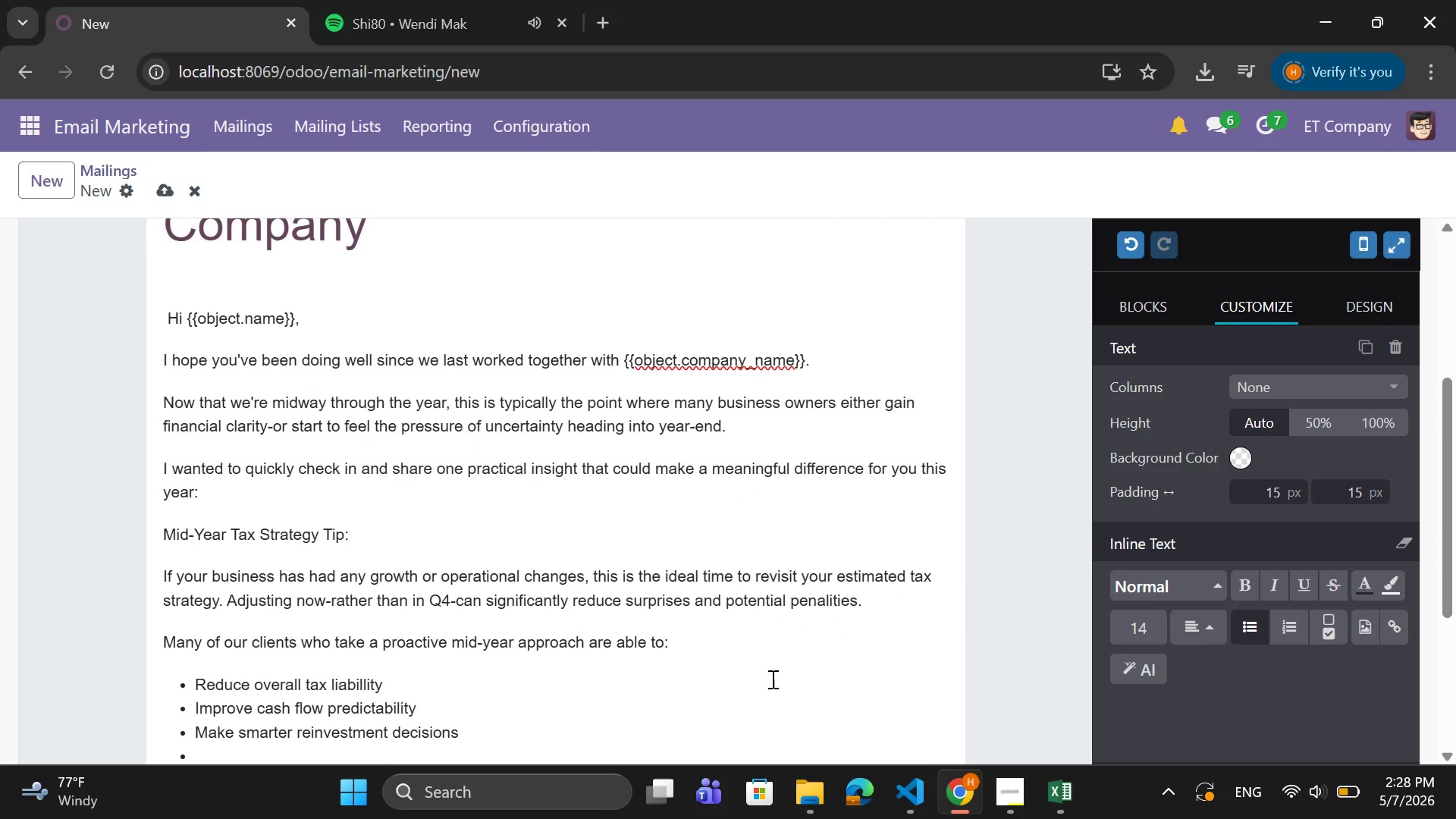 
key(Backspace)
type(If your current focus is {{object.primary_financial_f)
key(Backspace)
type(goeal)
key(Backspace)
key(Backspace)
key(Backspace)
type(al or )
key(Backspace)
type( "")
 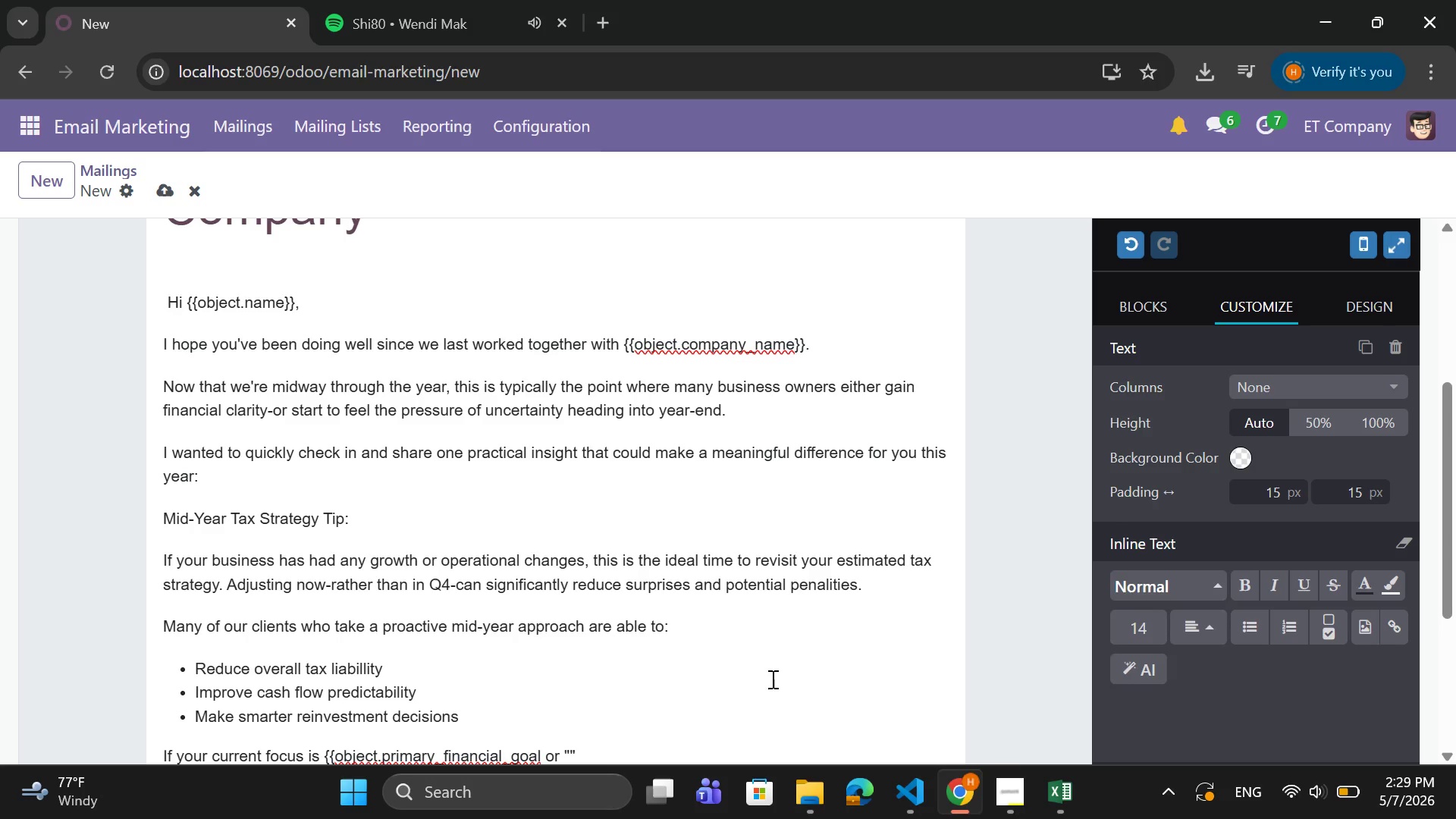 
key(ArrowLeft)
 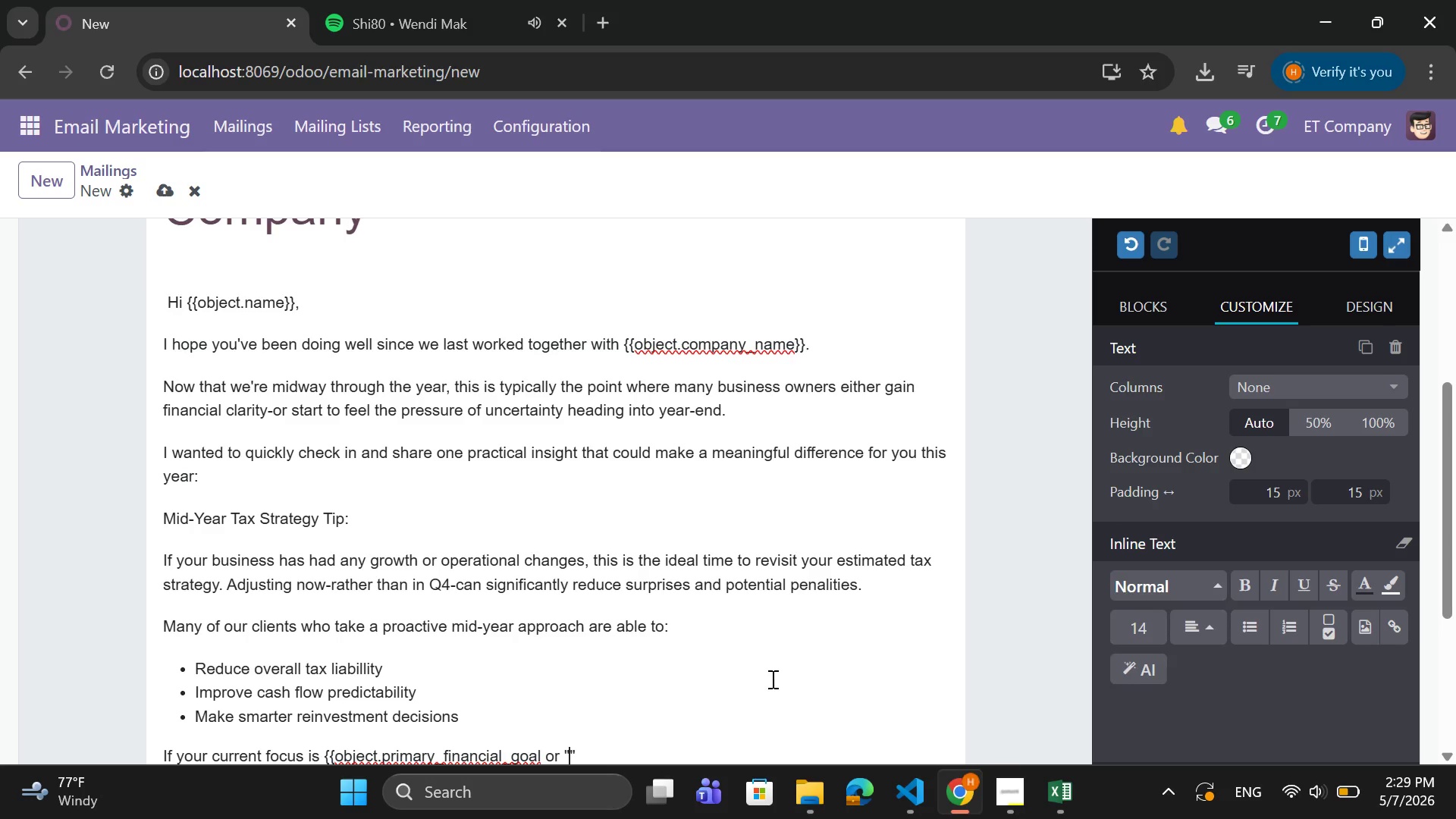 
type(I)
key(Backspace)
type(improving d)
key(Backspace)
type(financial performac)
key(Backspace)
type(nce)
 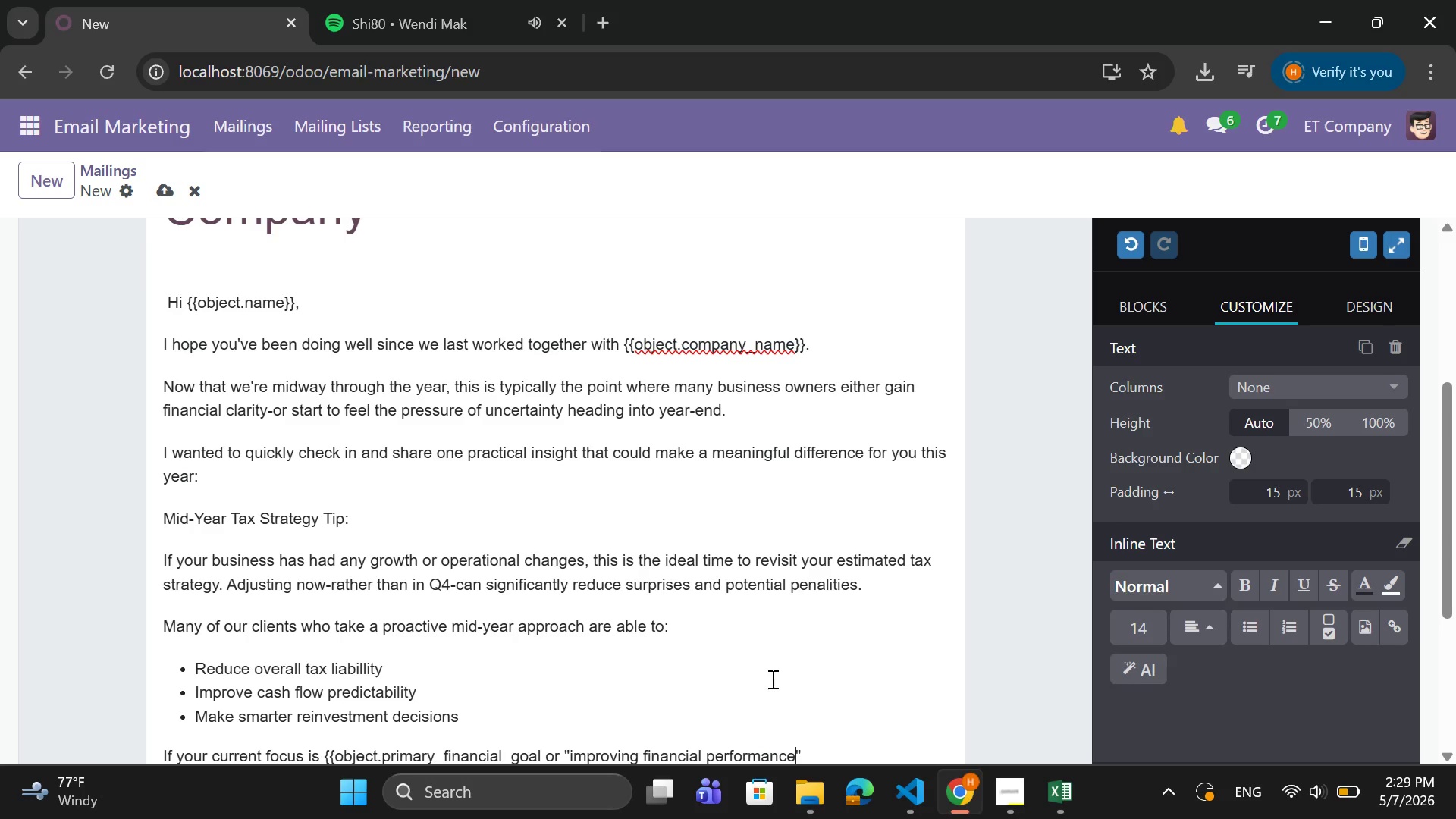 
key(ArrowRight)
 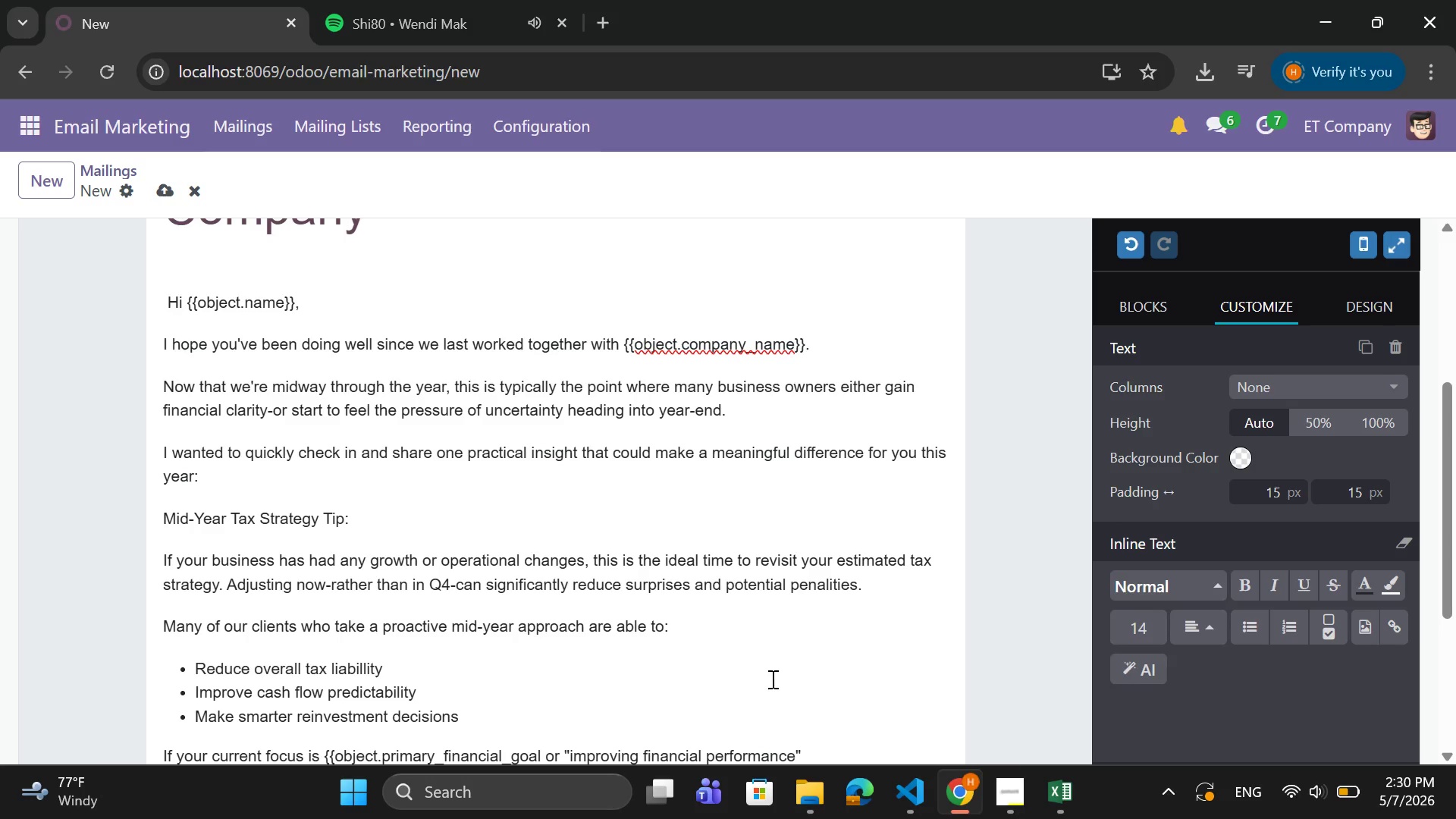 
key(Shift+BracketRight)
 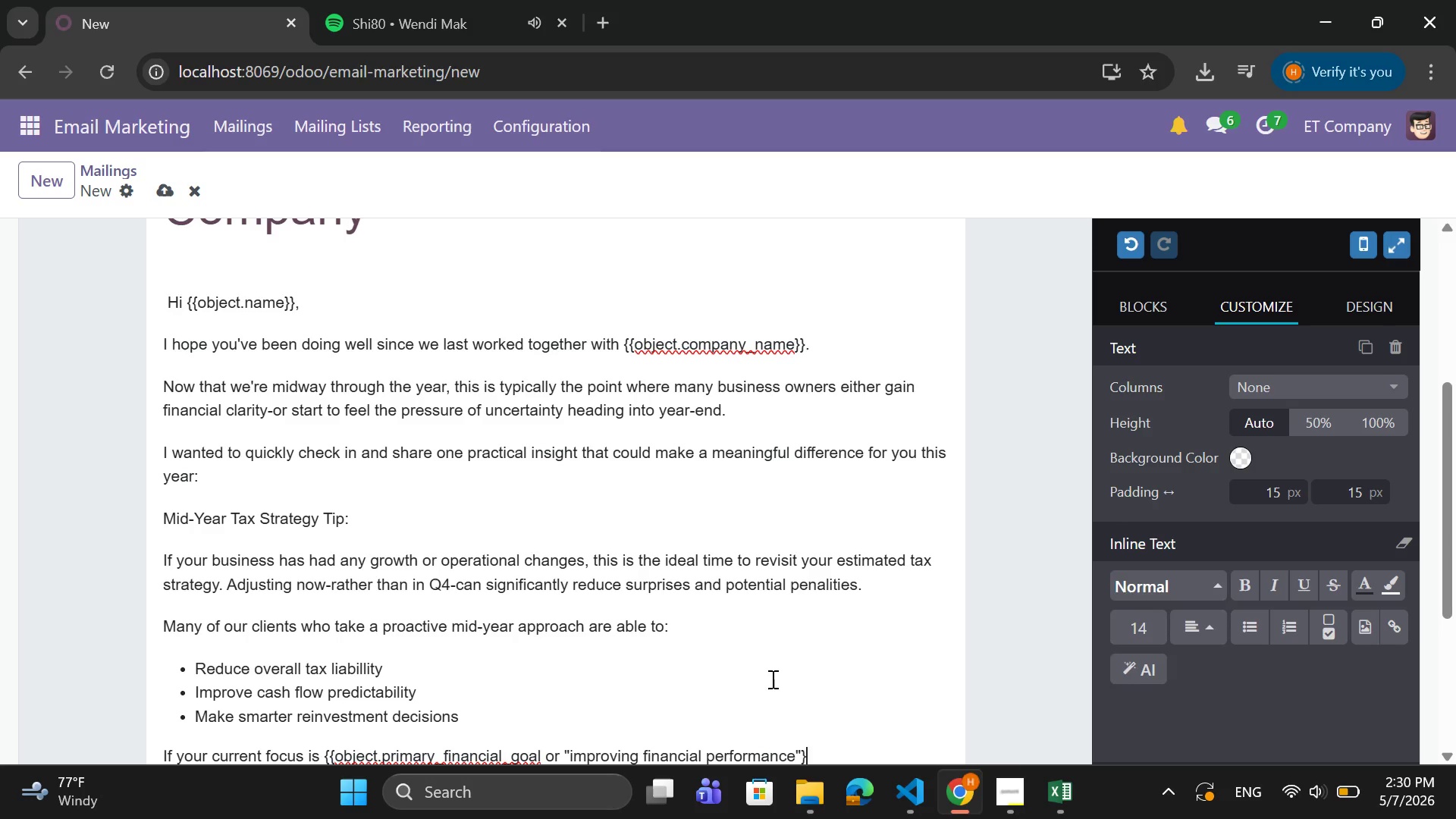 
key(Shift+BracketRight)
 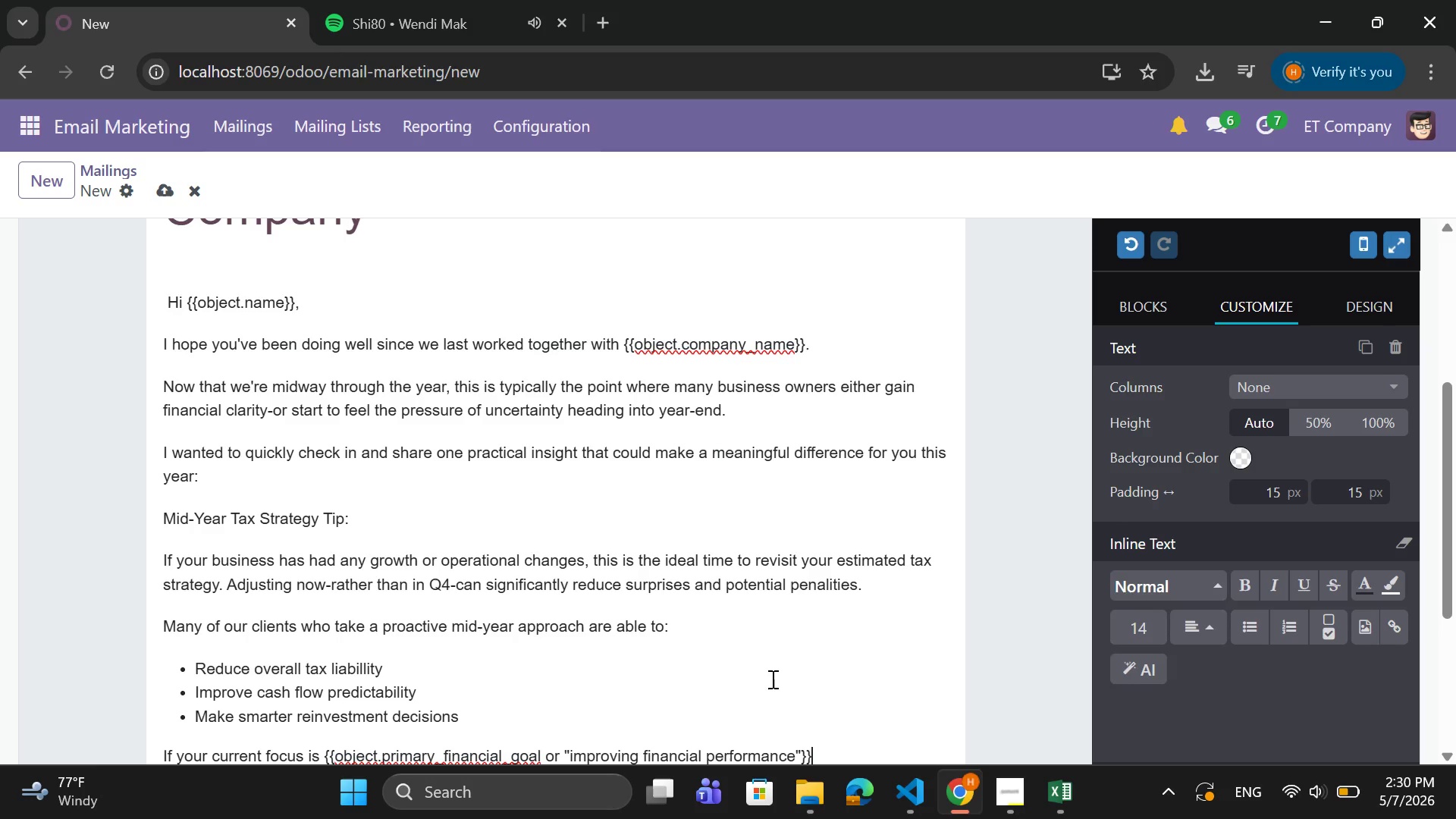 
key(Comma)
 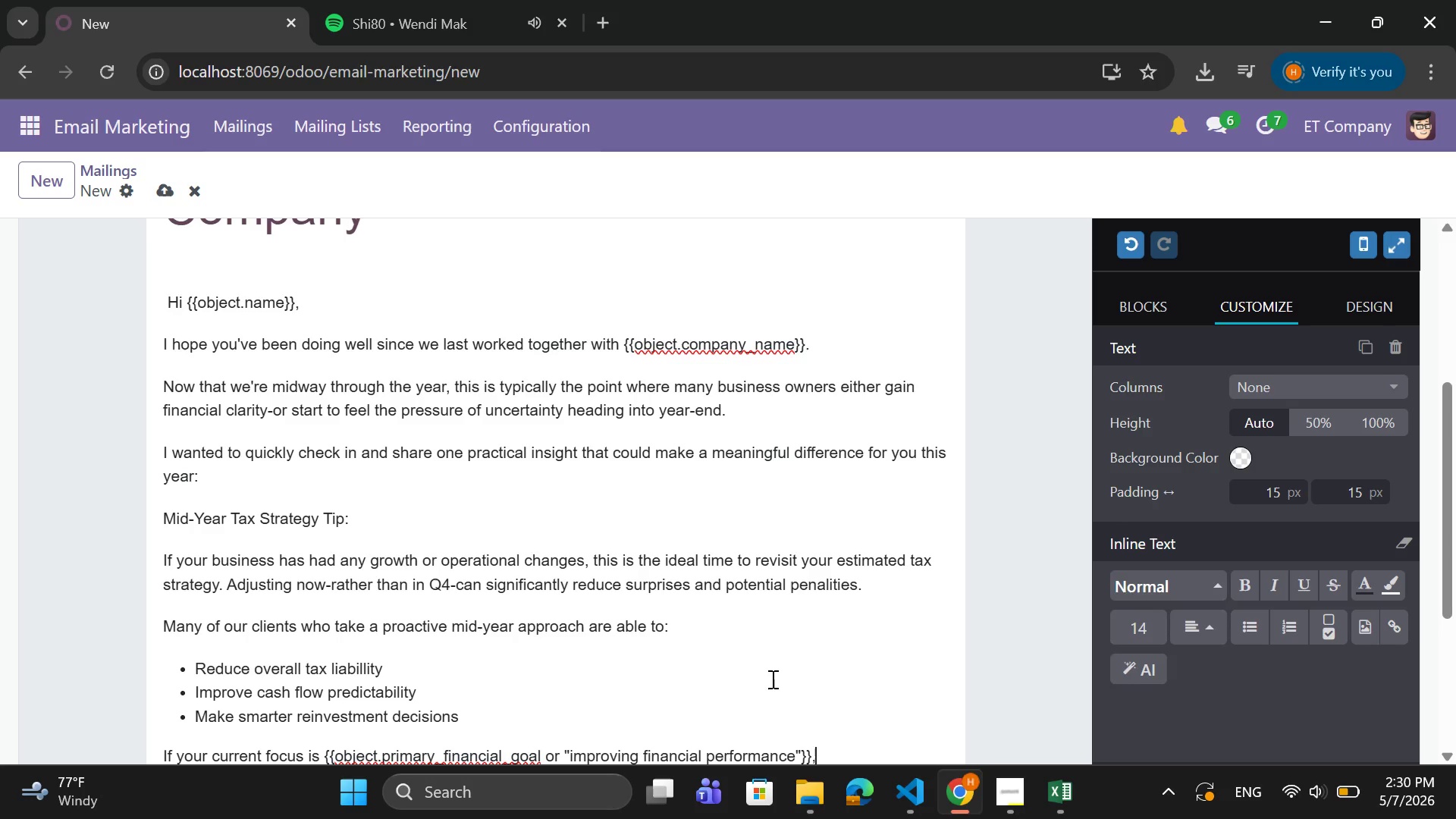 
key(Space)
 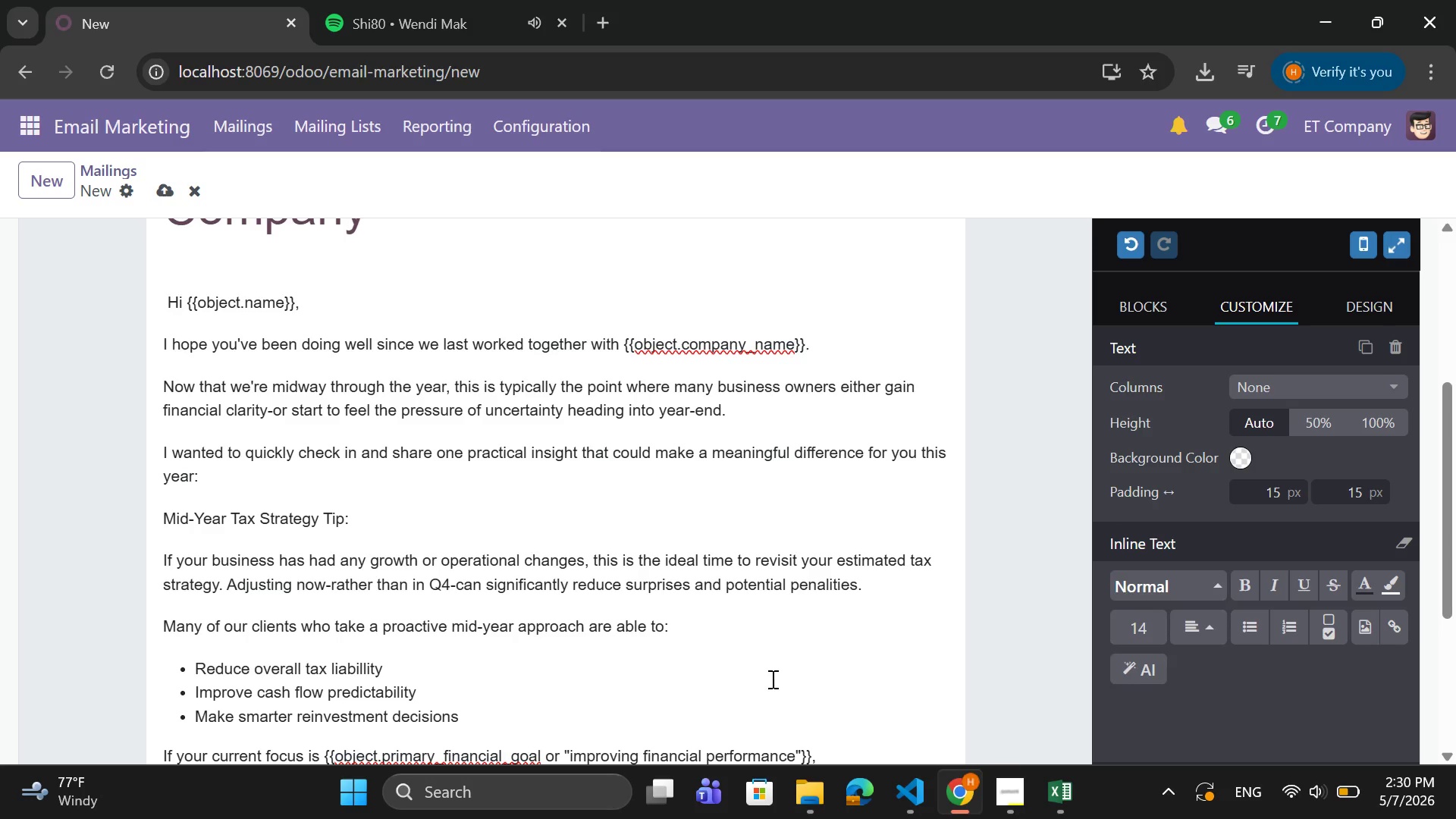 
type(this is especially important.)
 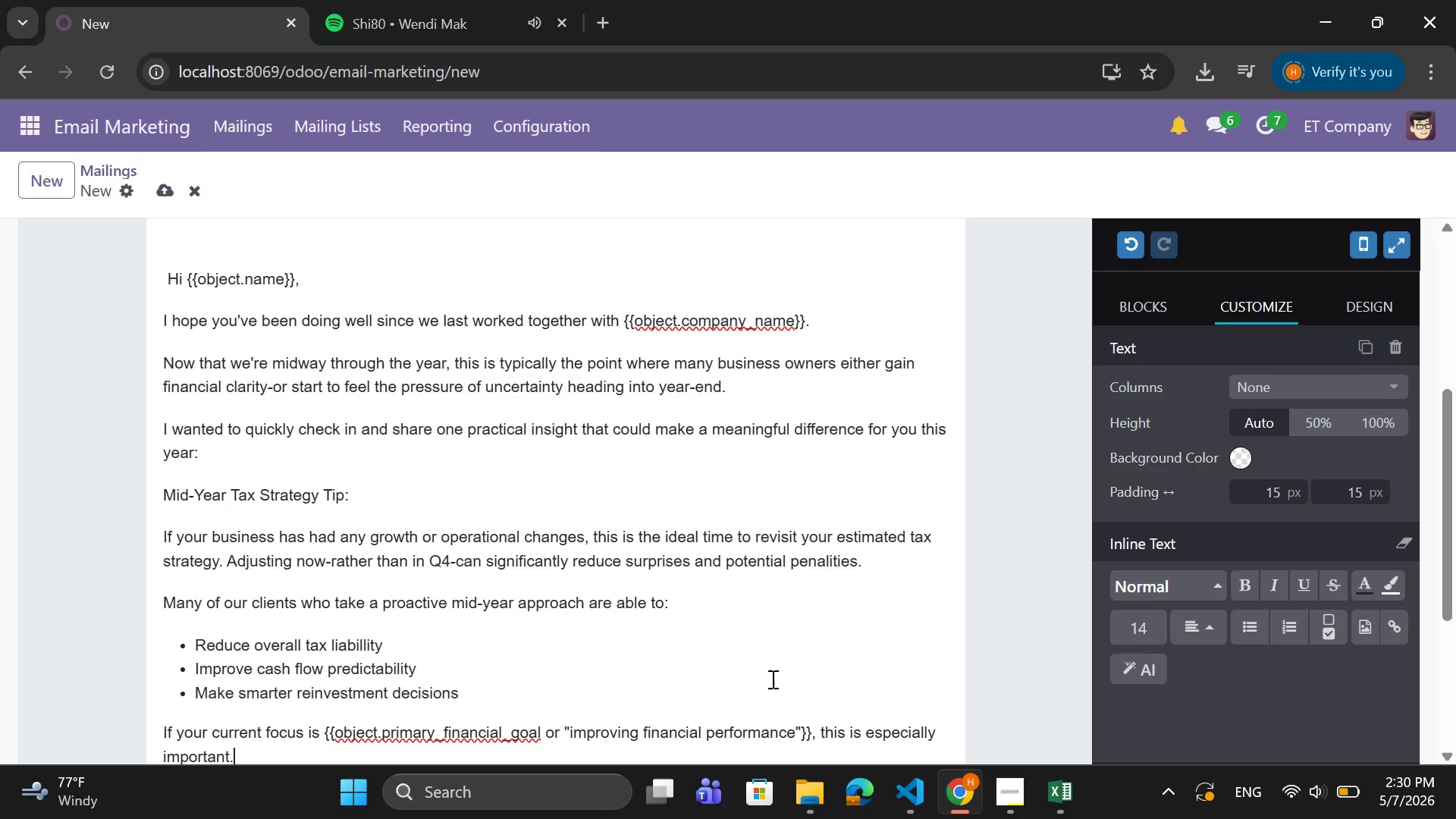 
key(Enter)
 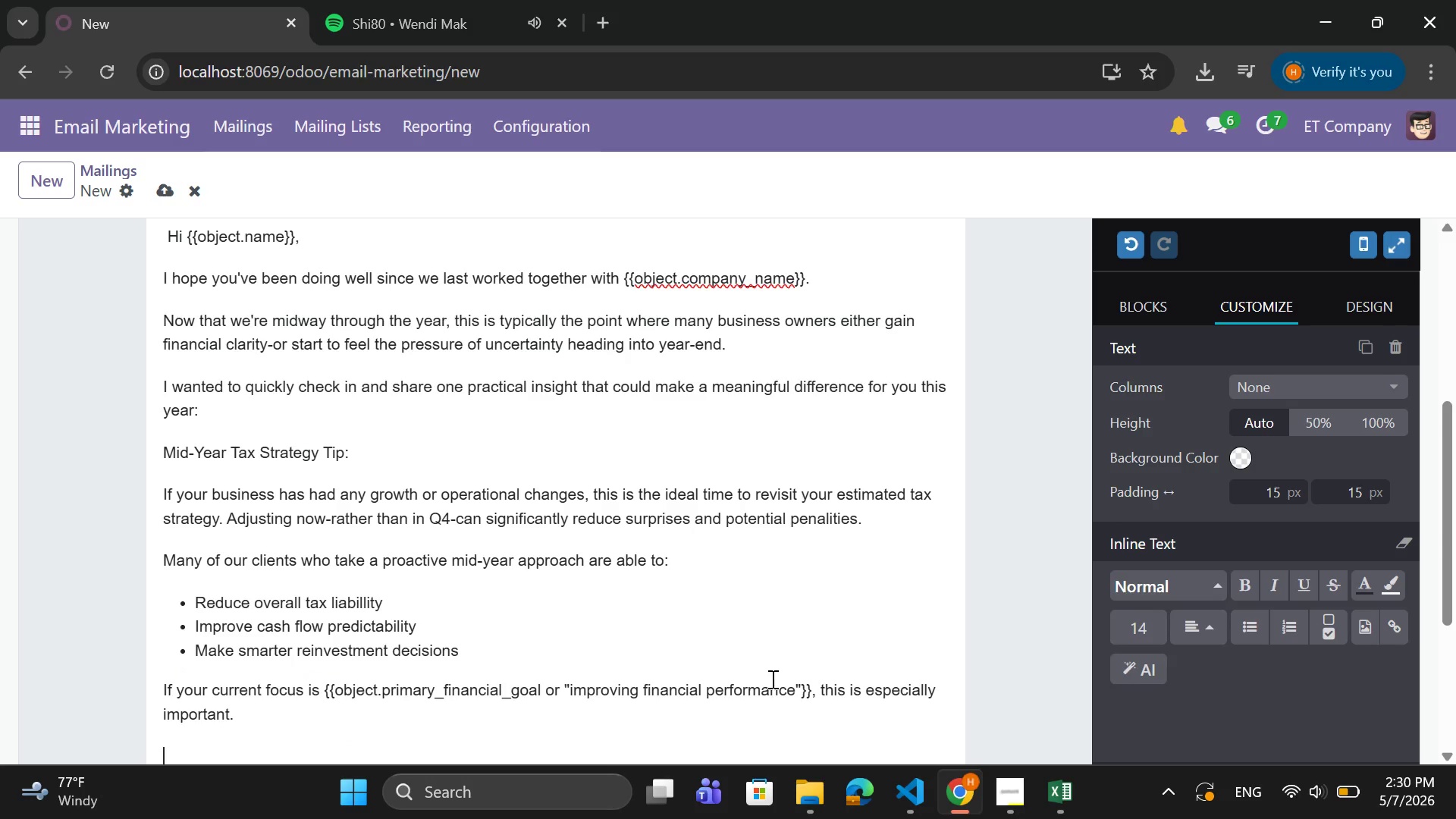 
type(At Vanguard Bookj)
key(Backspace)
type(keeping &A)
key(Backspace)
type( a)
key(Backspace)
type(Advisory, we've been helping business)
 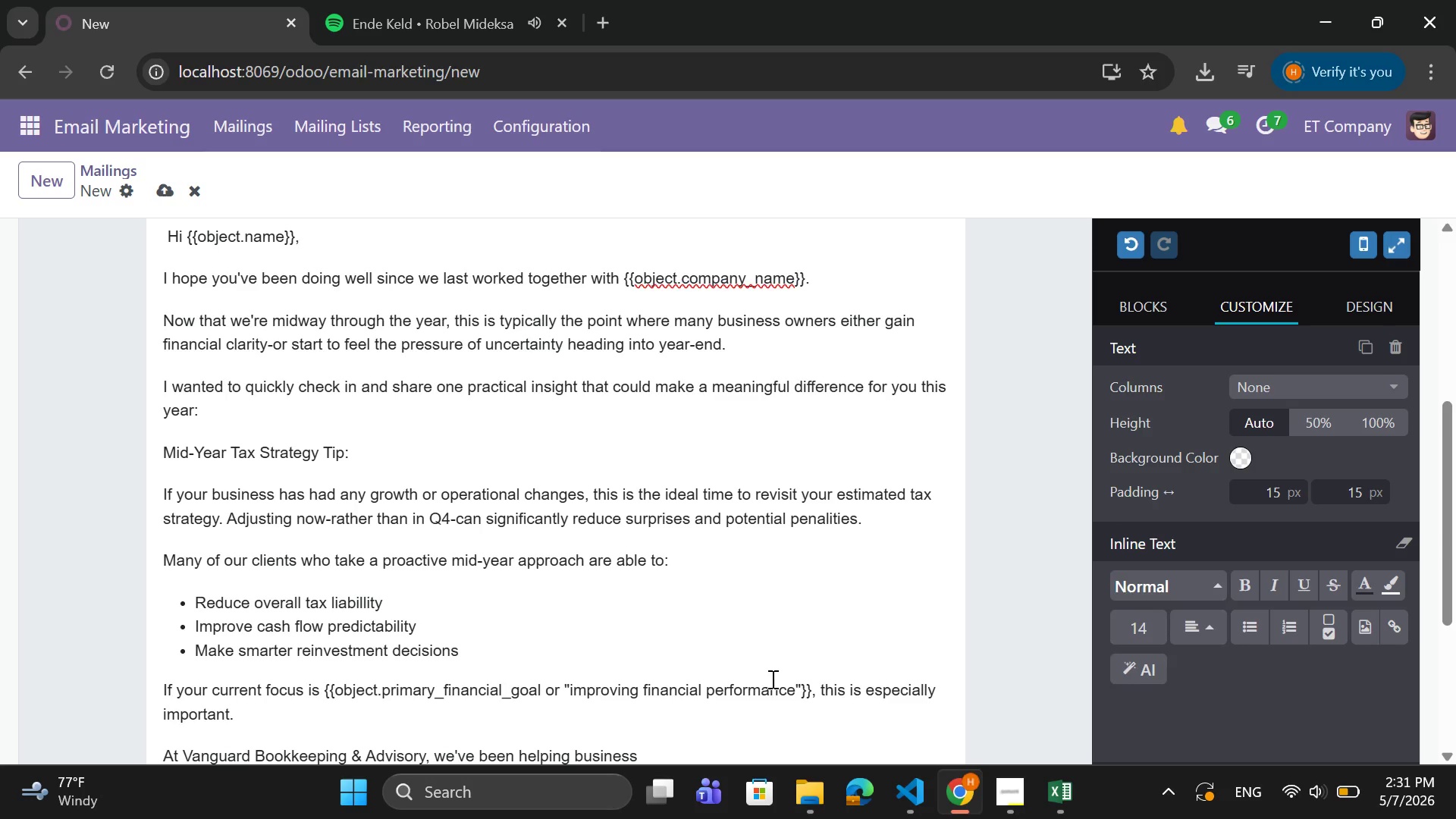 
wait(7.31)
 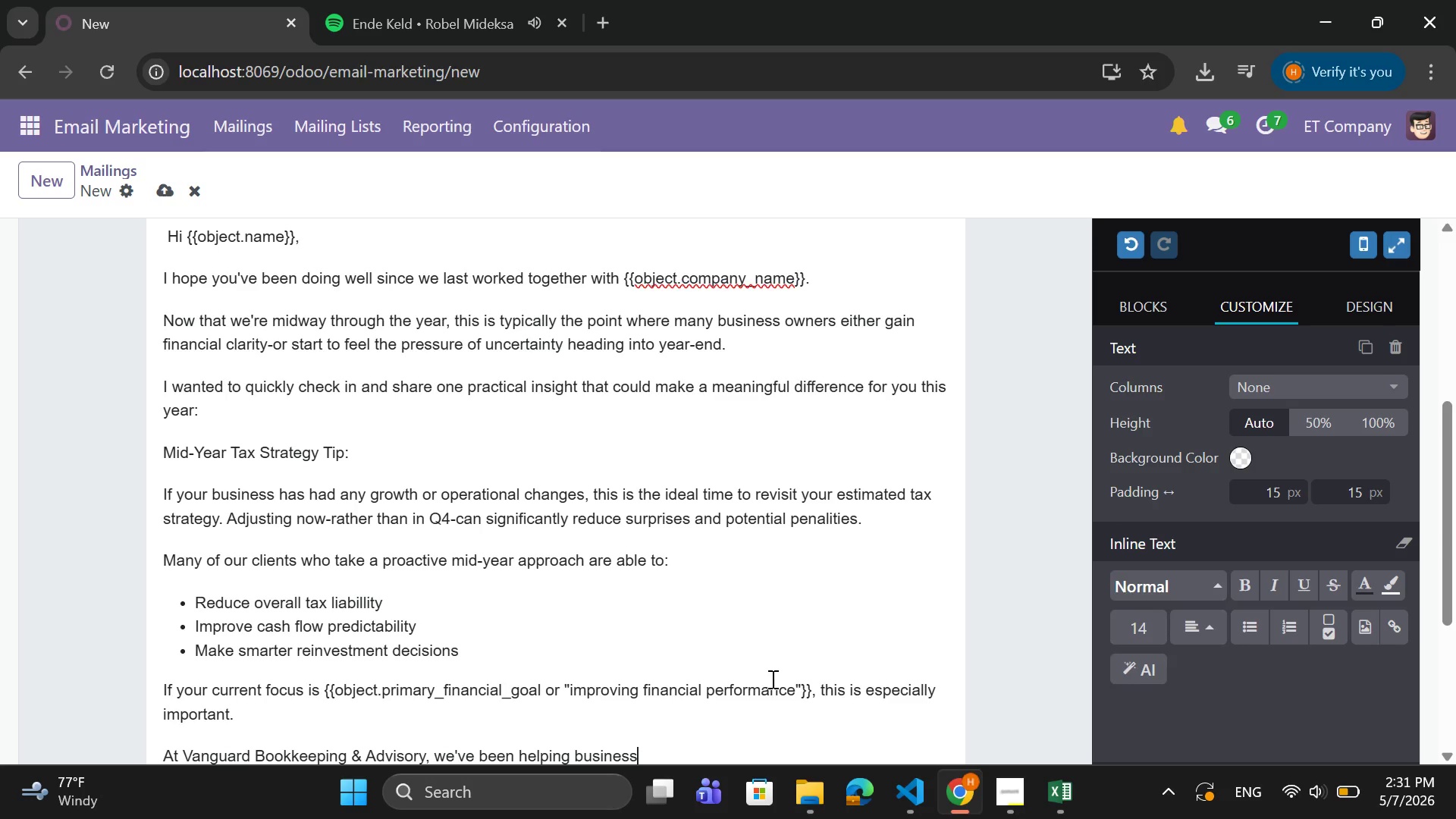 
type(ow)
key(Backspace)
key(Backspace)
type( owners move away from)
 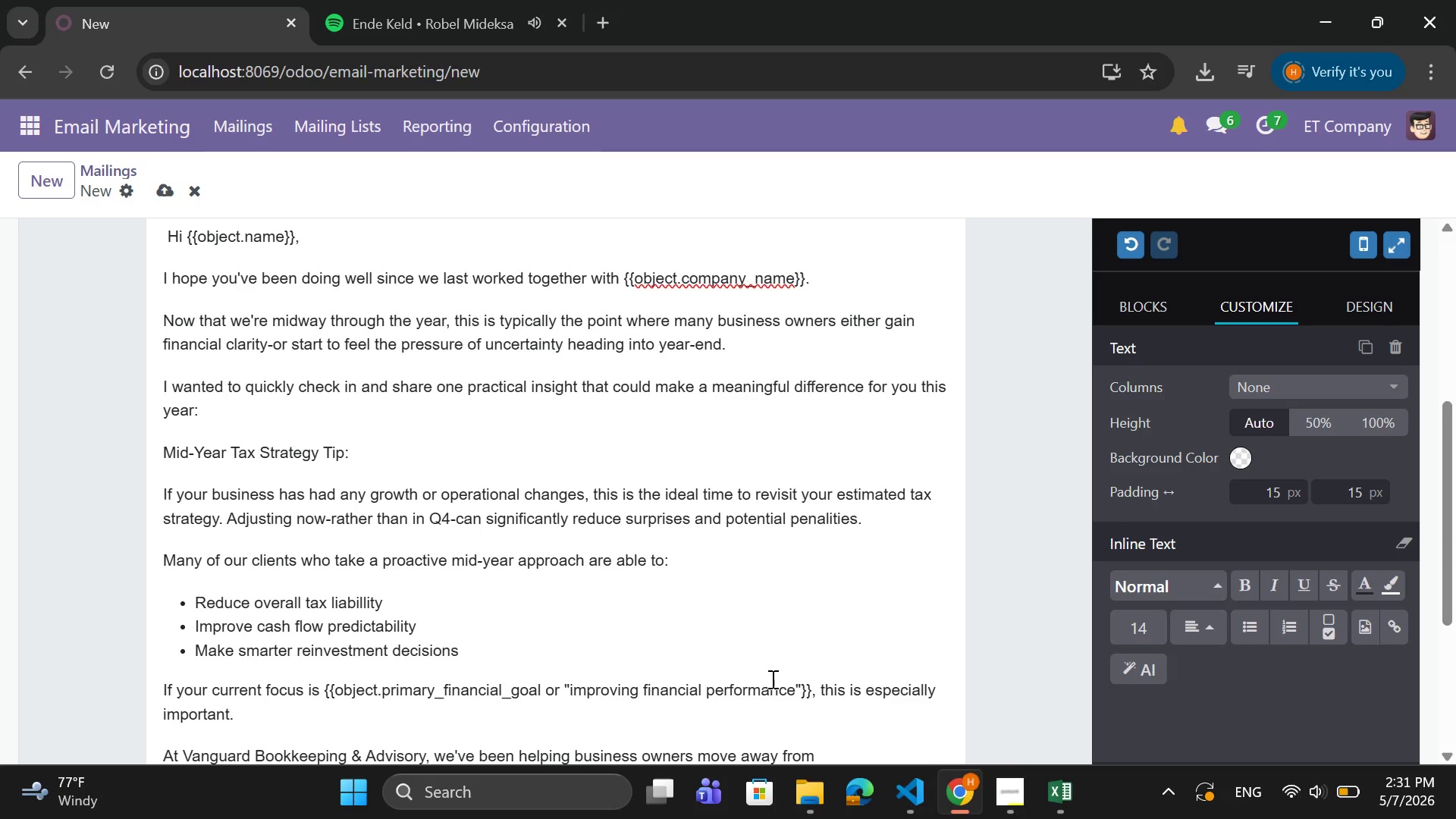 
type( reactivi)
key(Backspace)
type(e, once )
key(Backspace)
type(-a-year tax prep into a more proactive financial)
 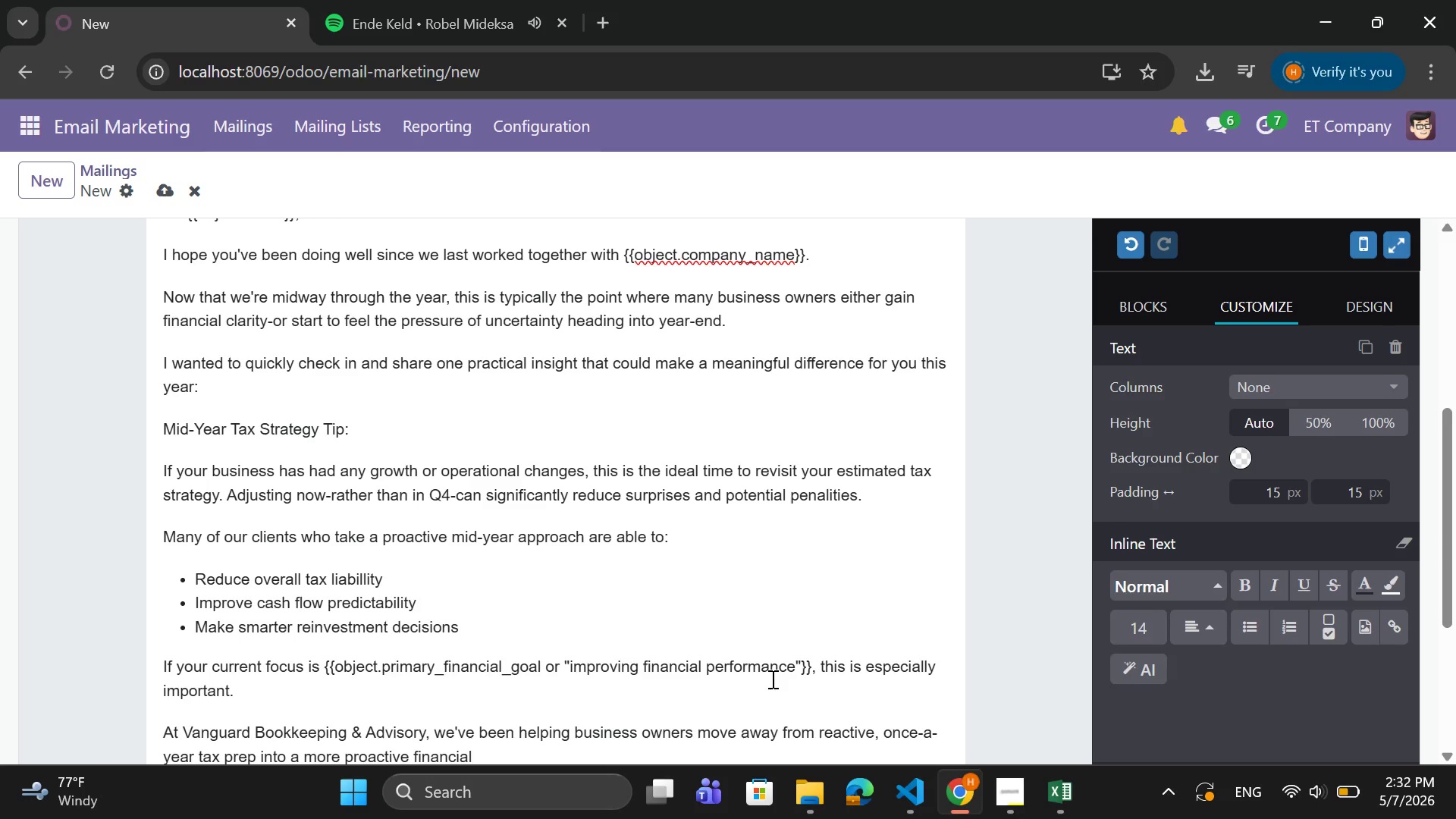 
wait(12.08)
 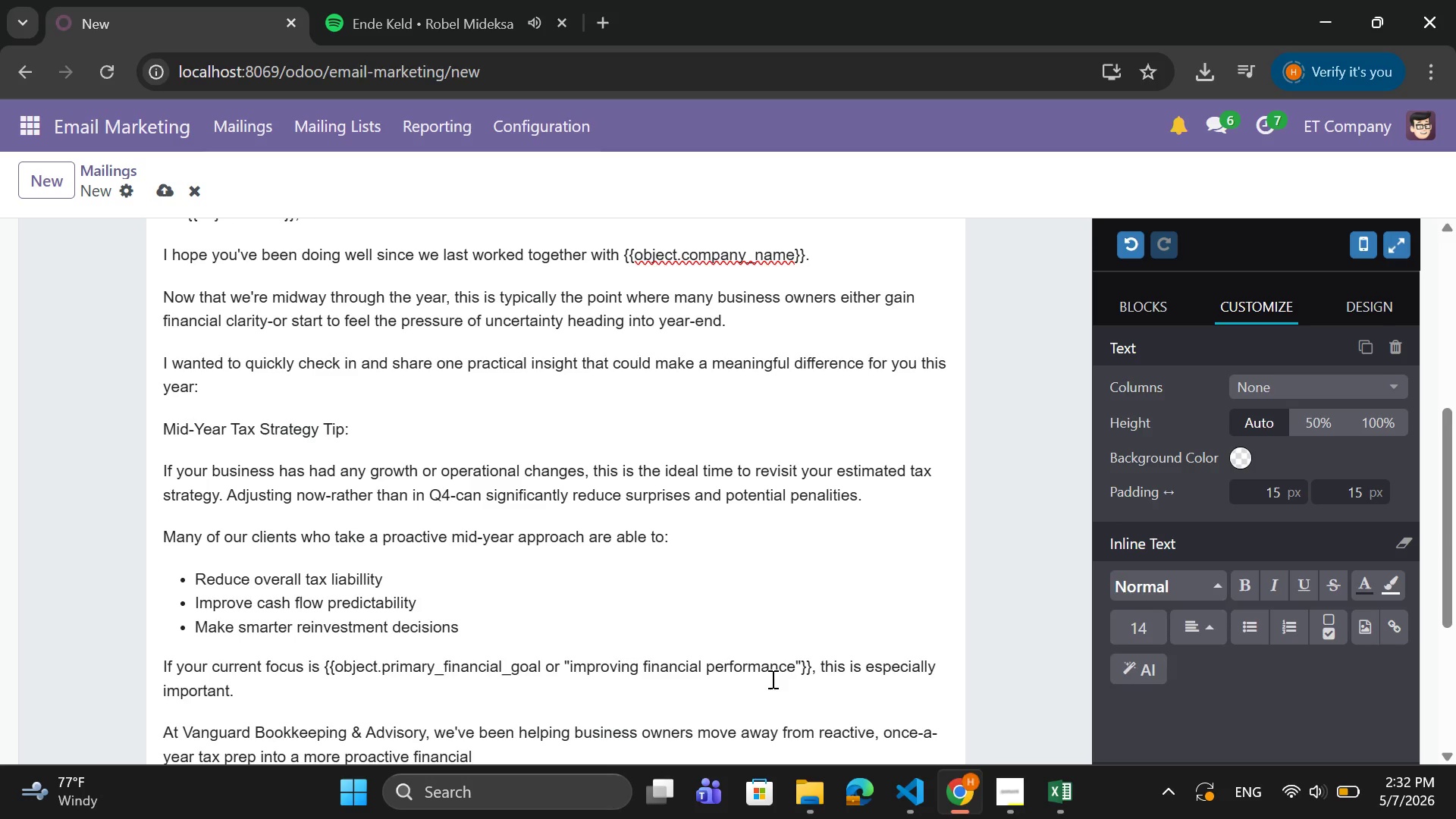 
type( strategy)
 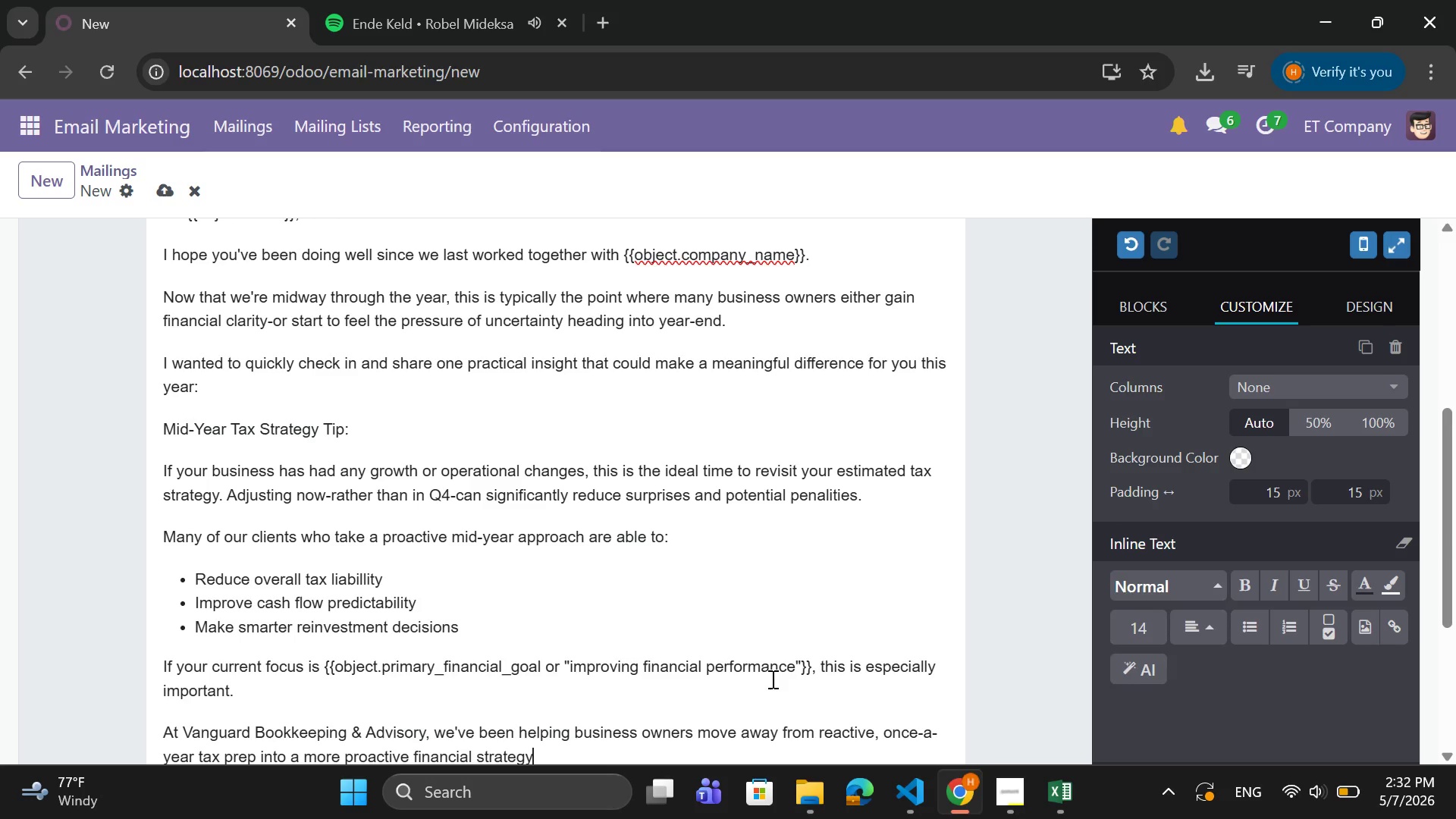 
type( that supports growth year-round.)
 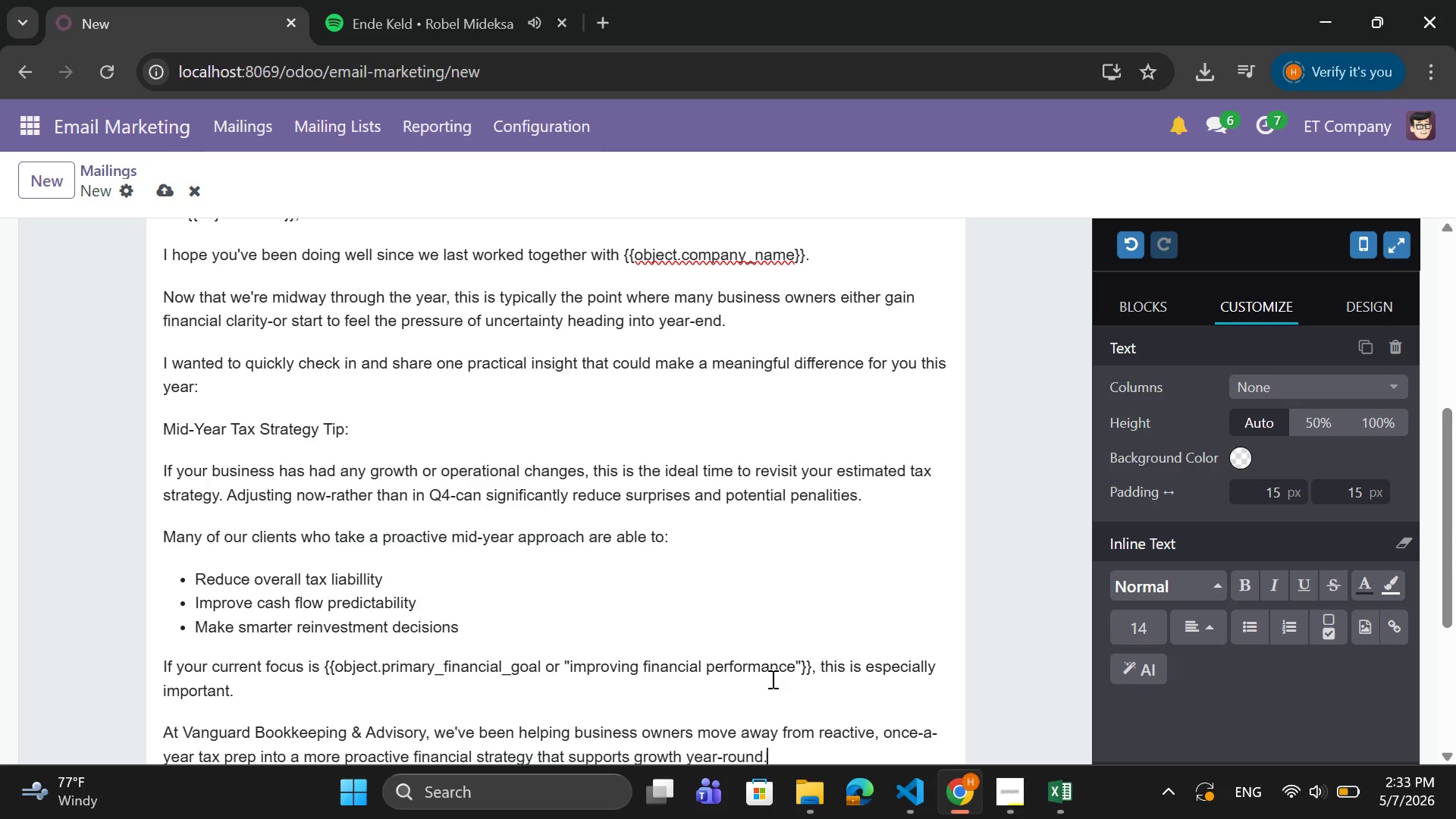 
key(Enter)
 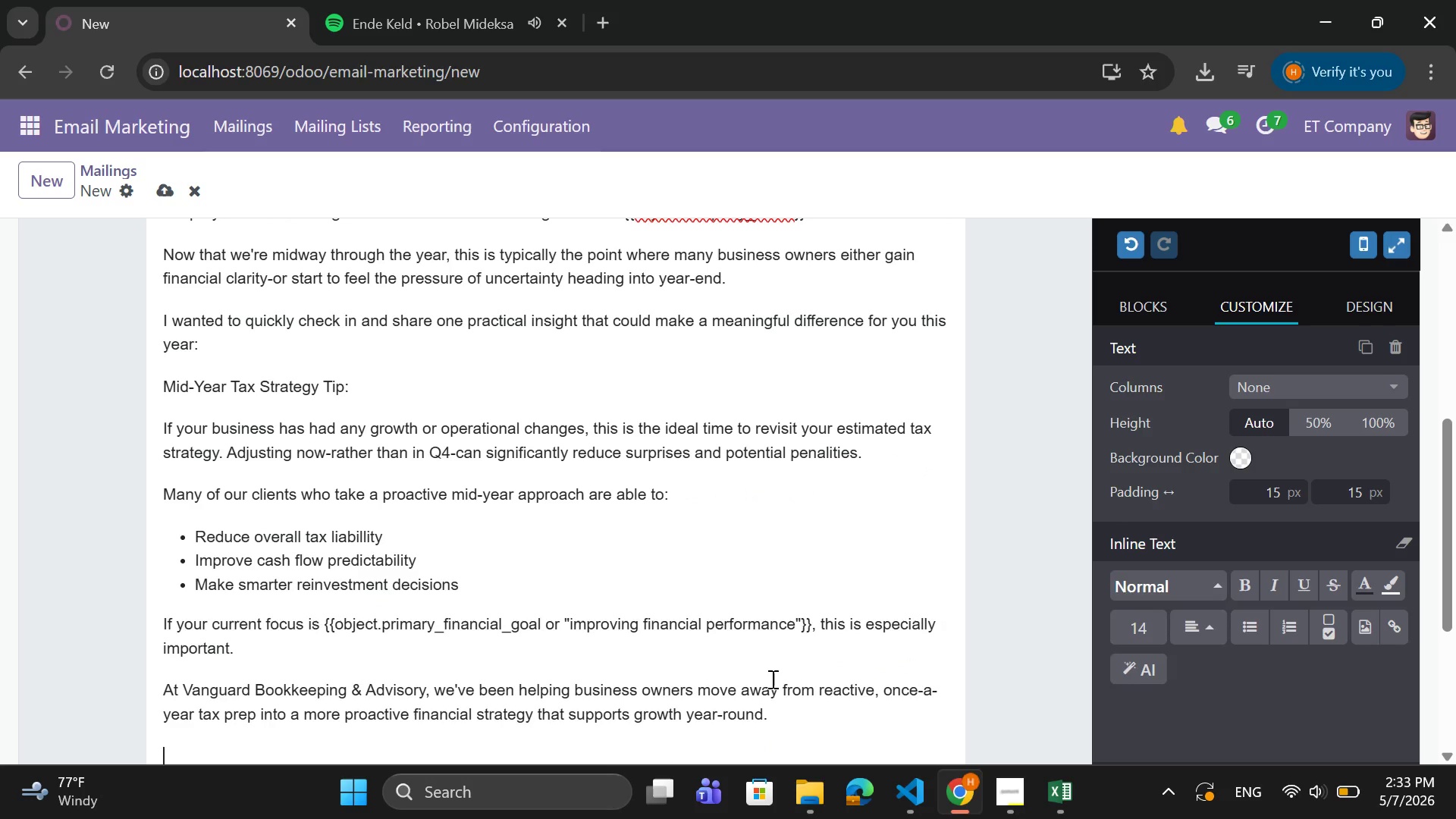 
type(If you'd like, I'd be happy to take a quick look)
 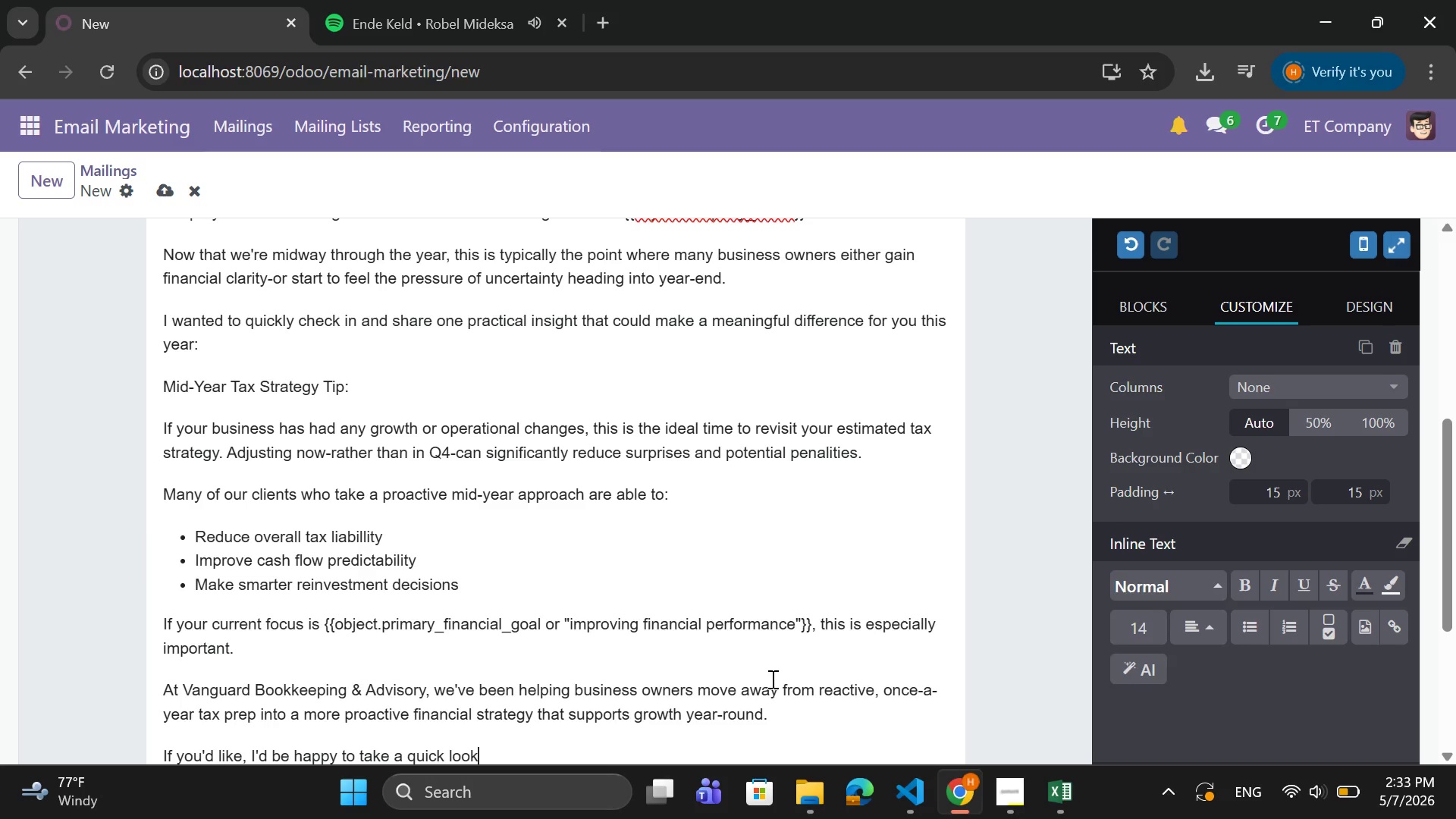 
wait(8.27)
 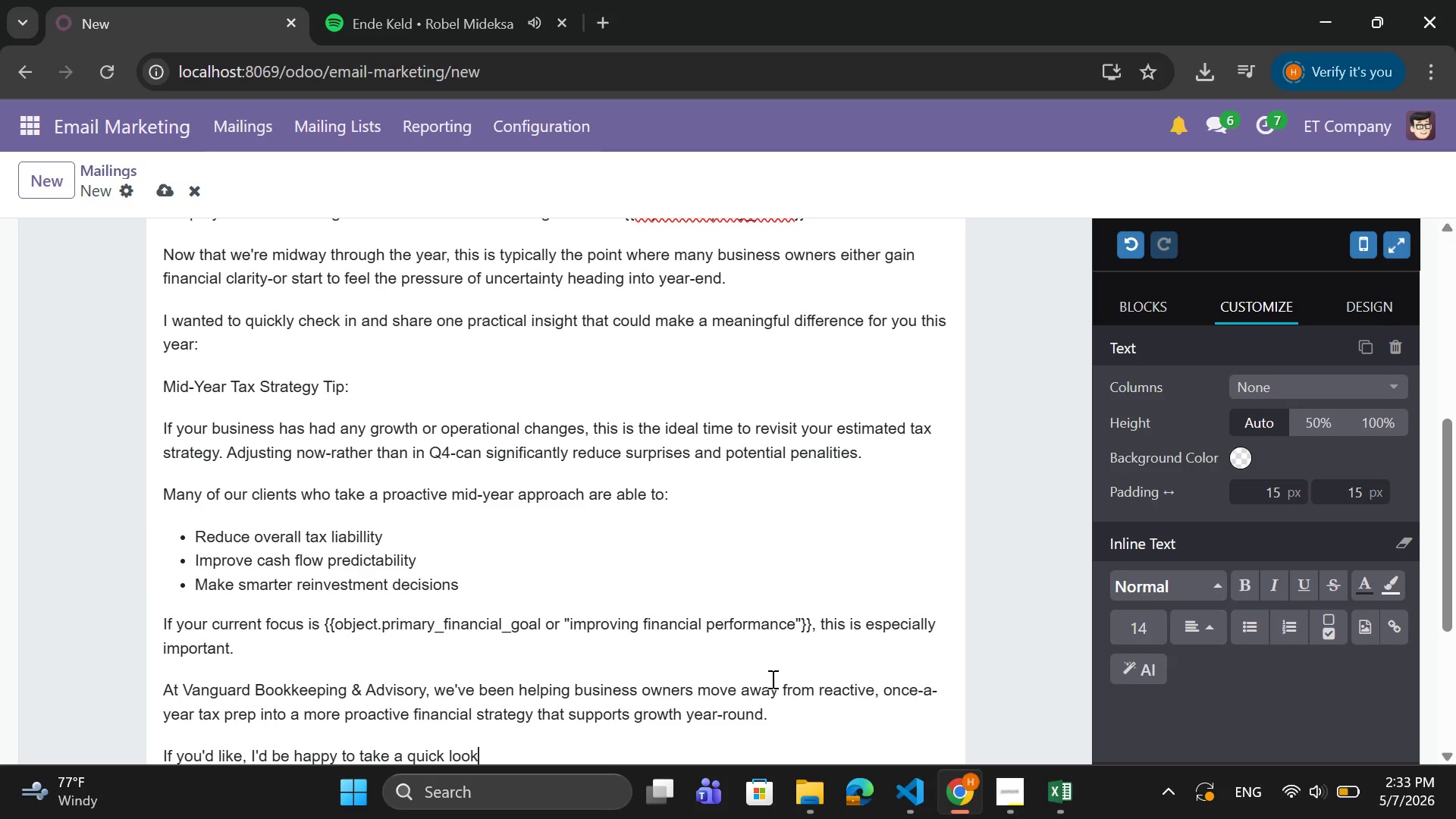 
type( at where things stand)
 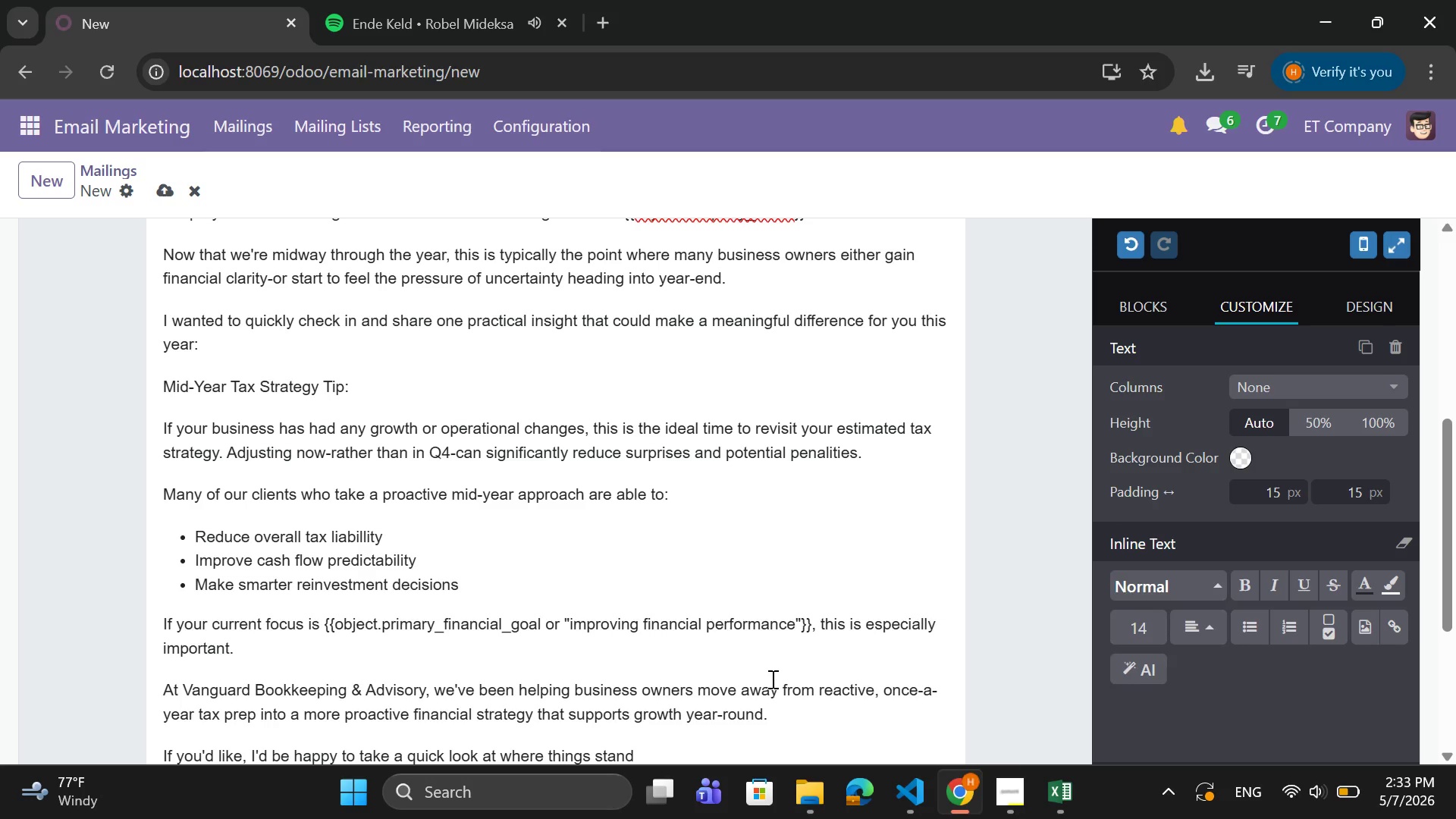 
wait(6.55)
 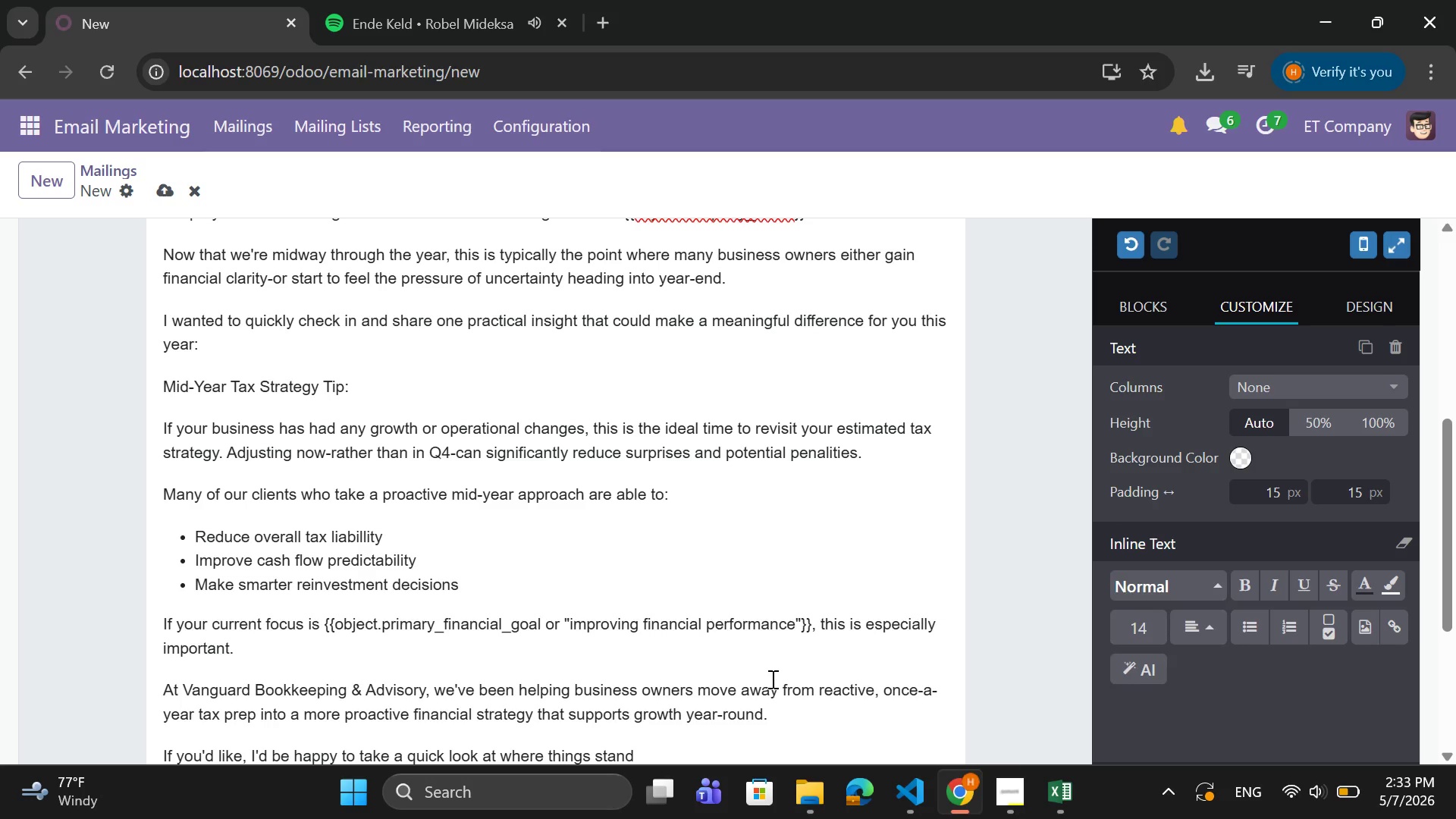 
type( and point out any opportunities.)
 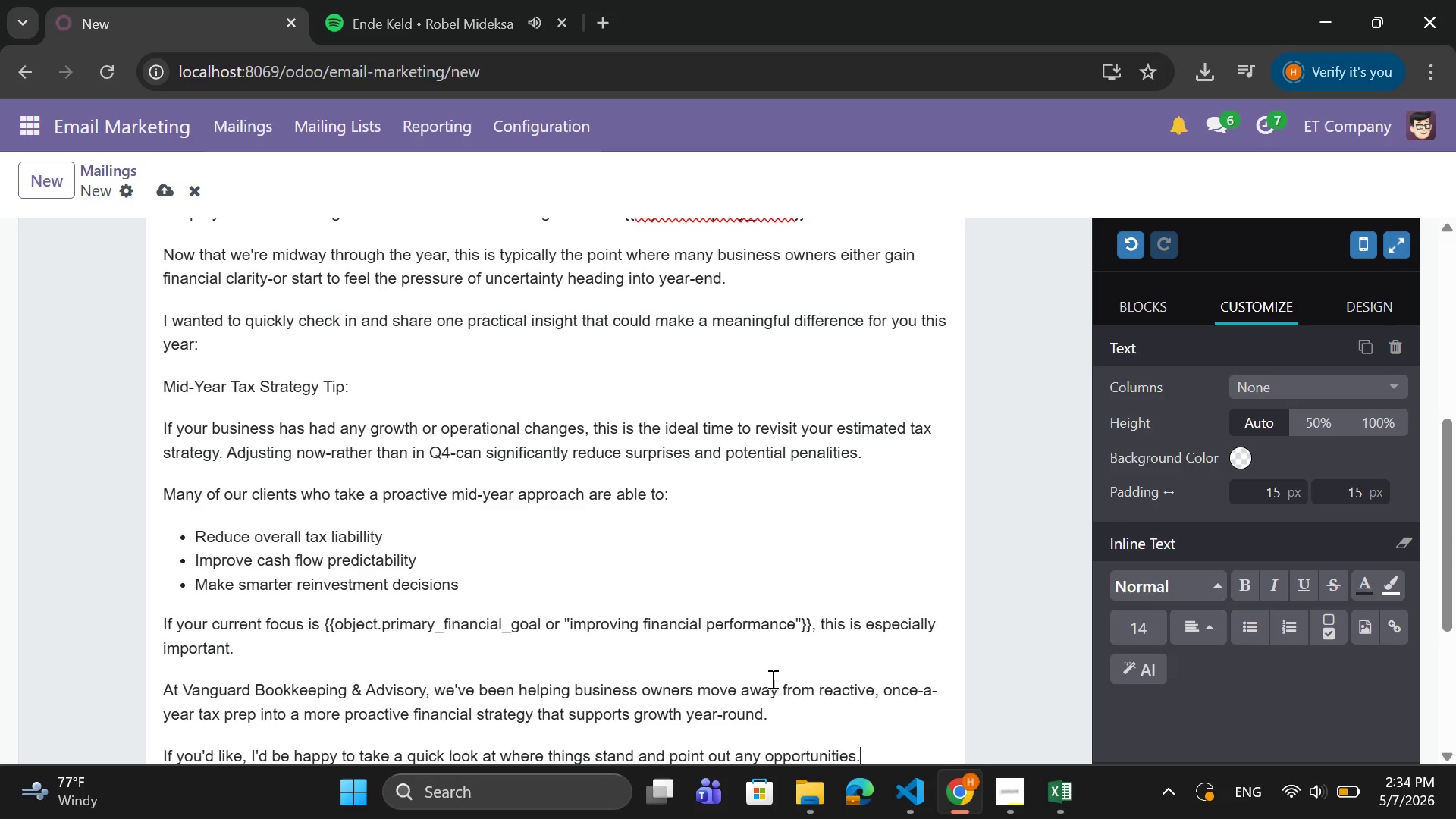 
key(Enter)
 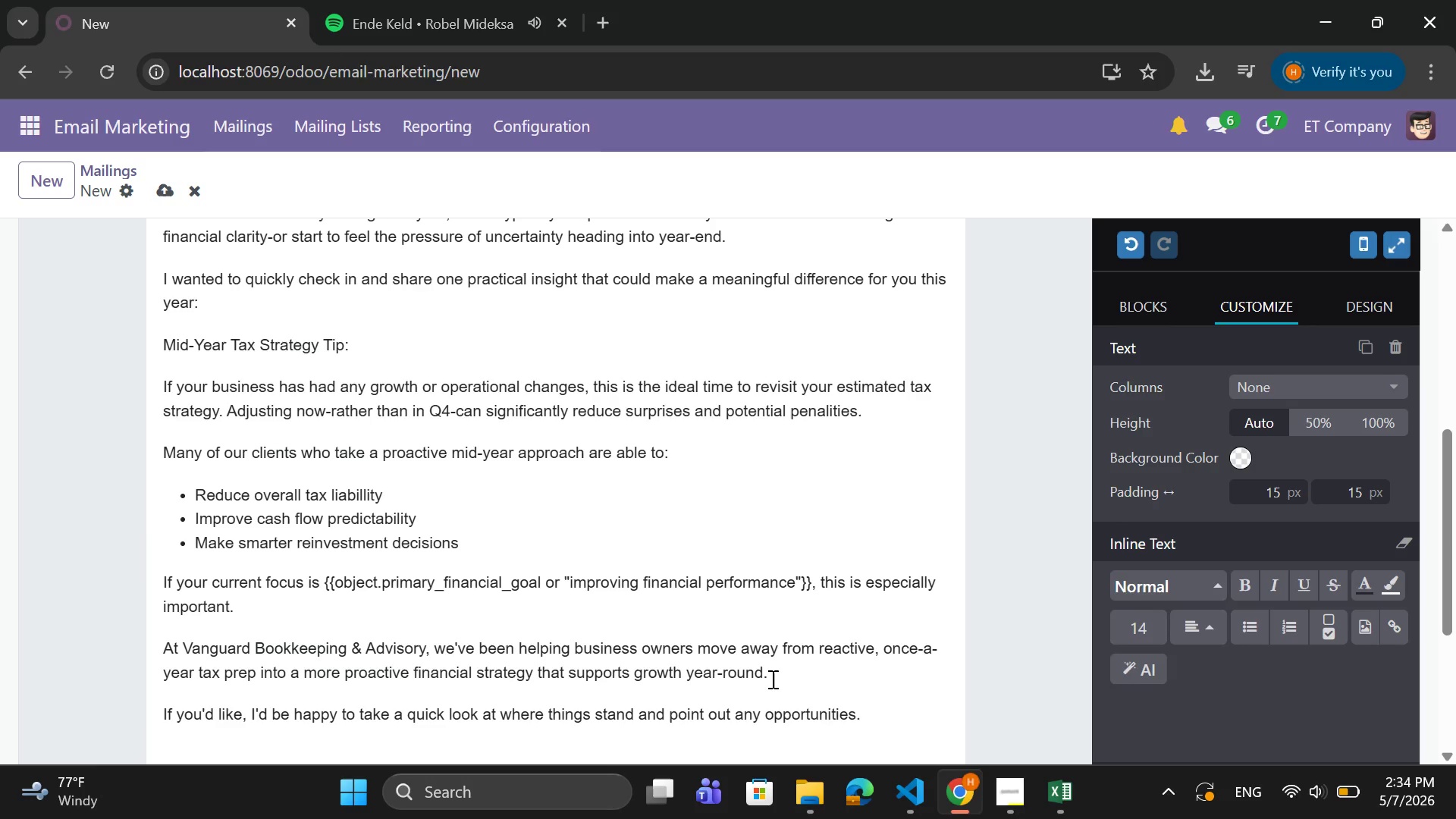 
type(No pressure-kus)
key(Backspace)
key(Backspace)
key(Backspace)
type(just a conversation.)
 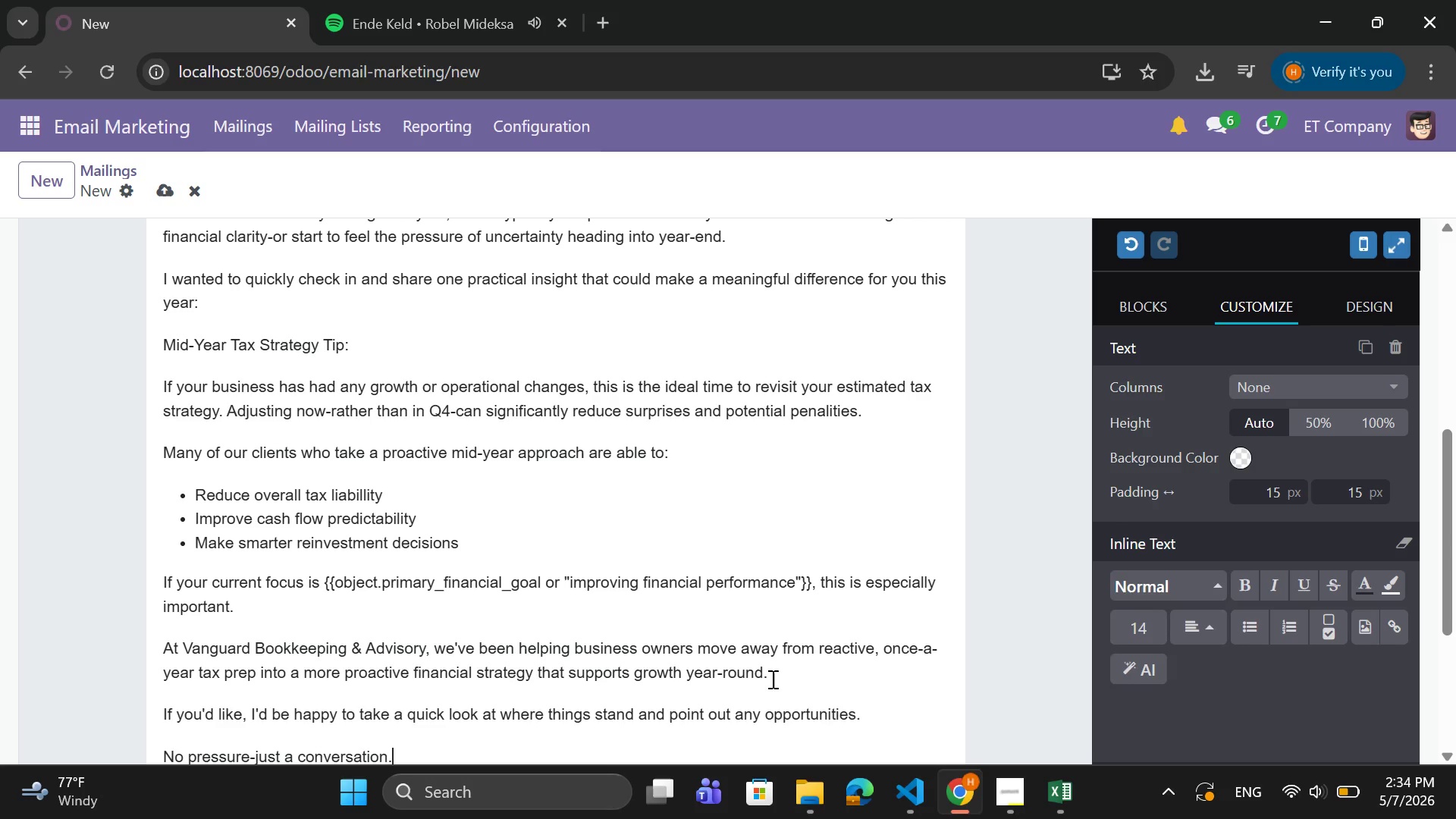 
key(Enter)
 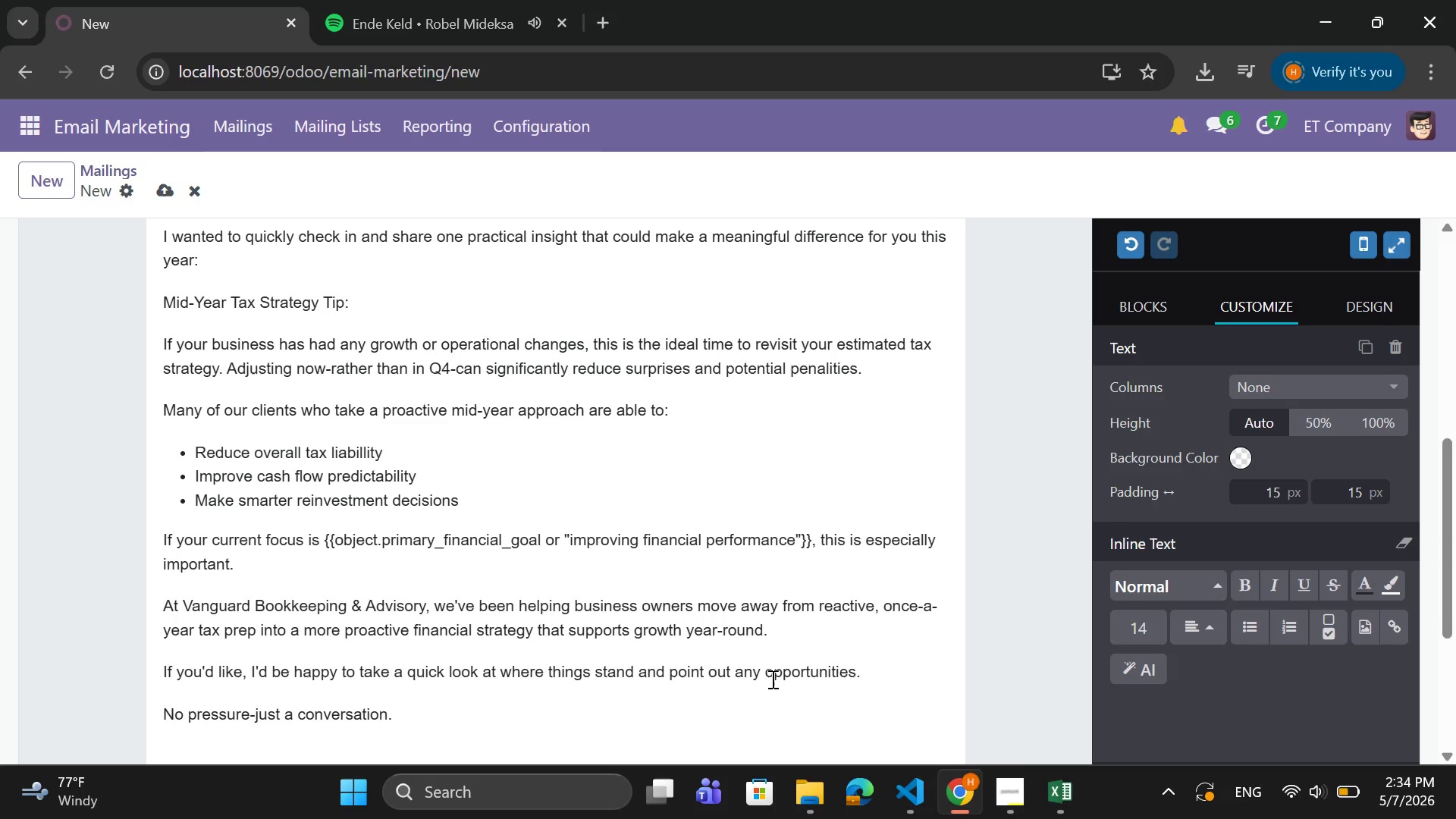 
type(Best regards,)
 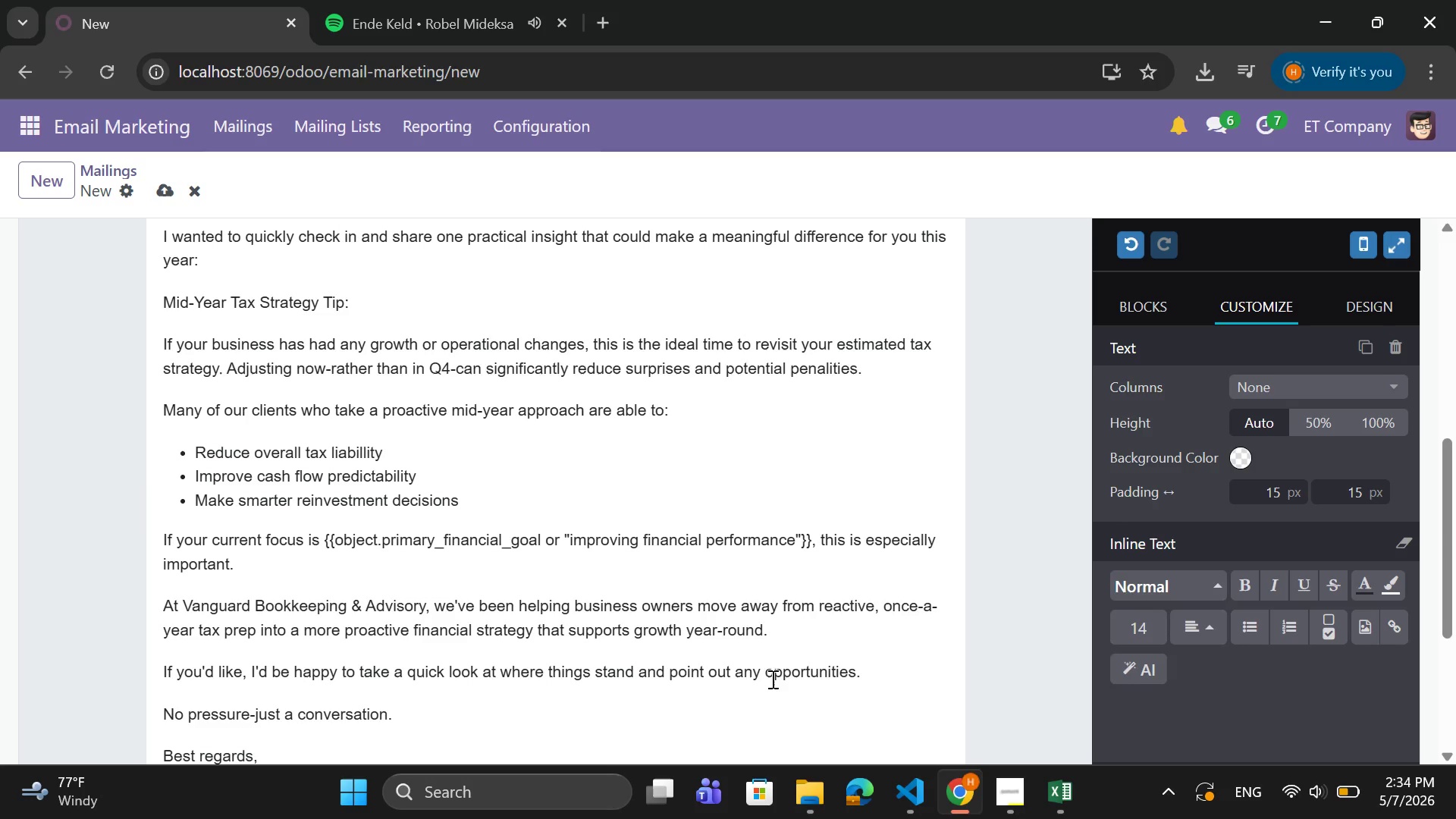 
key(Enter)
 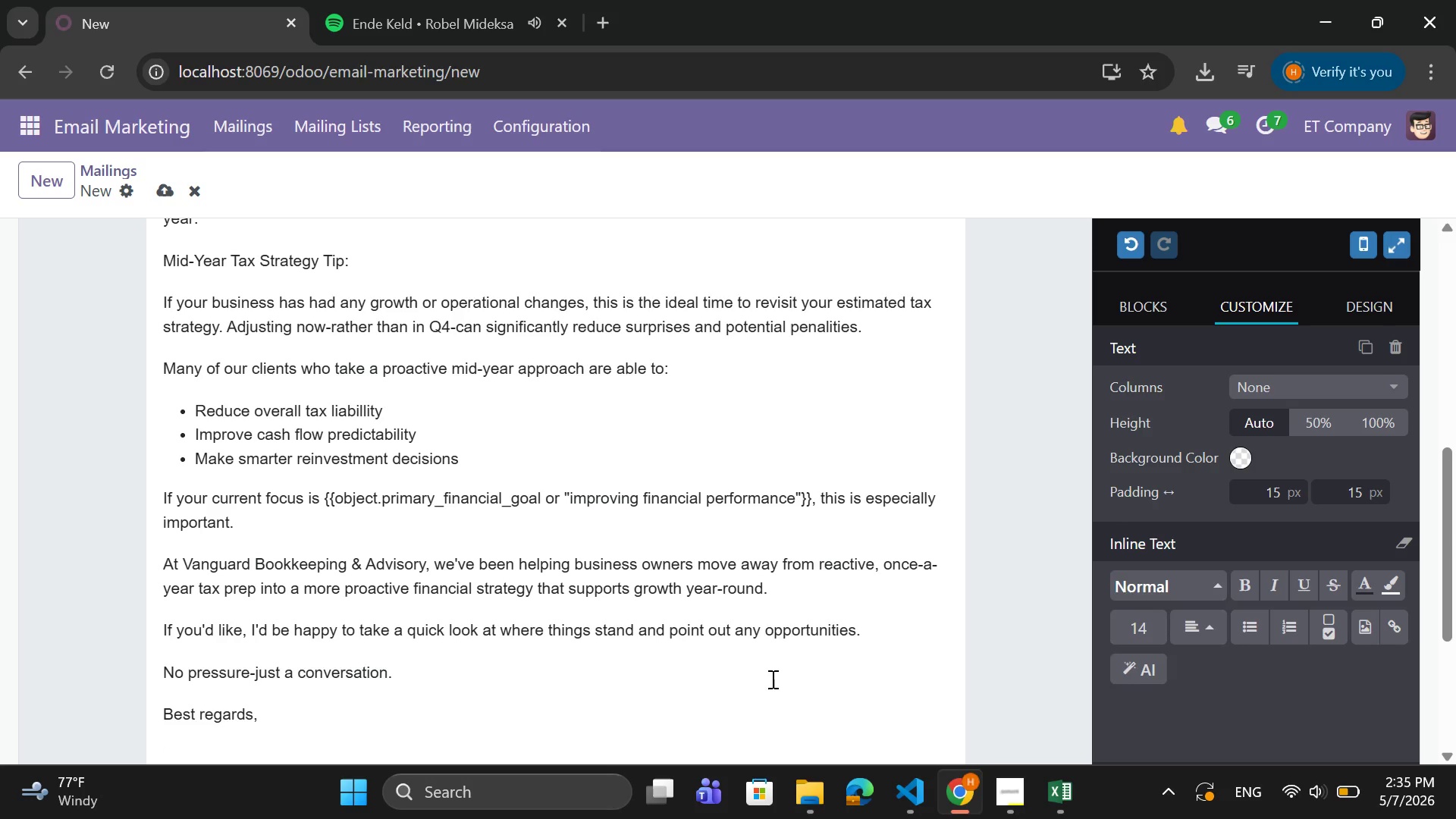 
wait(13.28)
 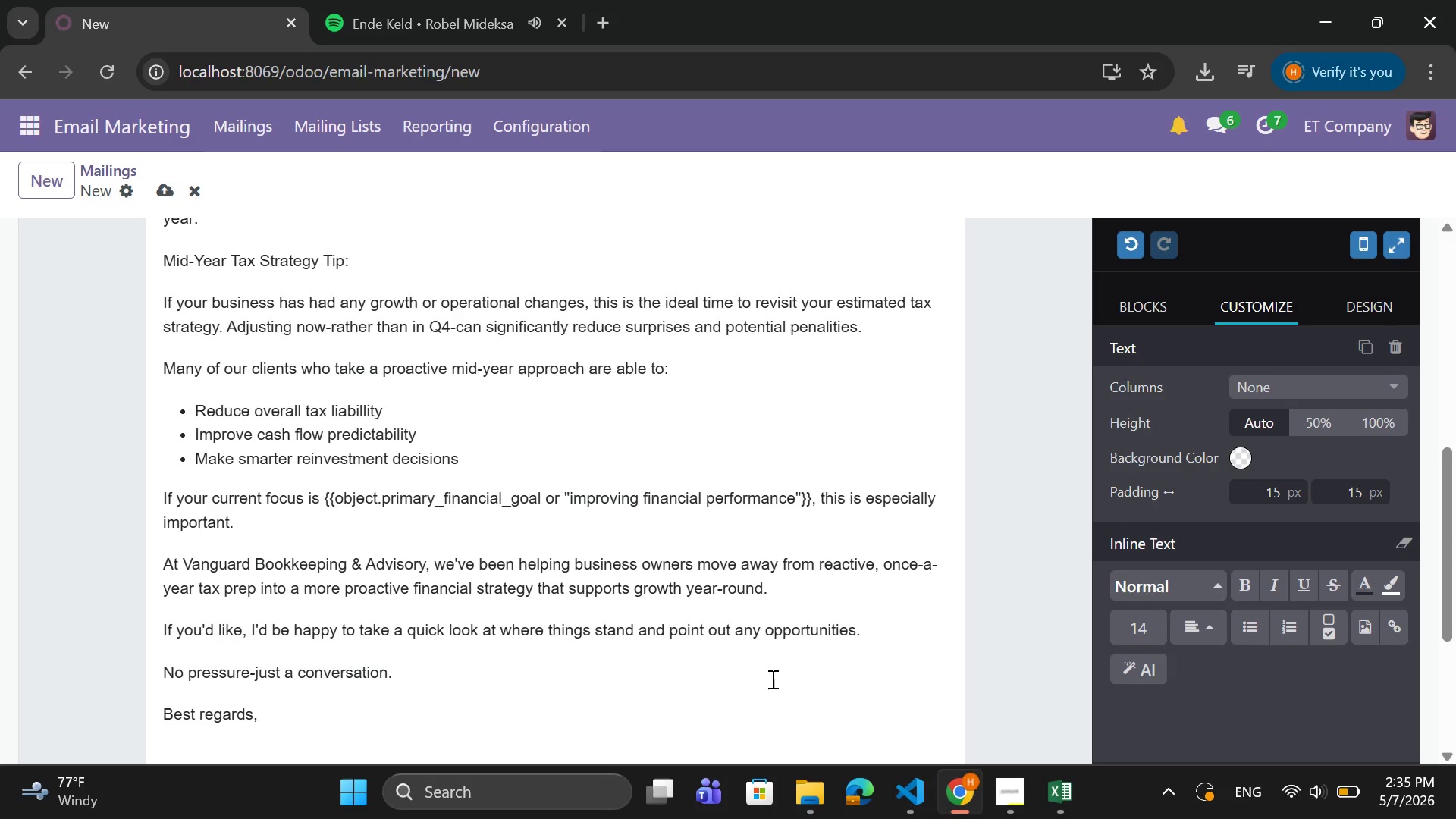 
type(Vanguard Bookkeeping & Advisory)
 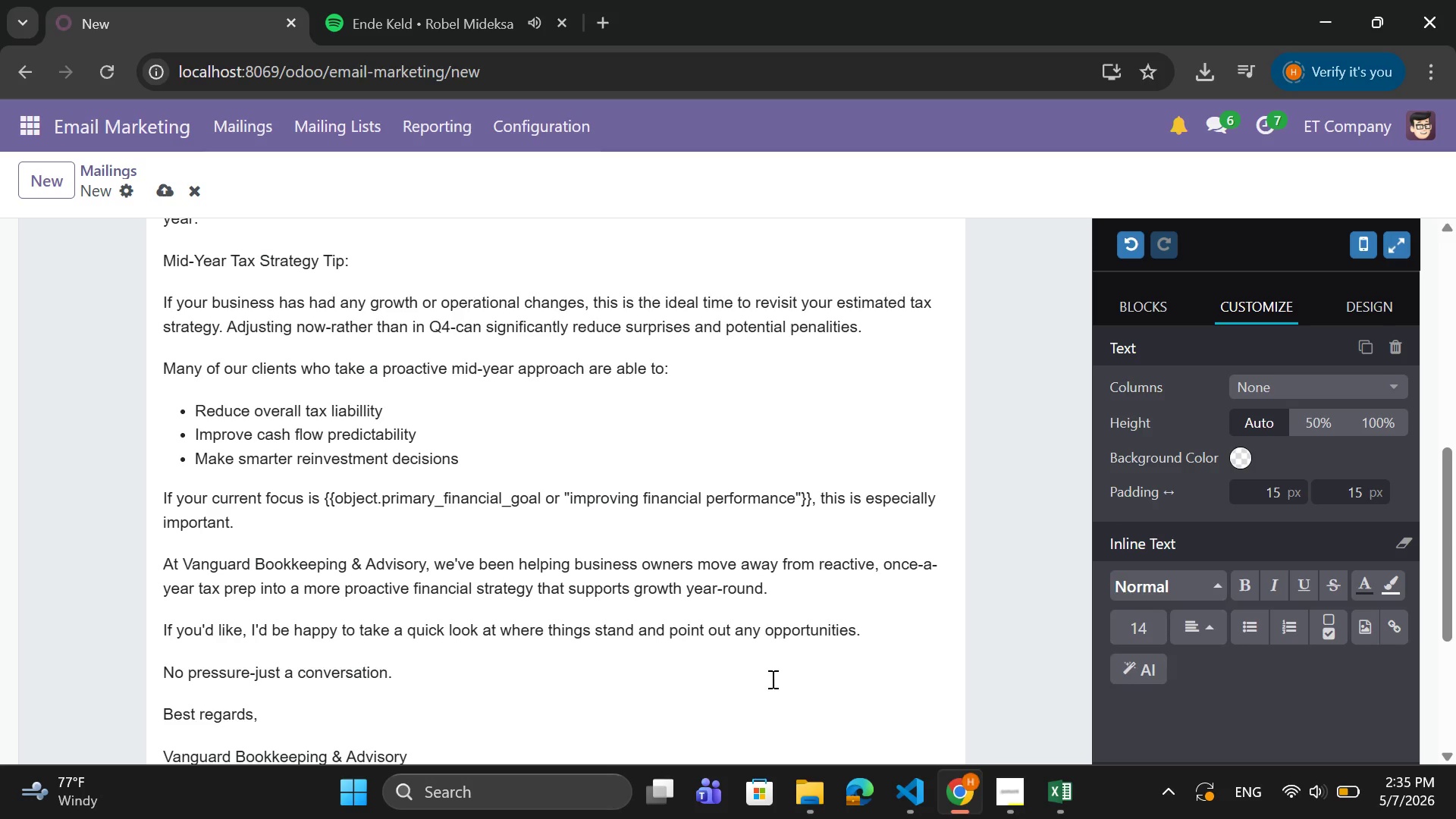 
scroll: coordinate [745, 588], scroll_direction: down, amount: 2.0
 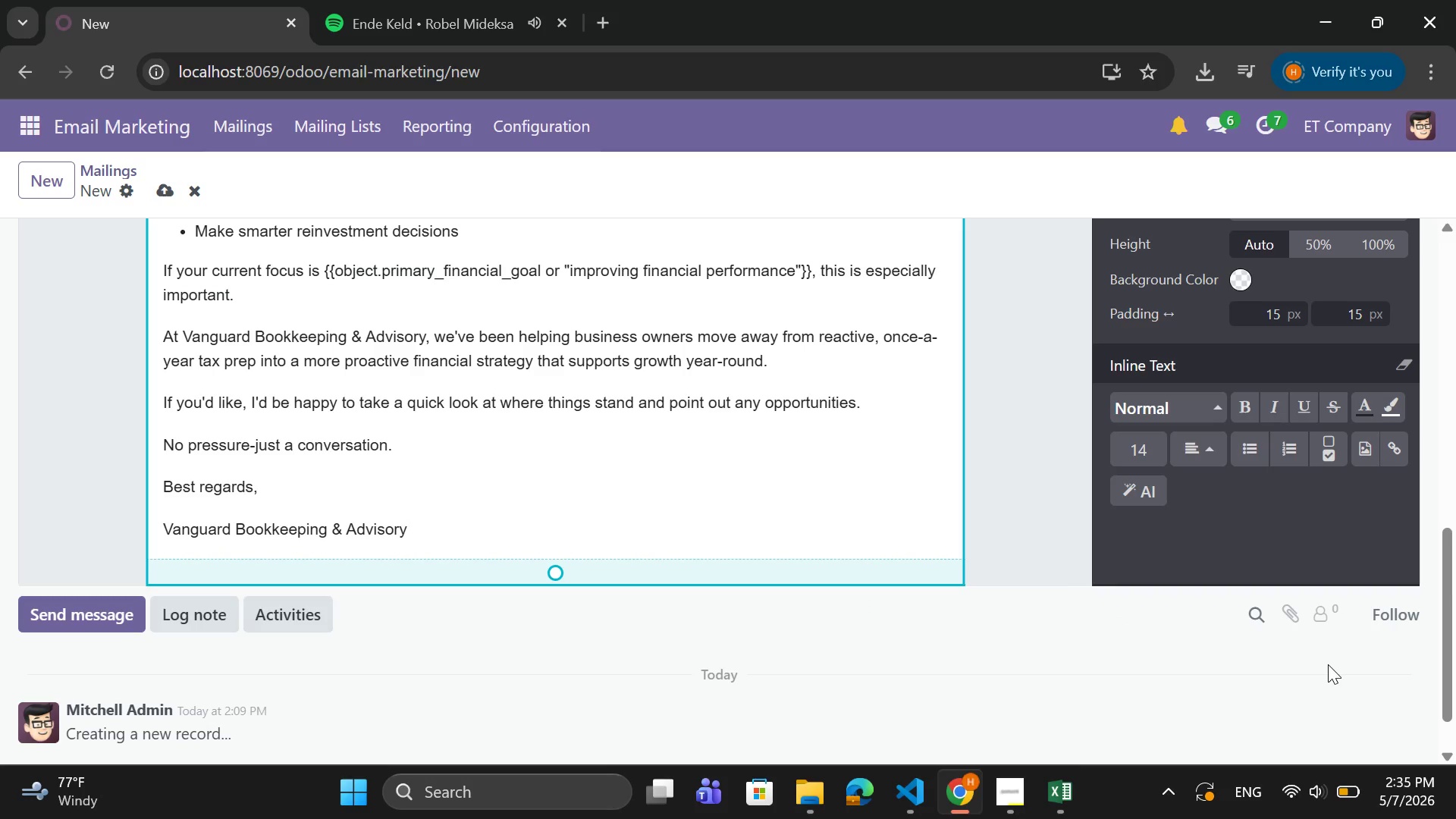 
wait(29.41)
 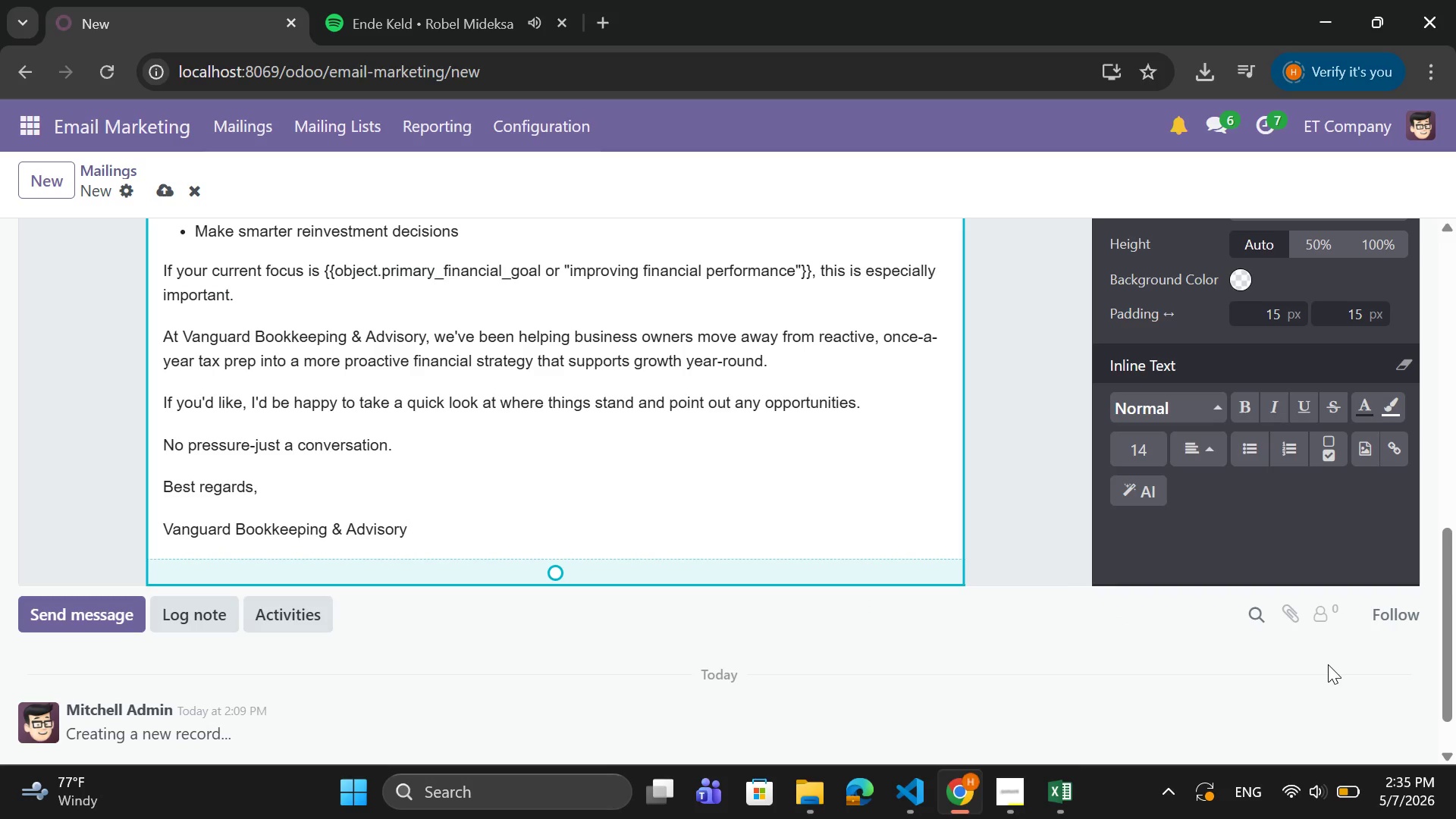 
scroll: coordinate [508, 444], scroll_direction: up, amount: 6.0
 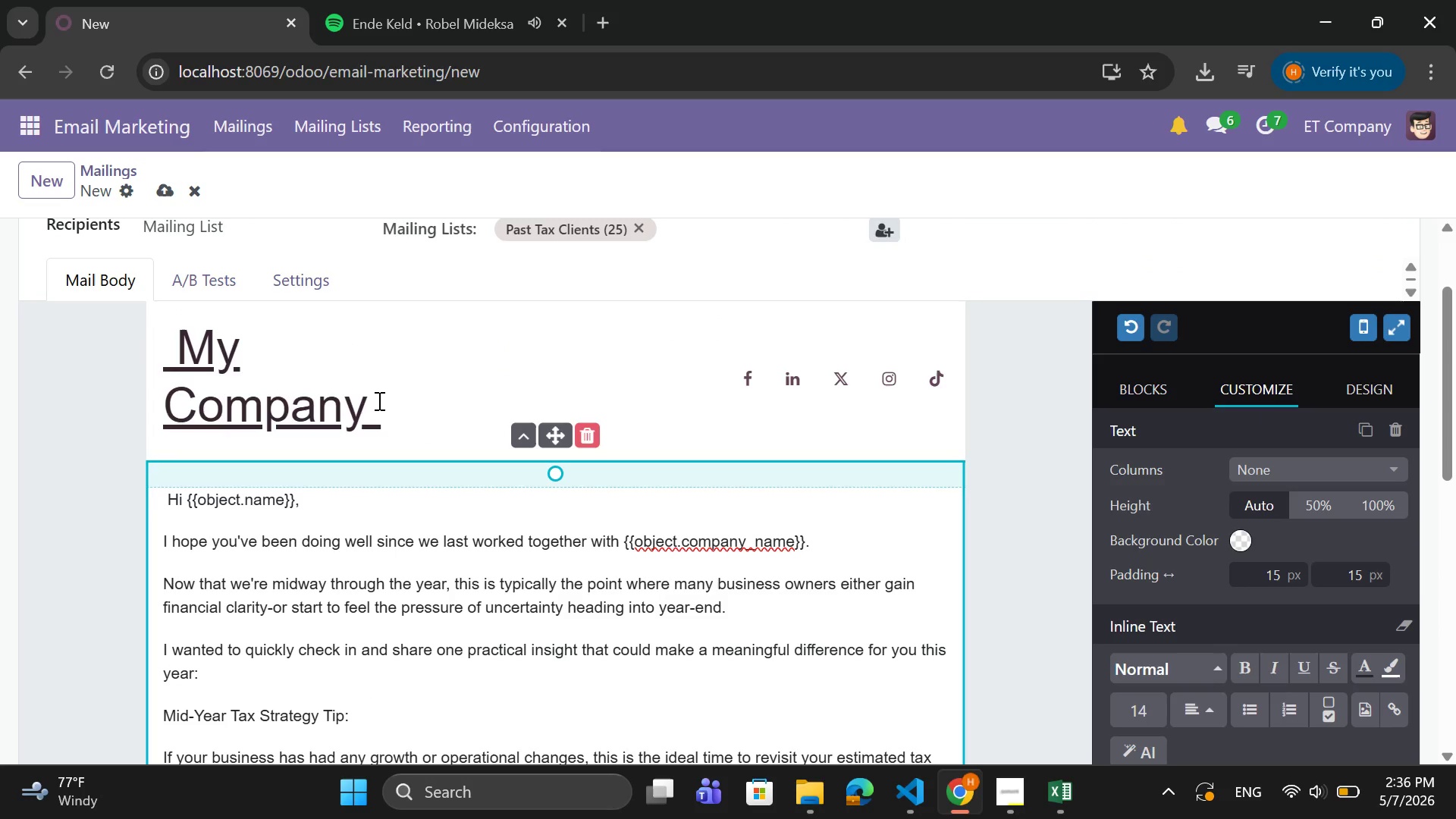 
left_click([378, 400])
 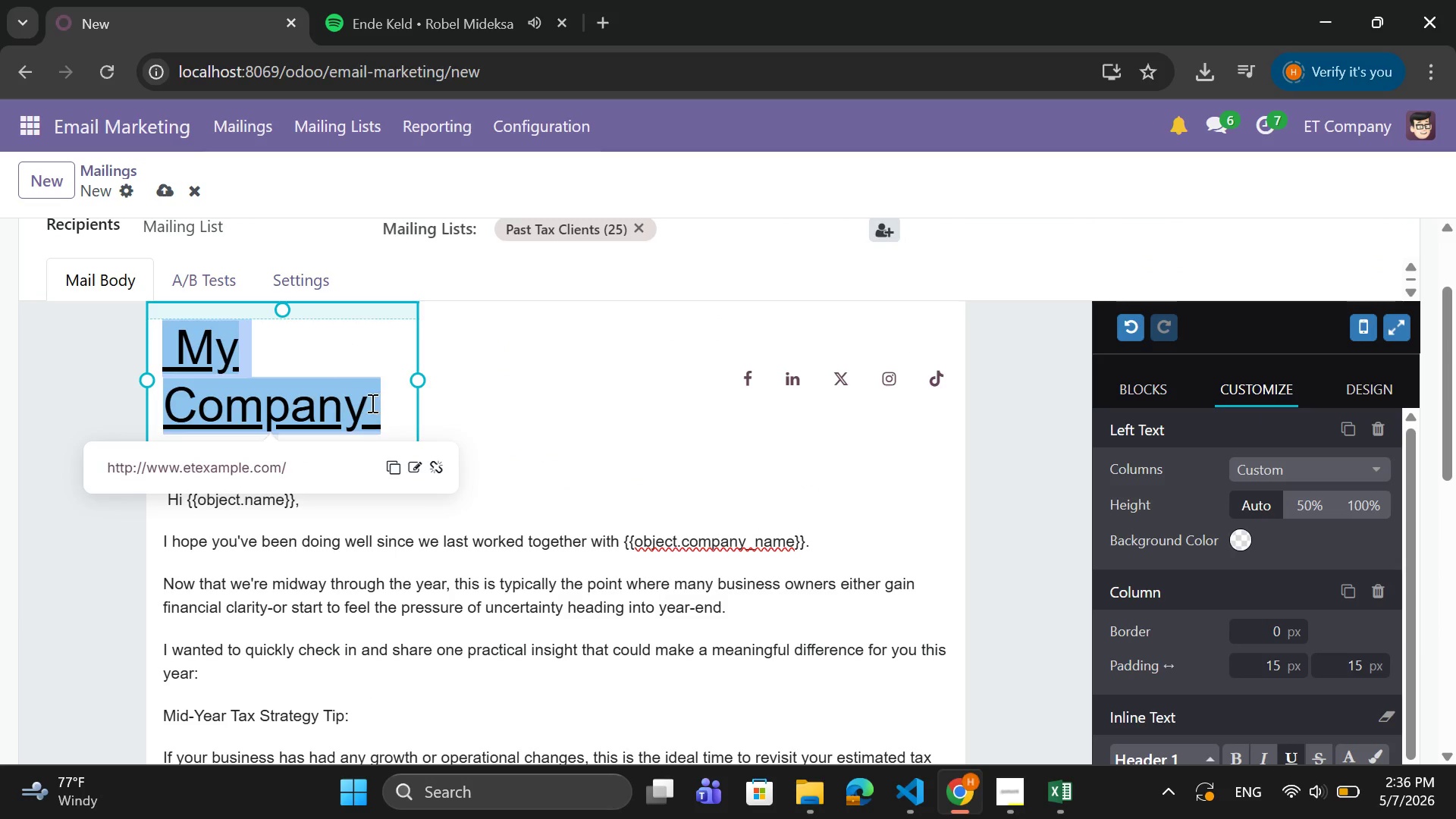 
left_click([369, 403])
 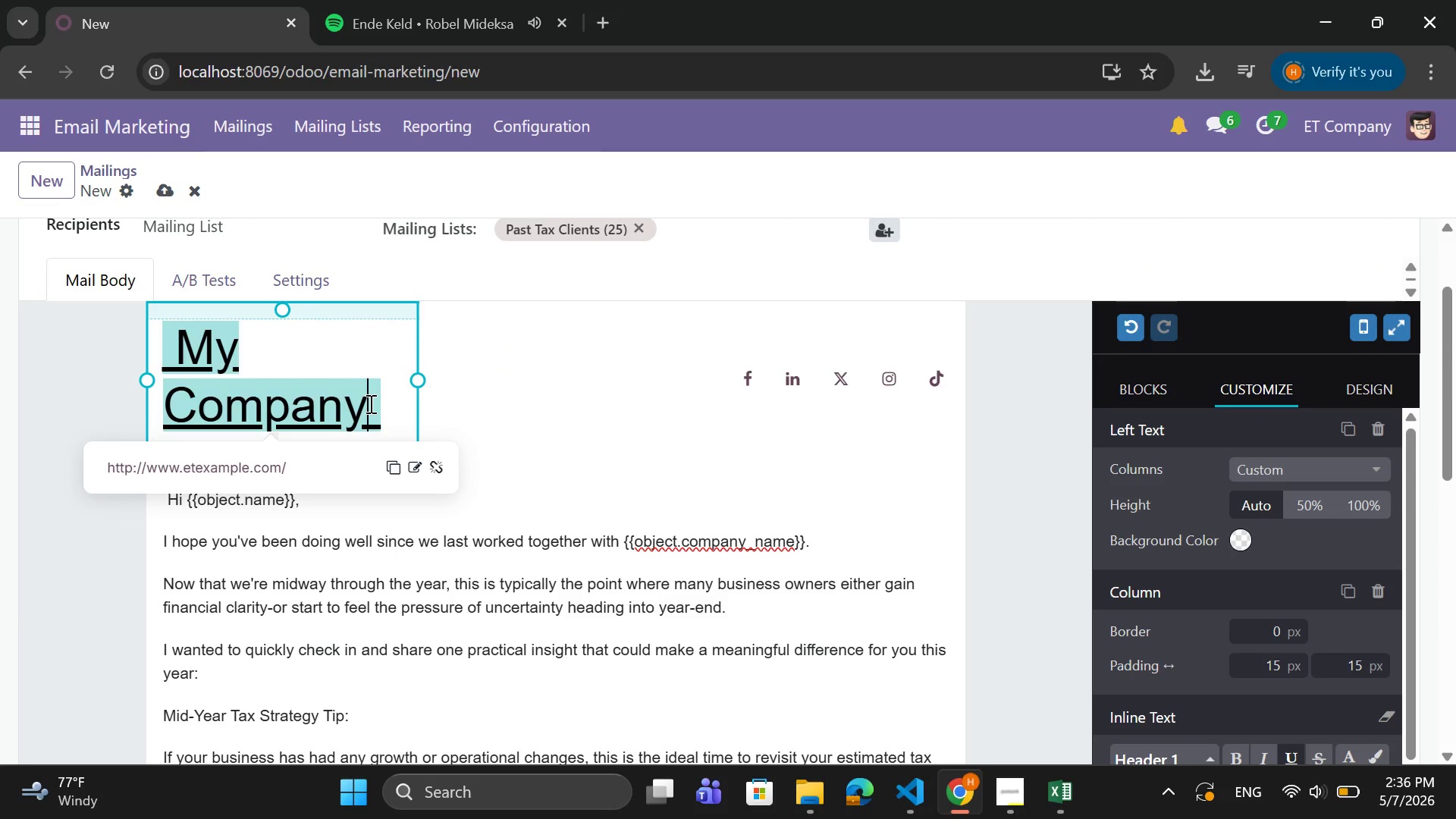 
left_click_drag(start_coordinate=[369, 403], to_coordinate=[191, 361])
 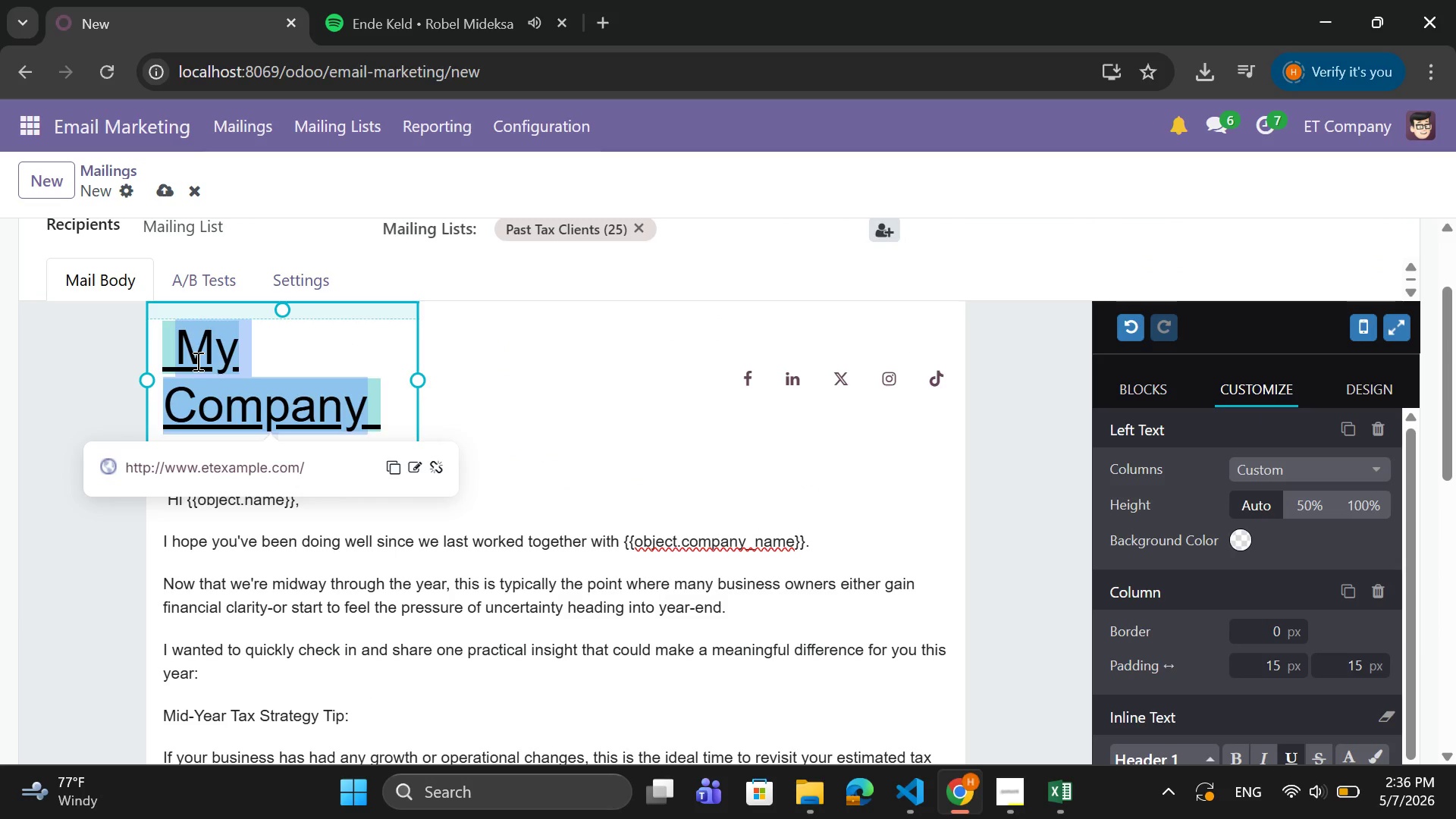 
type(Vanguard)
 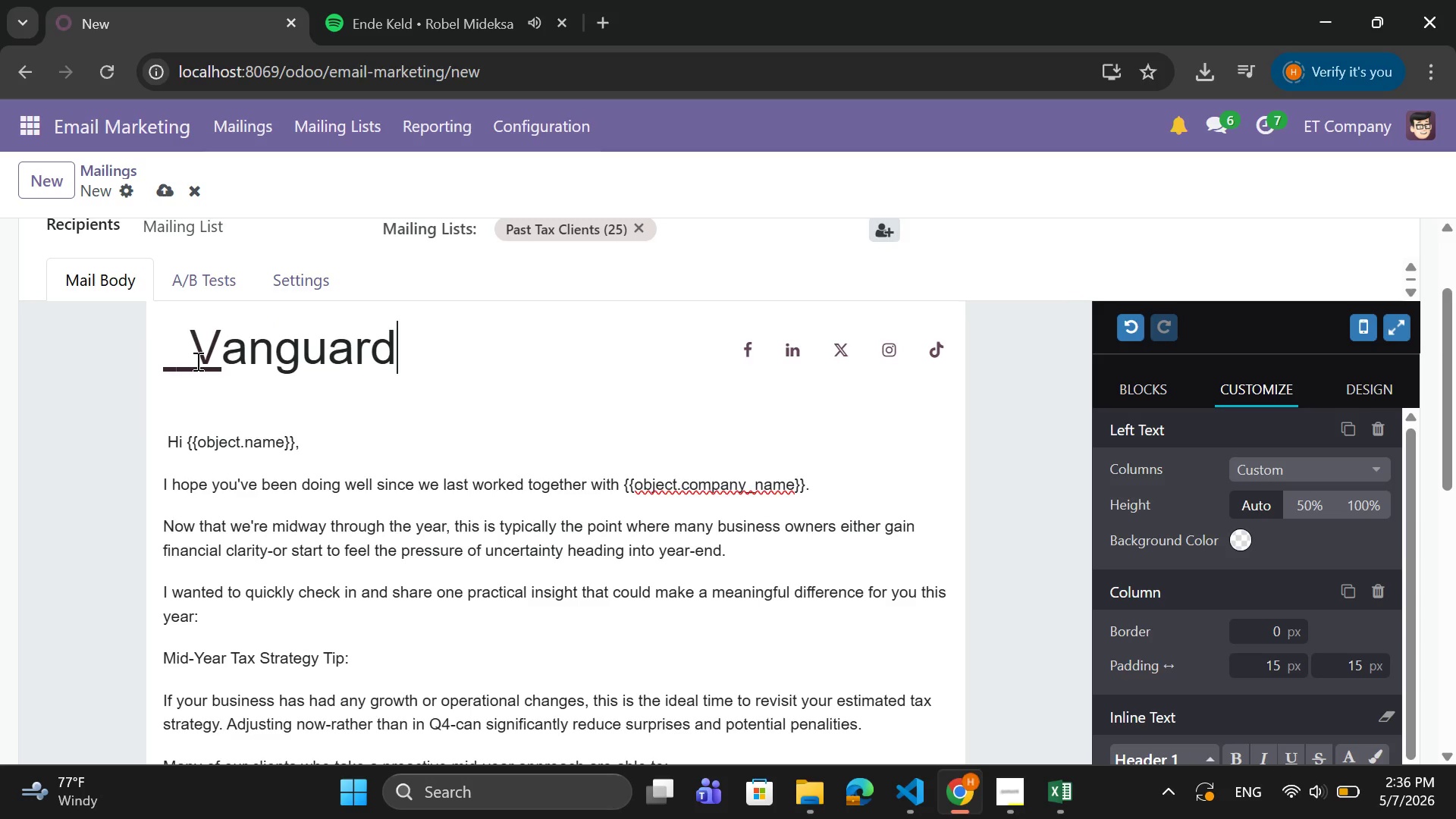 
key(Space)
 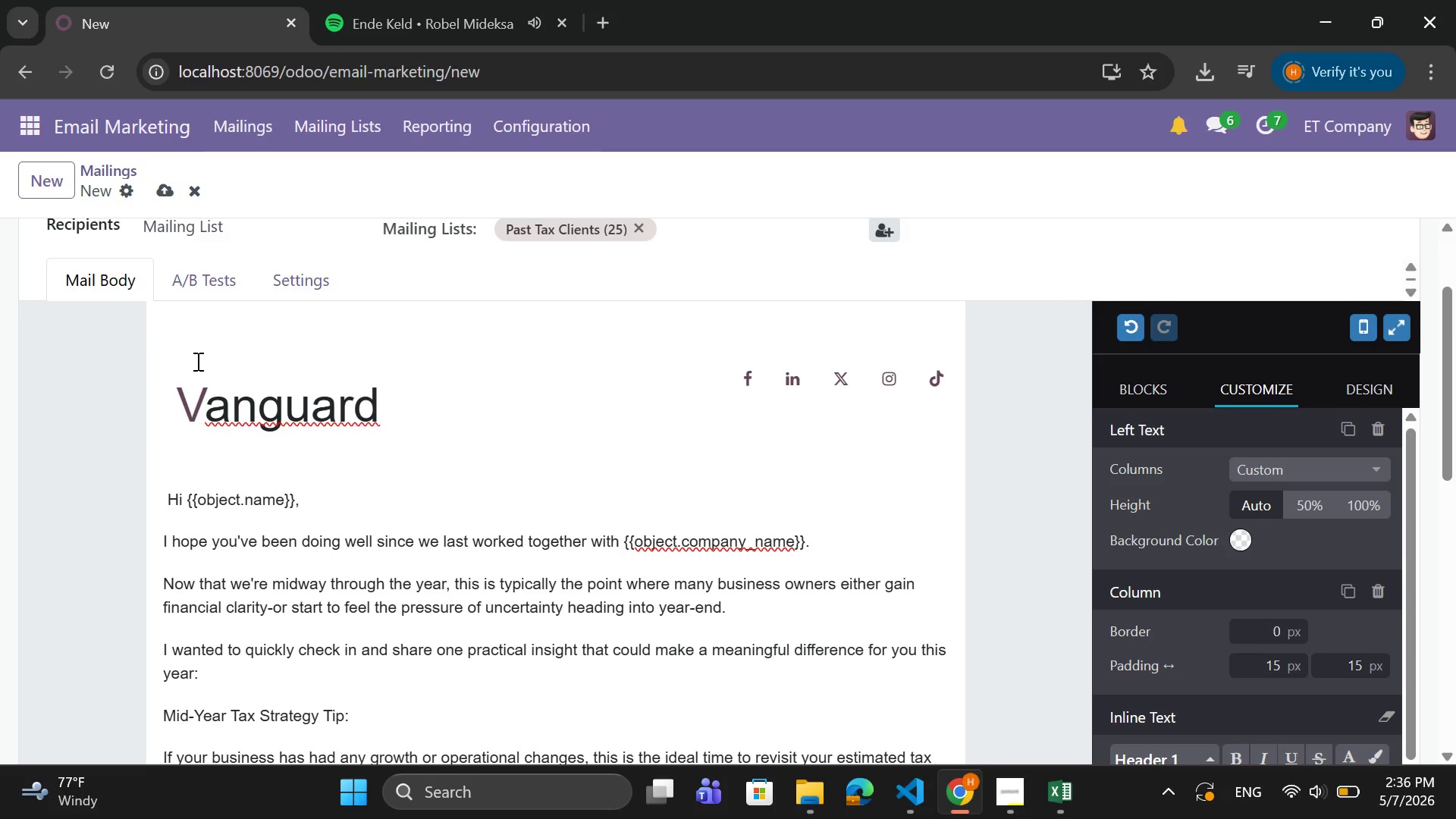 
type(Bookkeeping & Advisory)
 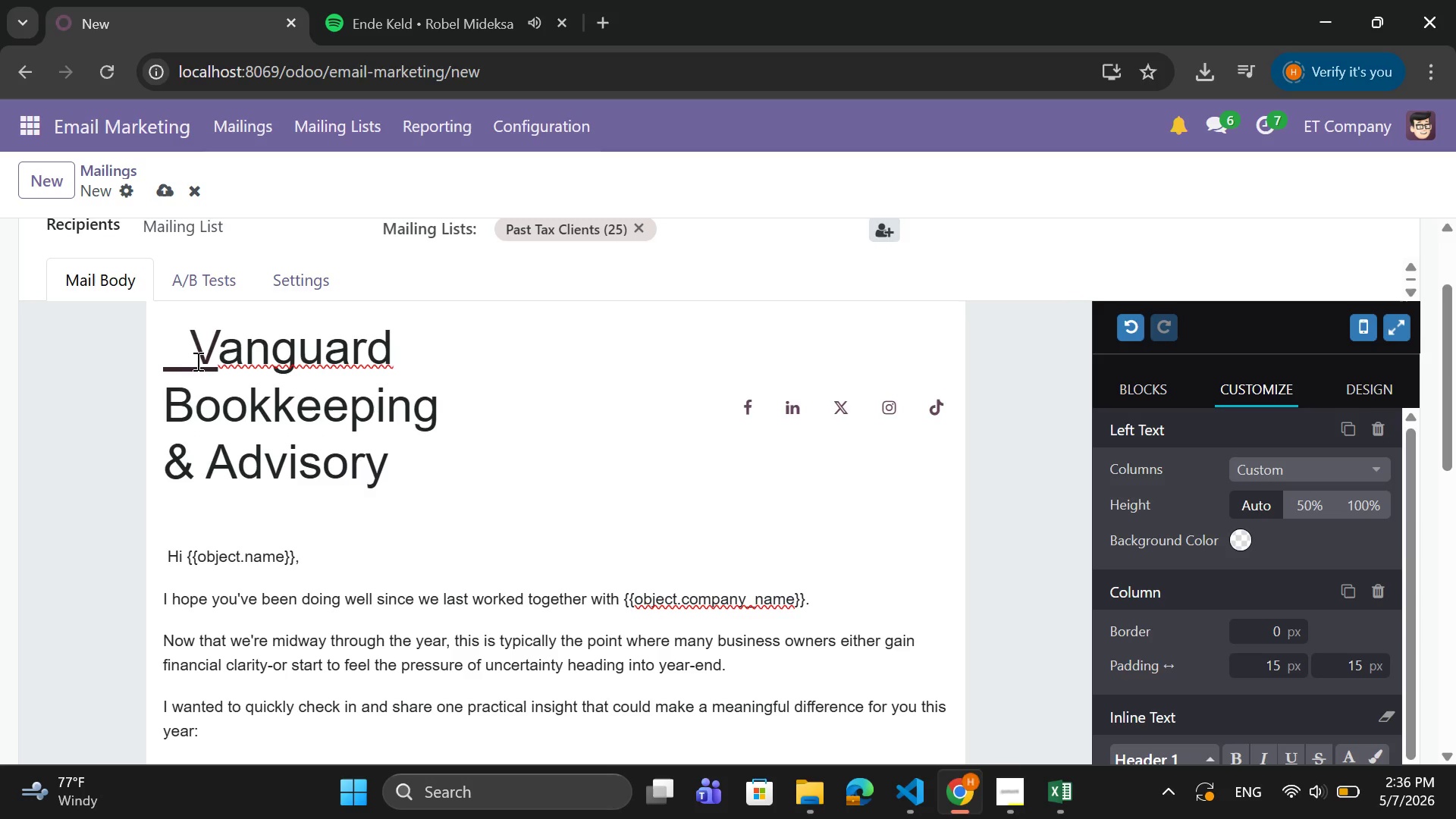 
wait(7.69)
 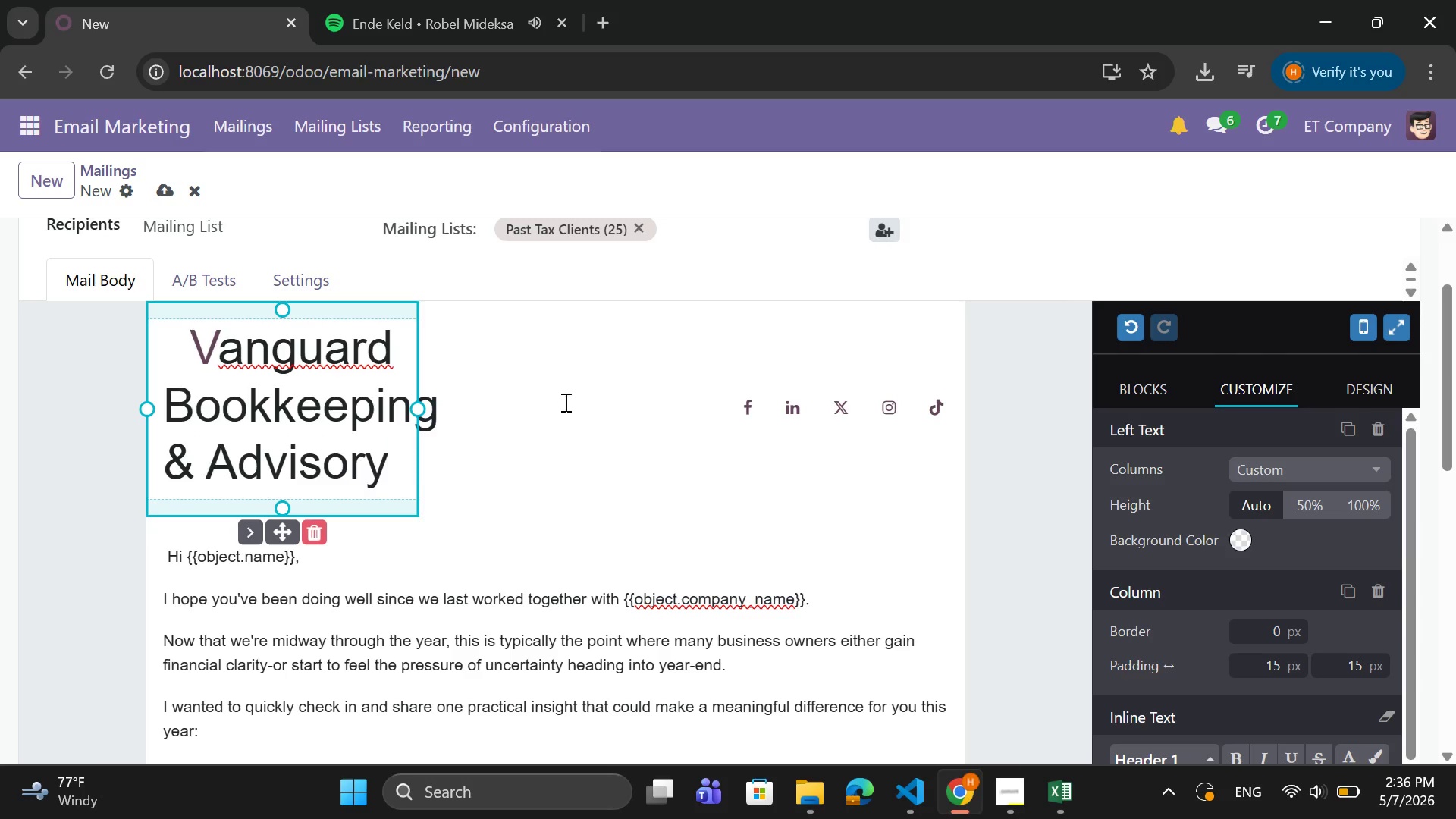 
left_click_drag(start_coordinate=[422, 410], to_coordinate=[437, 398])
 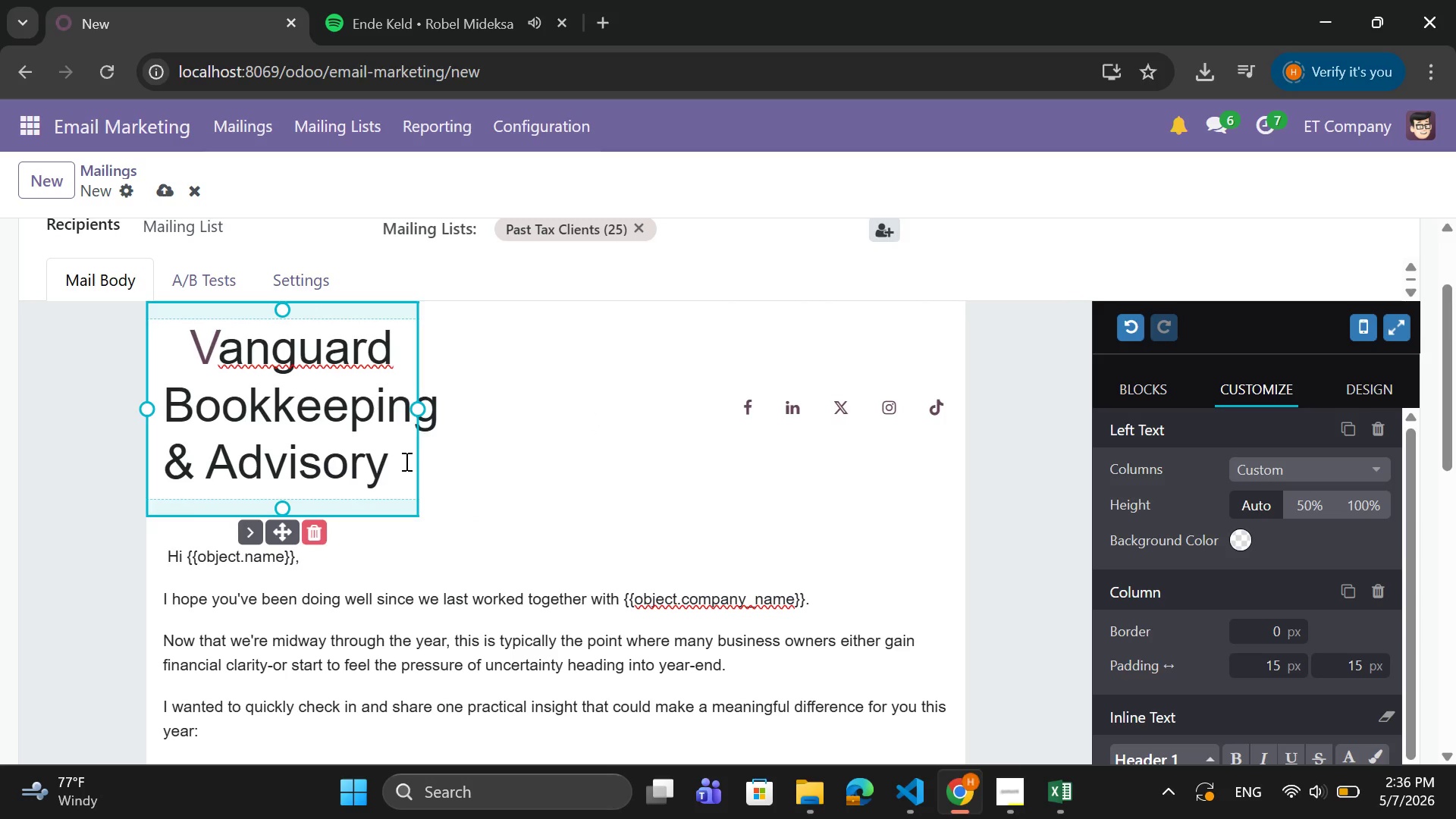 
left_click([400, 463])
 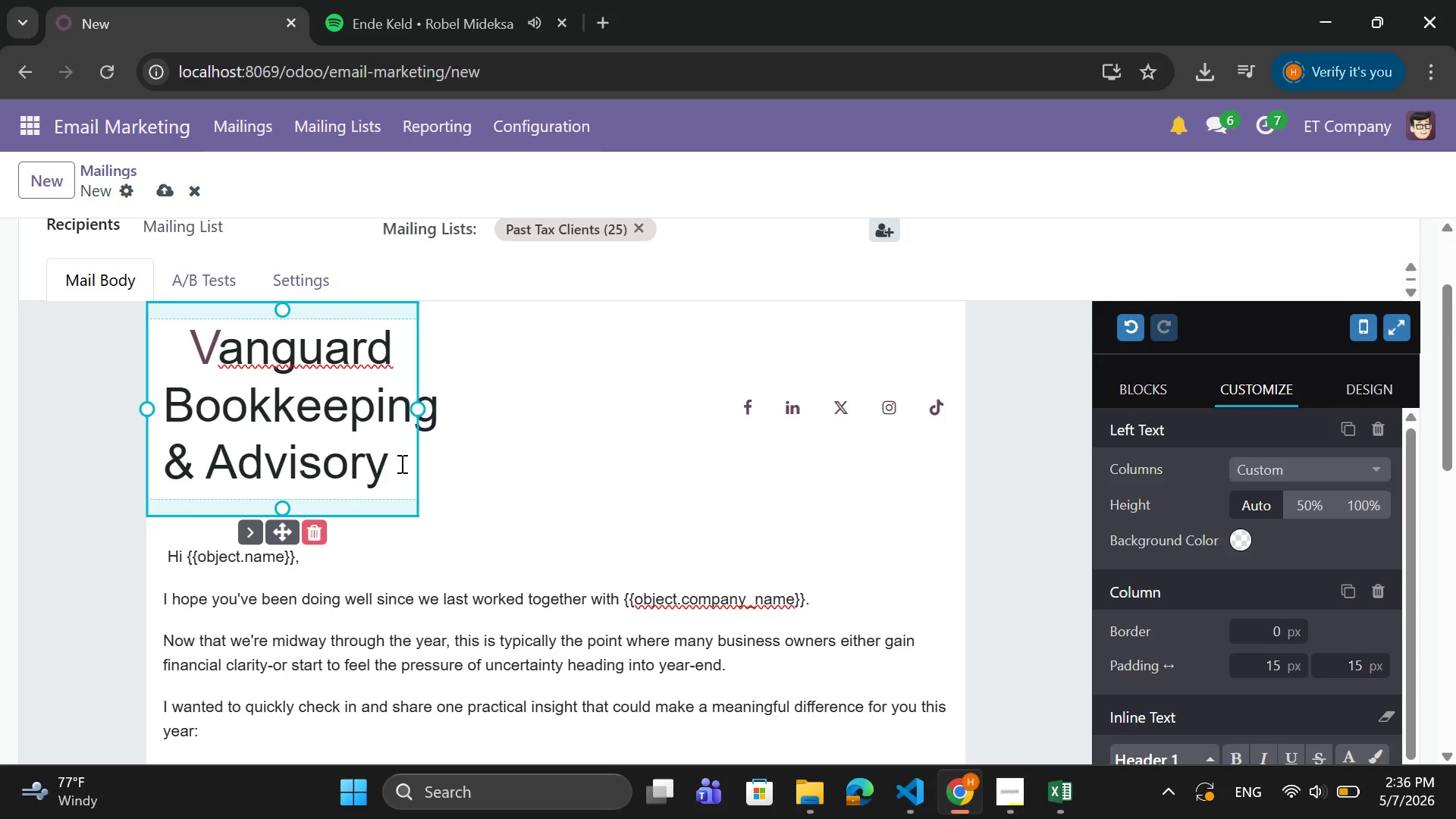 
left_click_drag(start_coordinate=[400, 463], to_coordinate=[196, 359])
 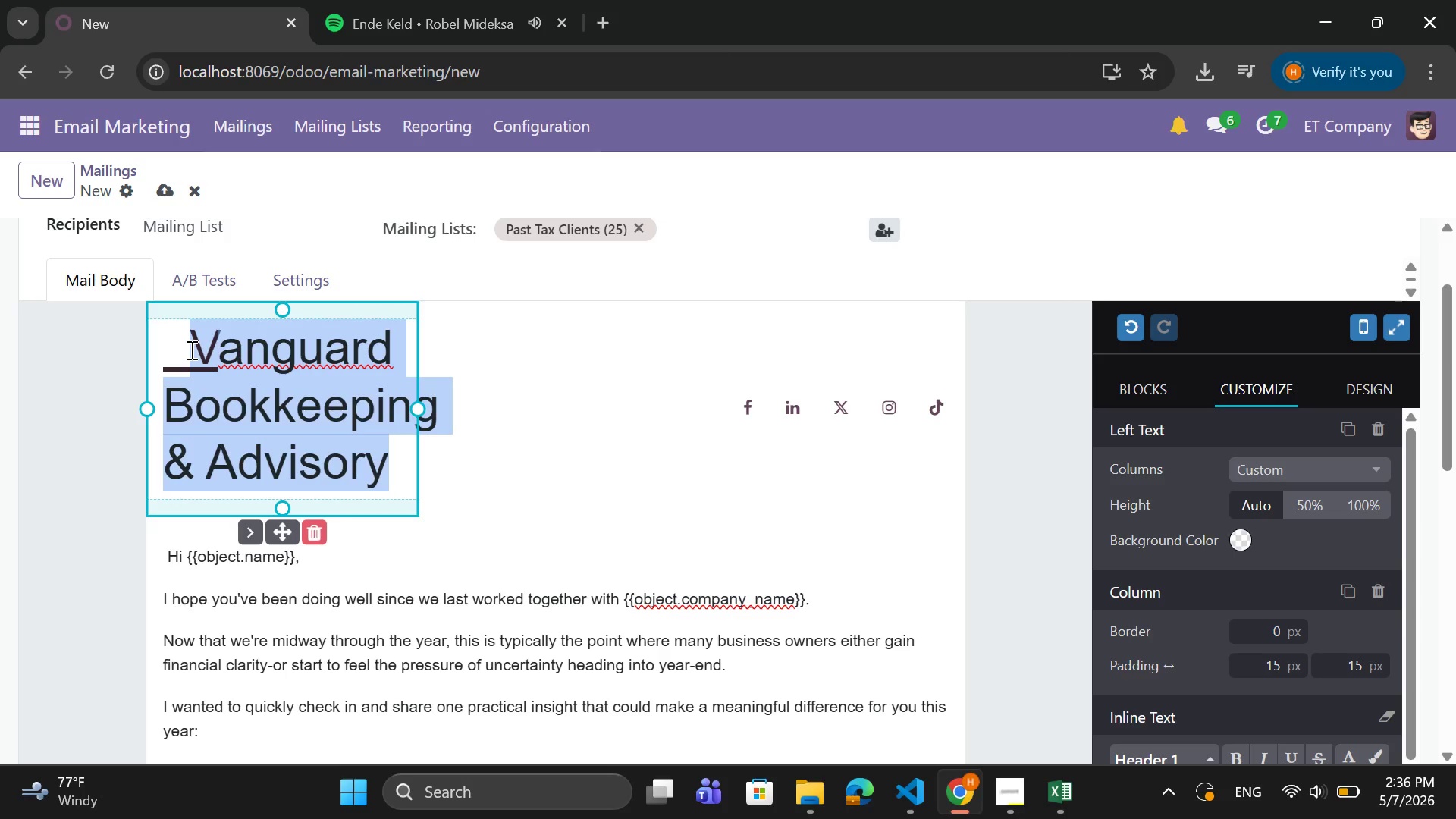 
scroll: coordinate [1330, 592], scroll_direction: down, amount: 3.0
 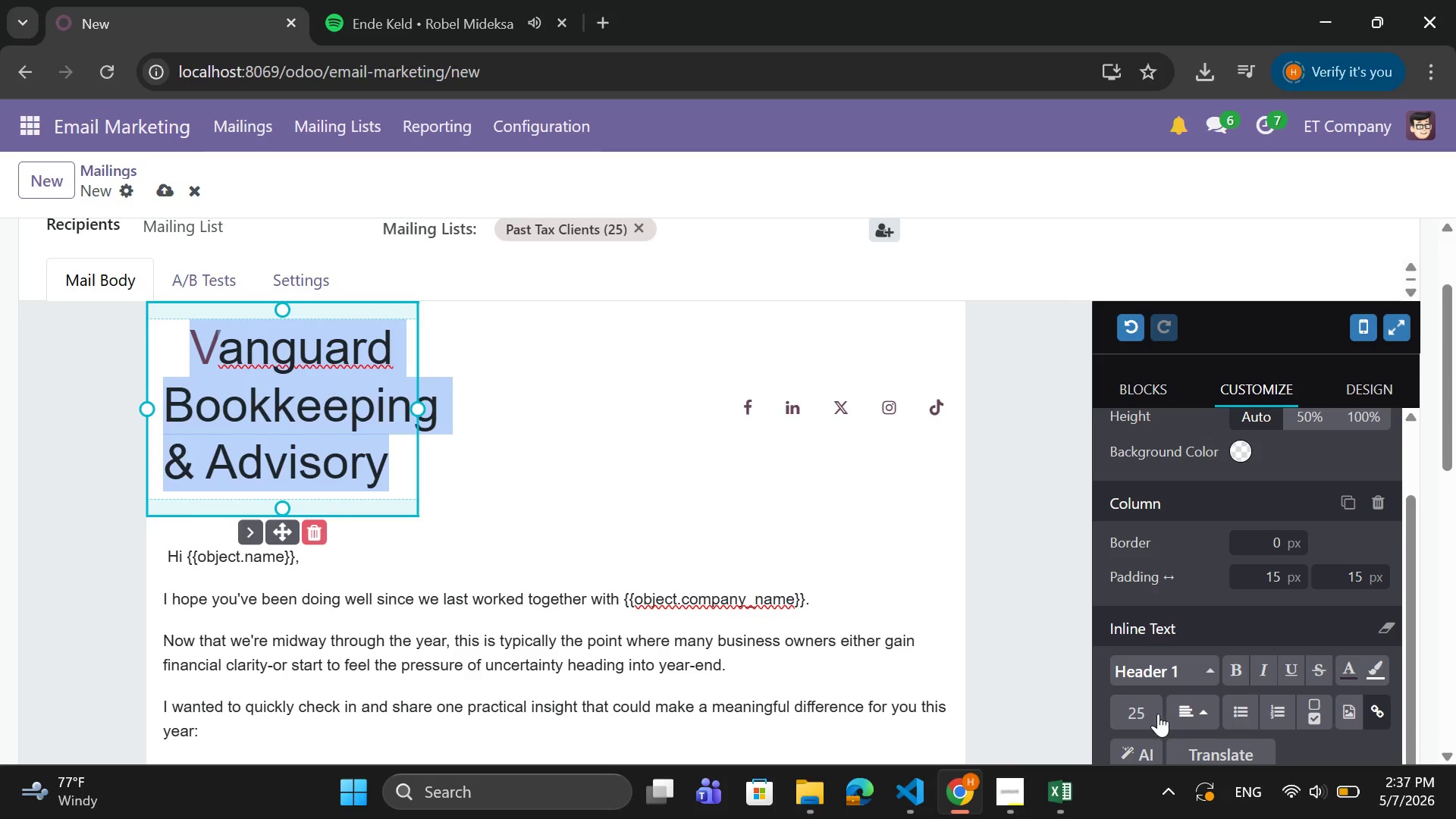 
left_click([1147, 714])
 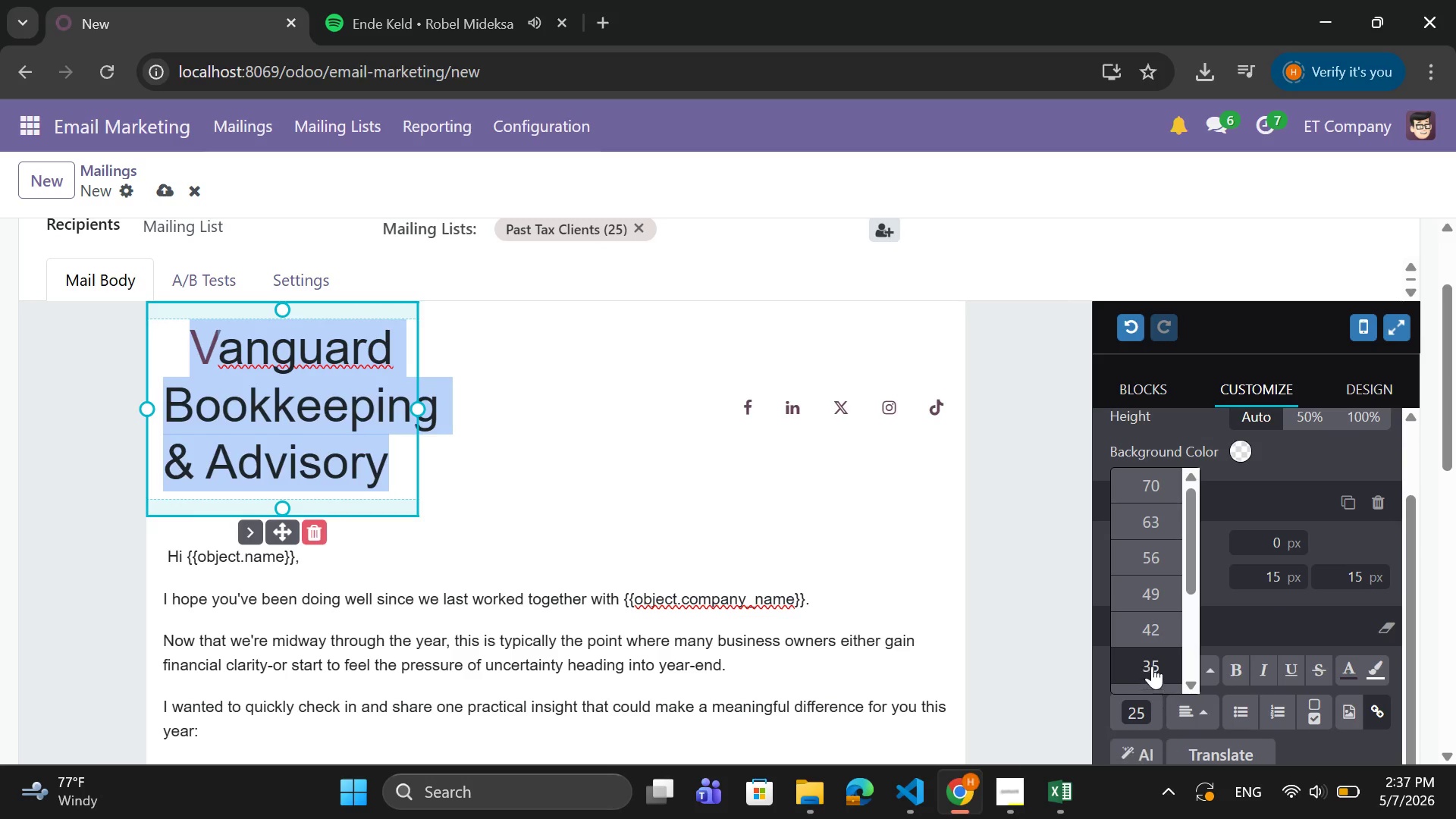 
scroll: coordinate [1154, 651], scroll_direction: down, amount: 4.0
 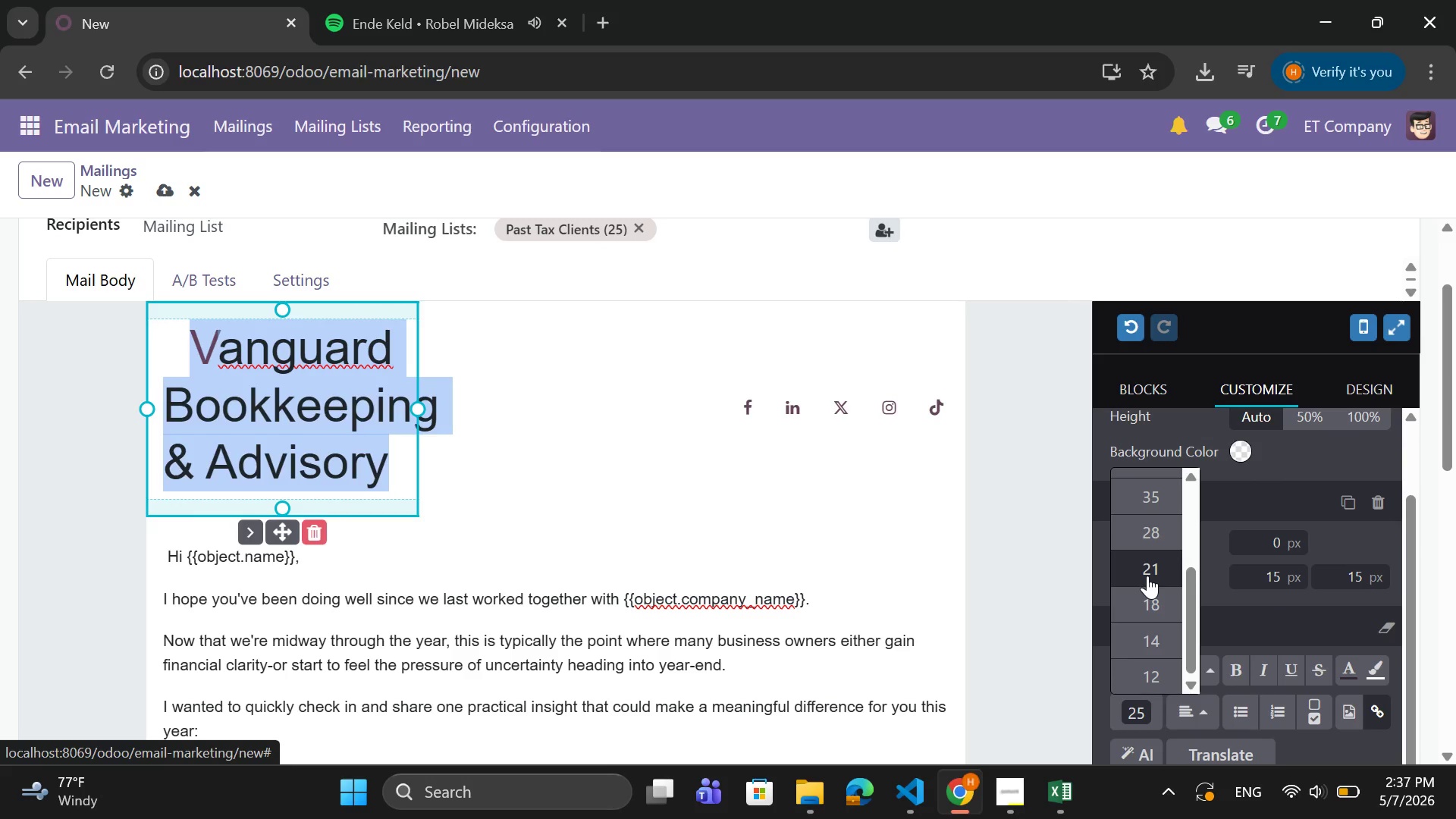 
left_click([1147, 576])
 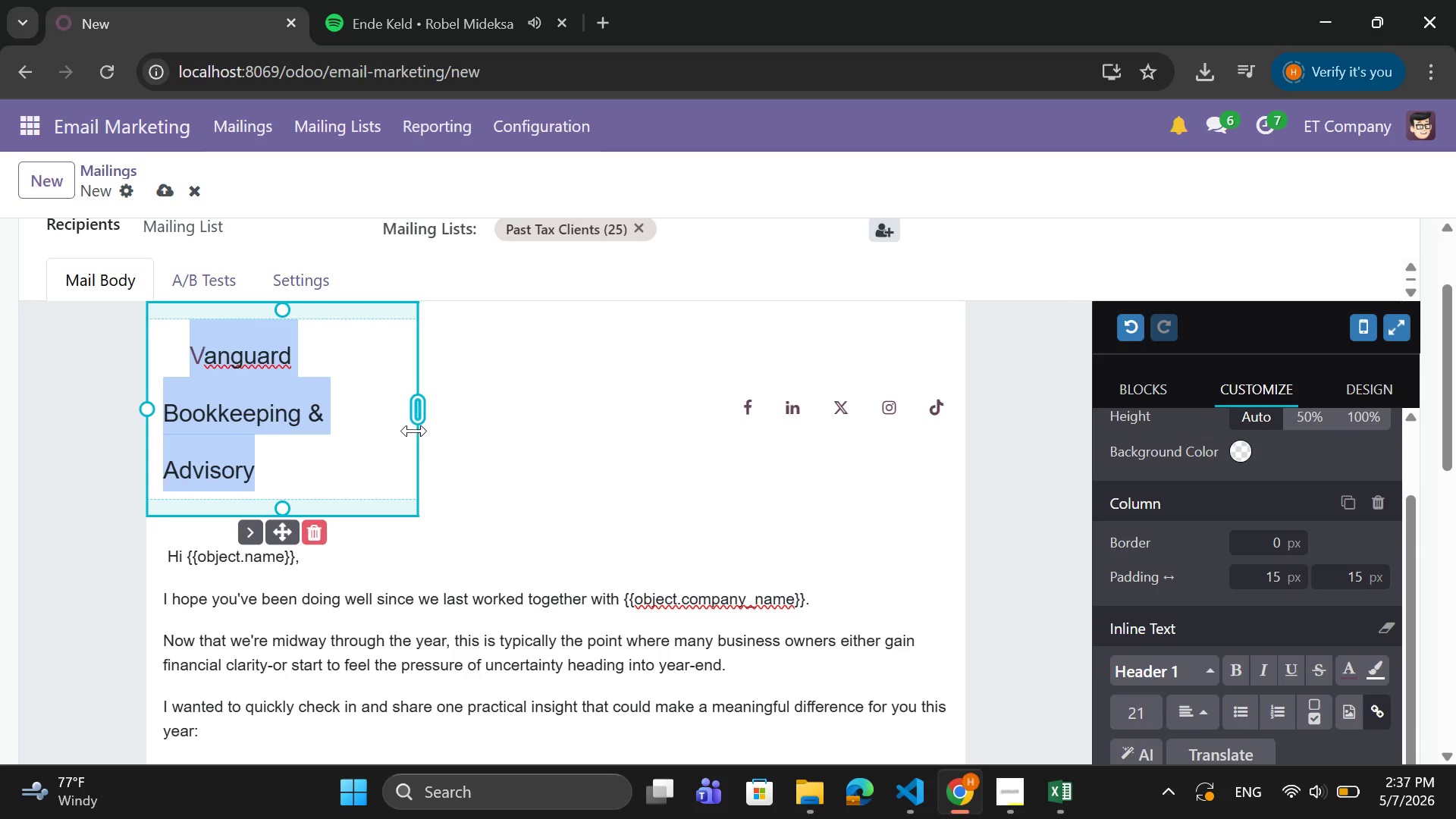 
left_click_drag(start_coordinate=[418, 413], to_coordinate=[546, 400])
 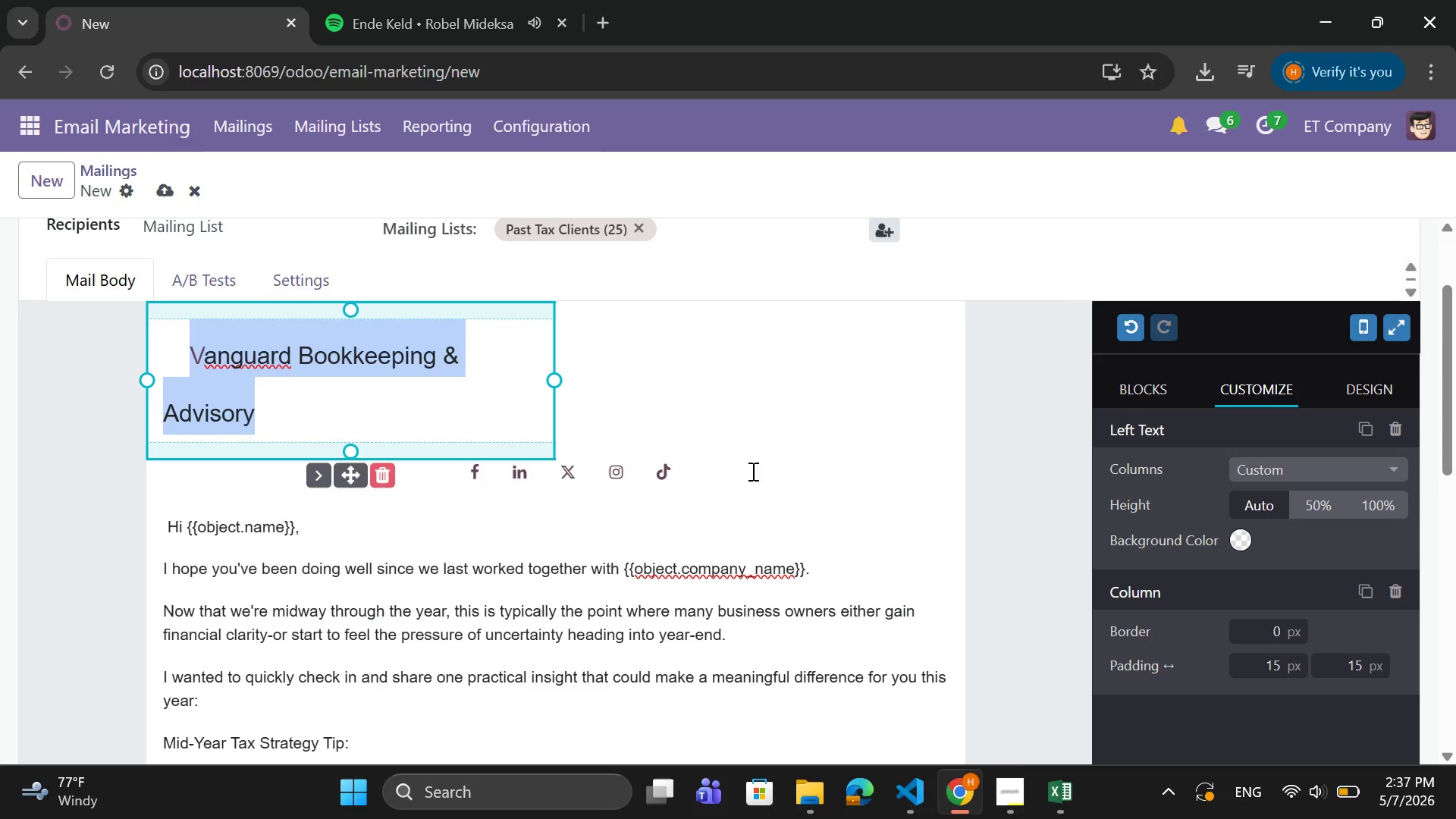 
left_click([752, 473])
 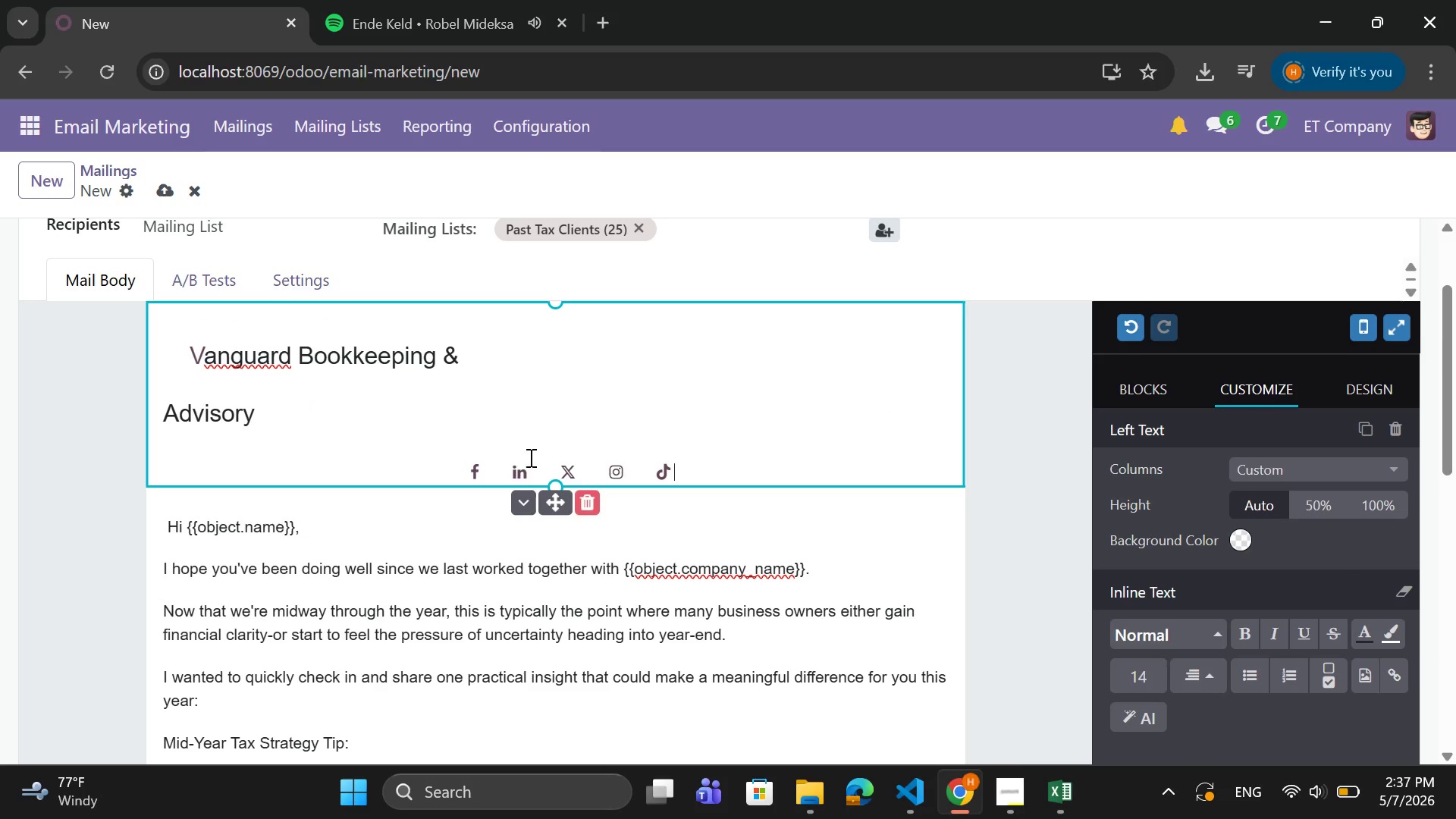 
left_click([463, 458])
 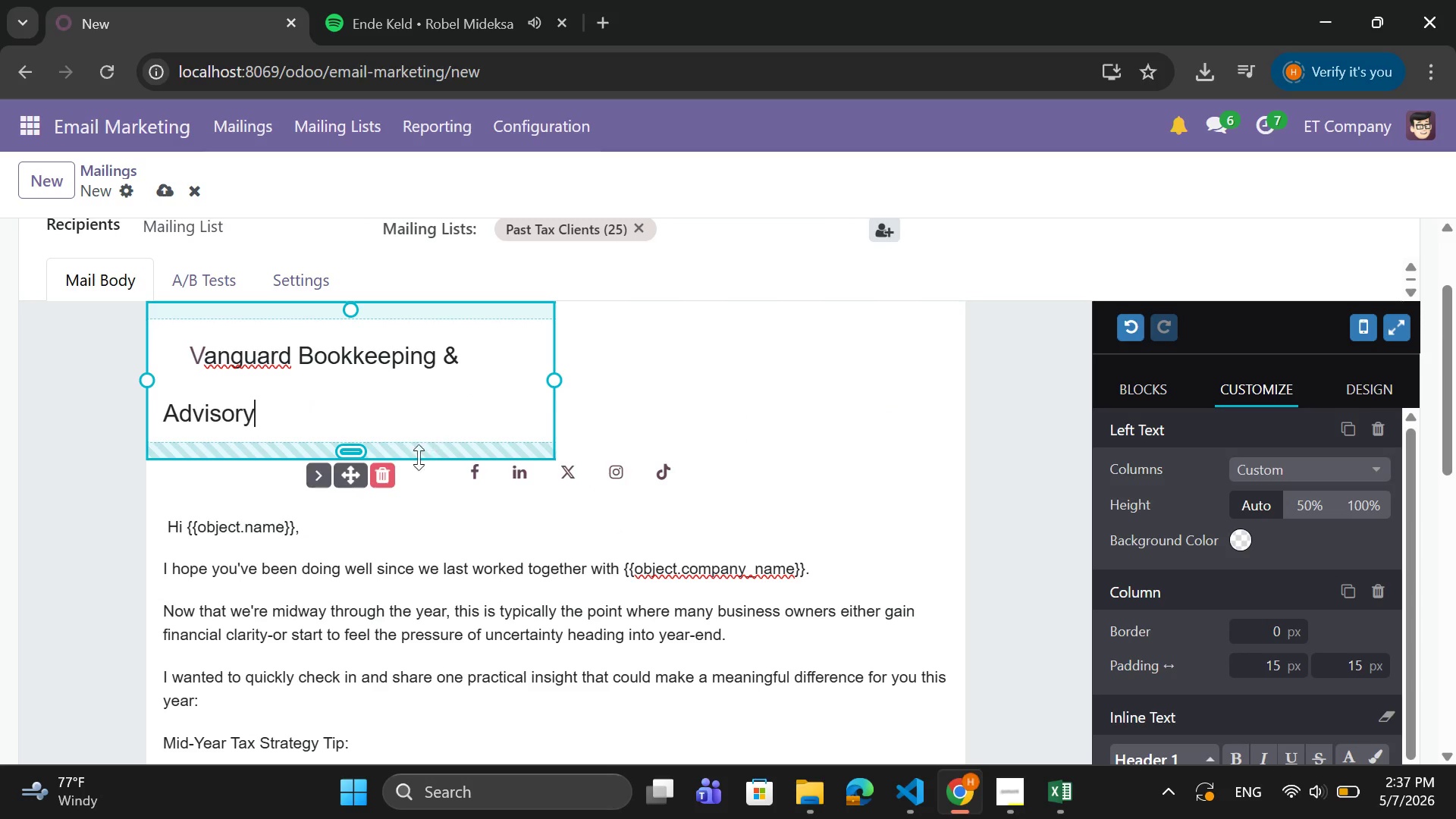 
wait(5.11)
 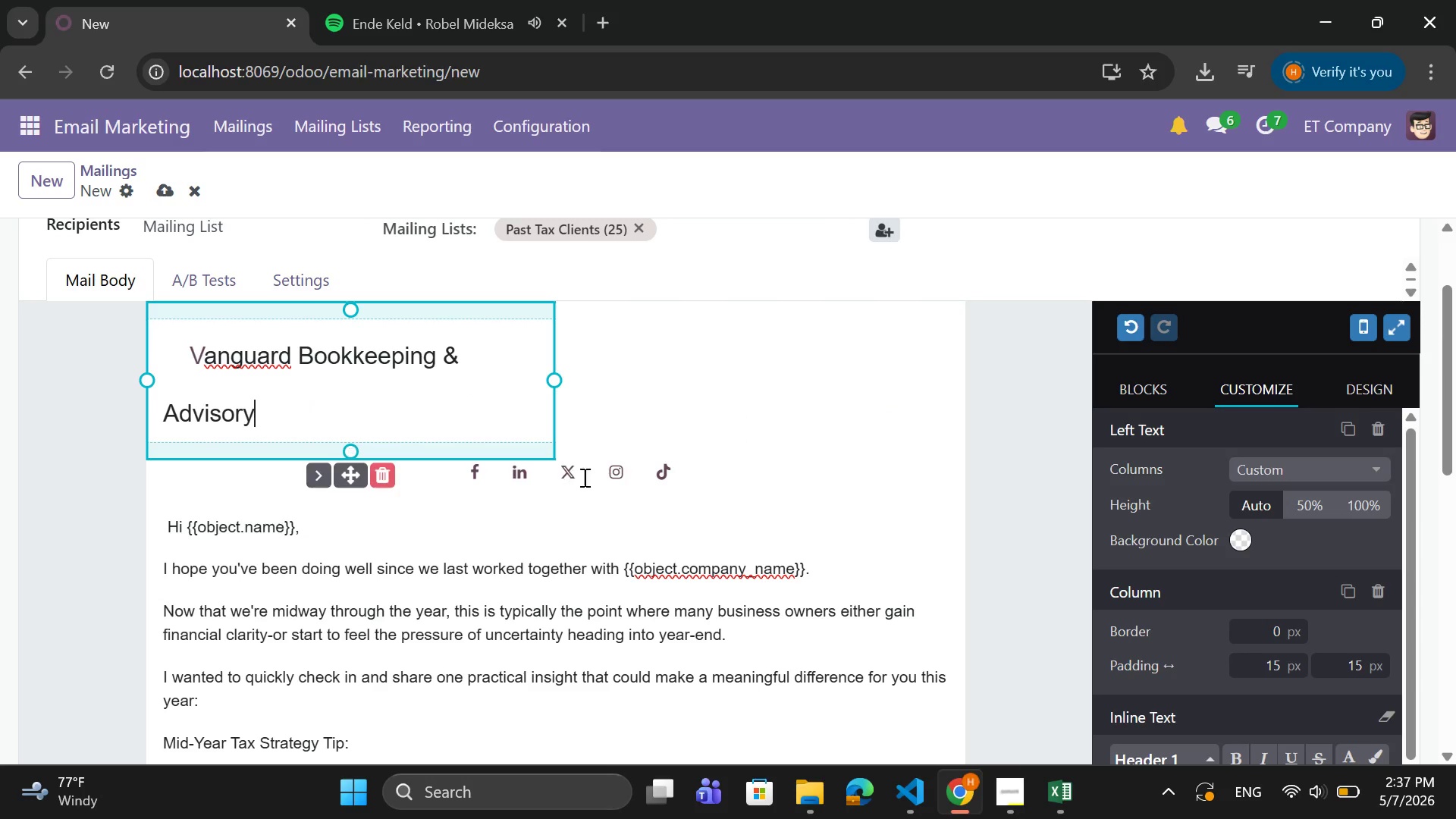 
key(Control+Z)
 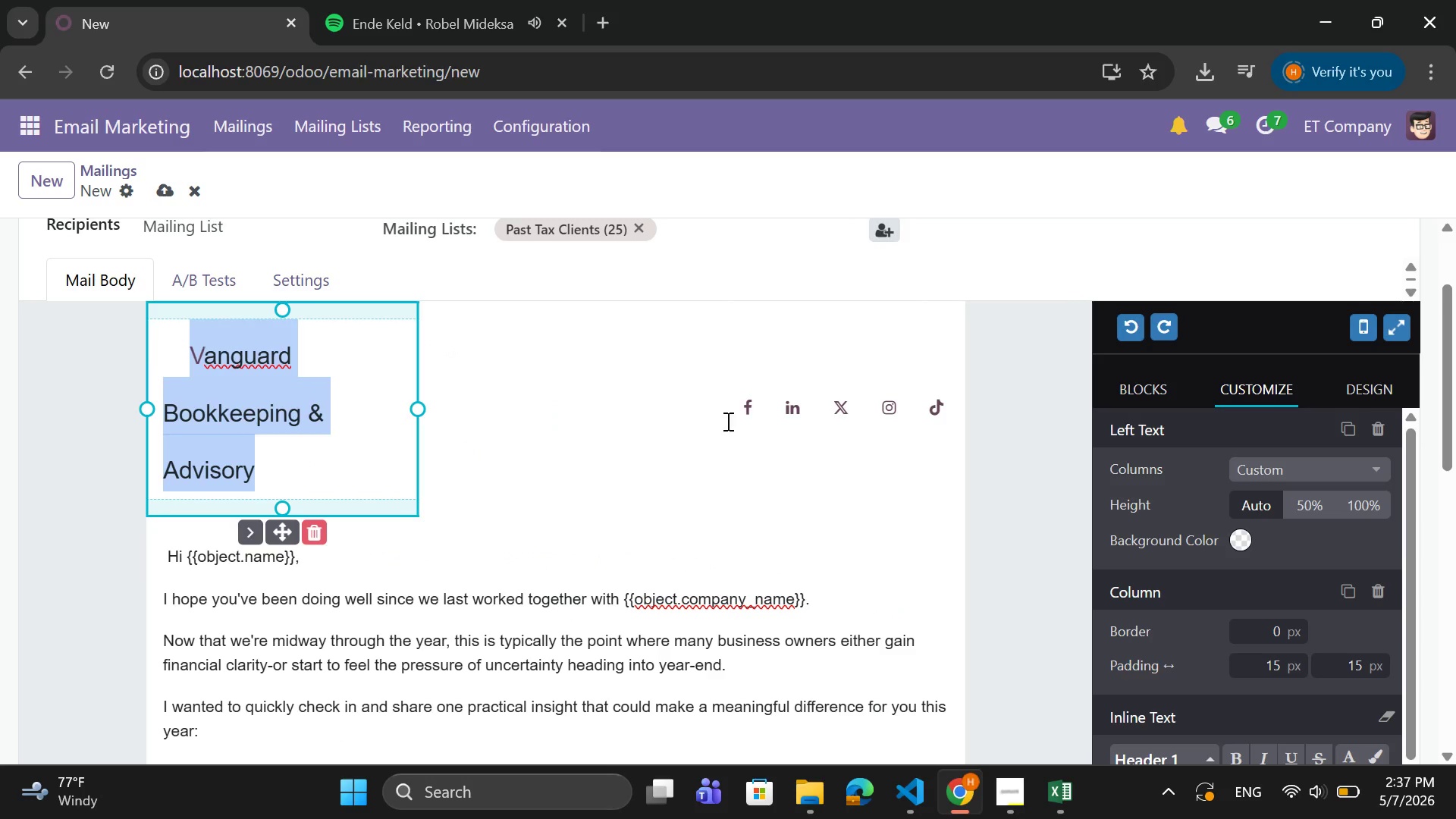 
left_click([723, 400])
 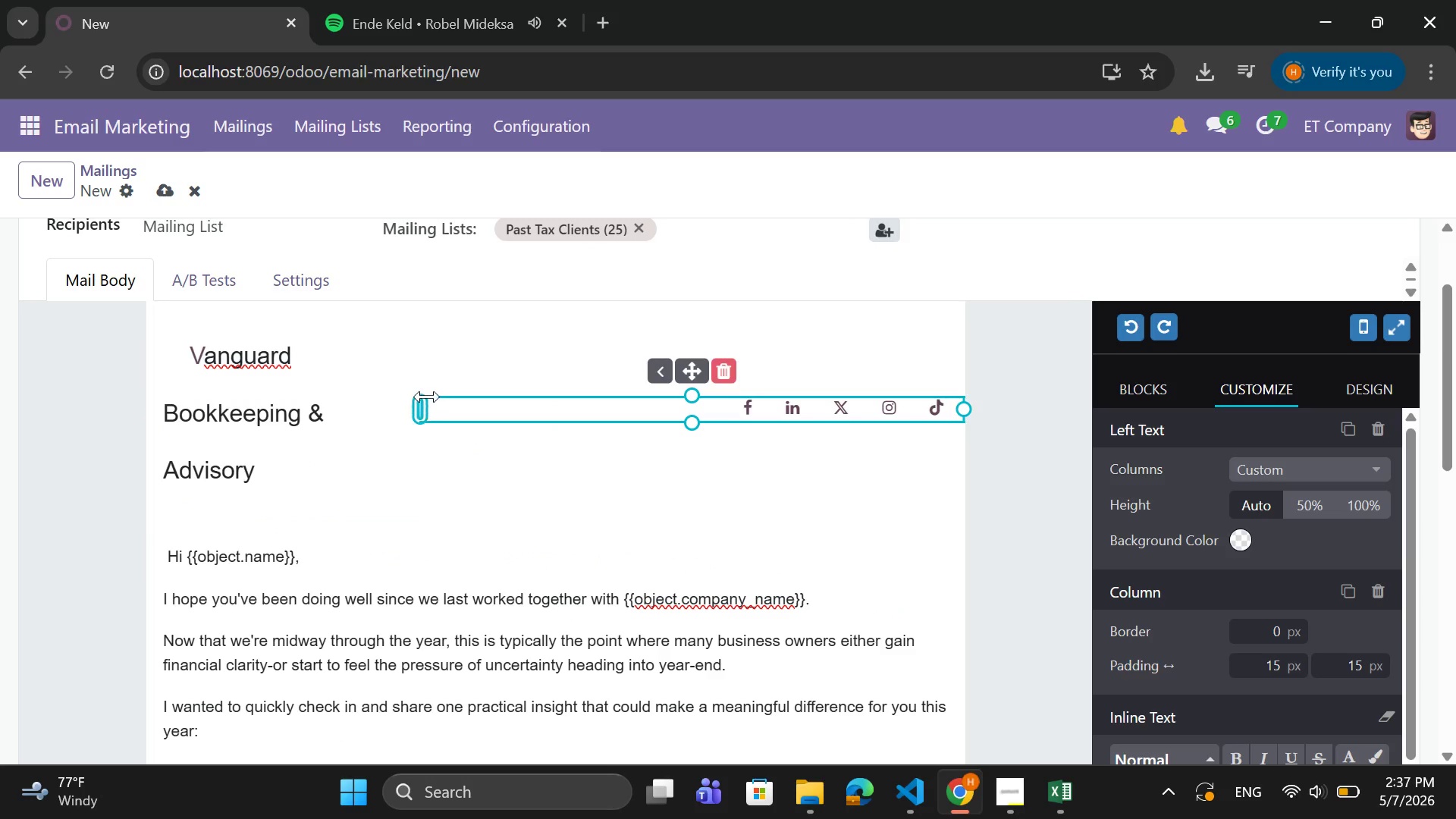 
left_click_drag(start_coordinate=[420, 406], to_coordinate=[661, 413])
 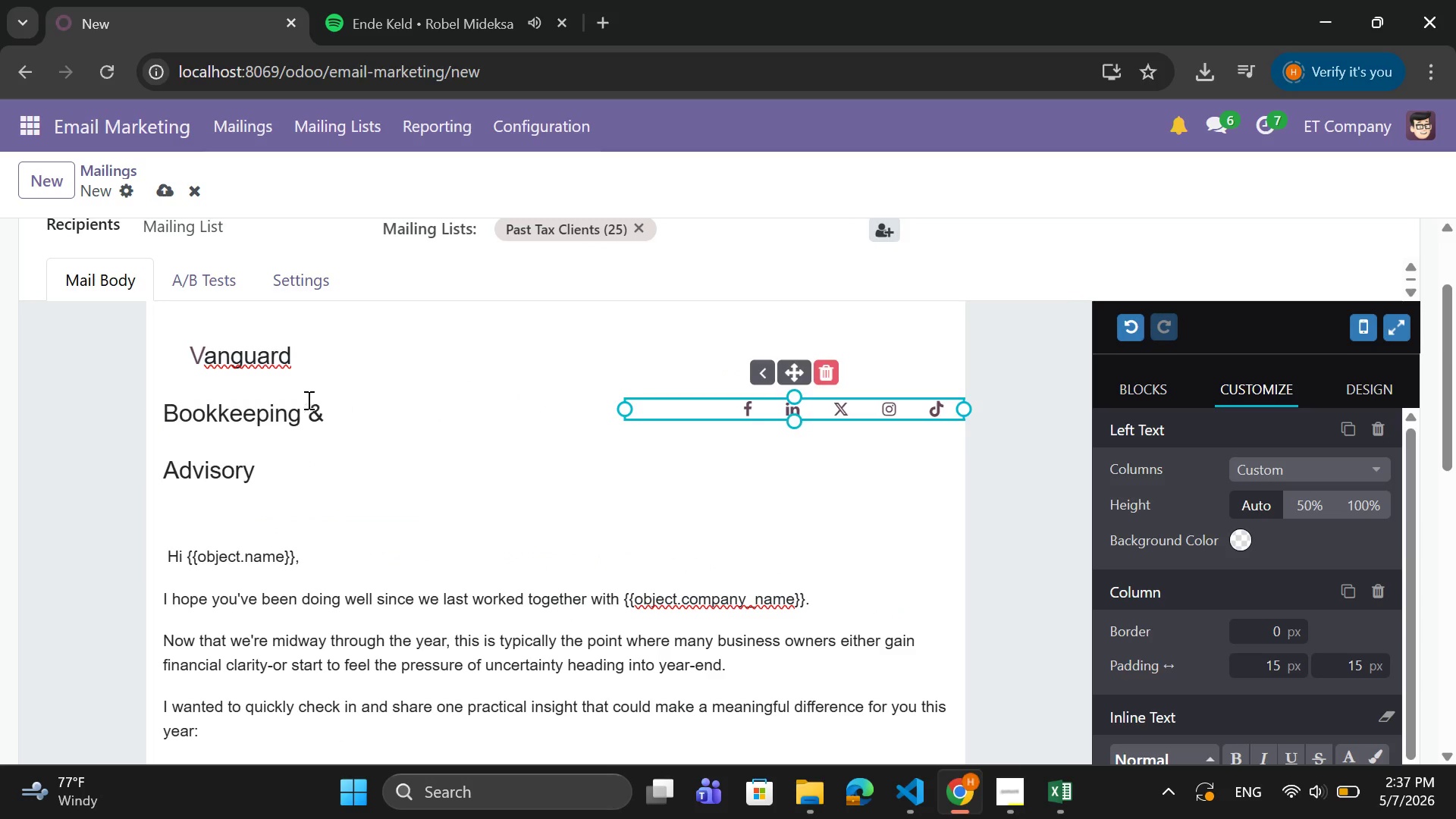 
left_click([296, 398])
 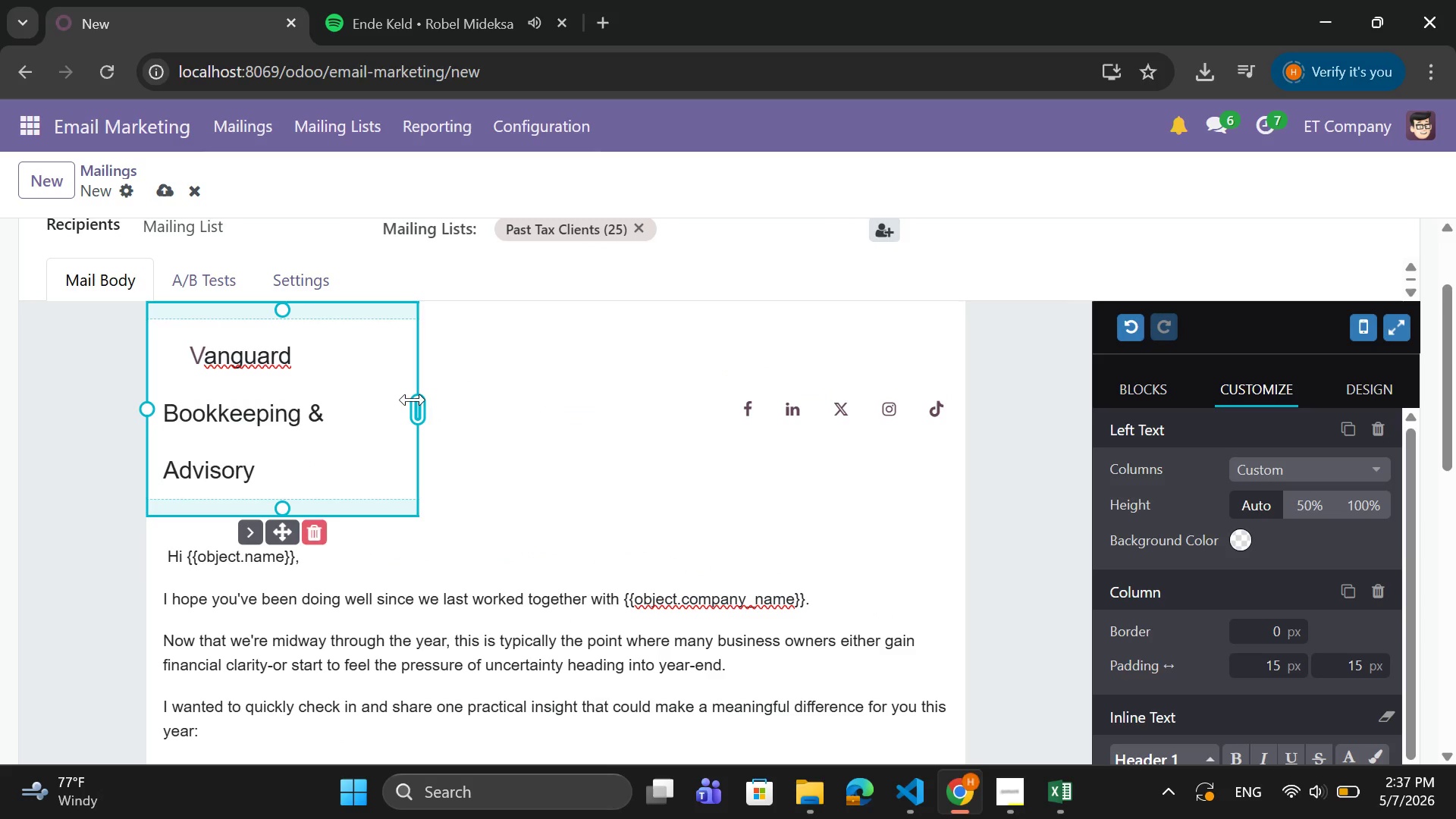 
left_click_drag(start_coordinate=[416, 405], to_coordinate=[380, 405])
 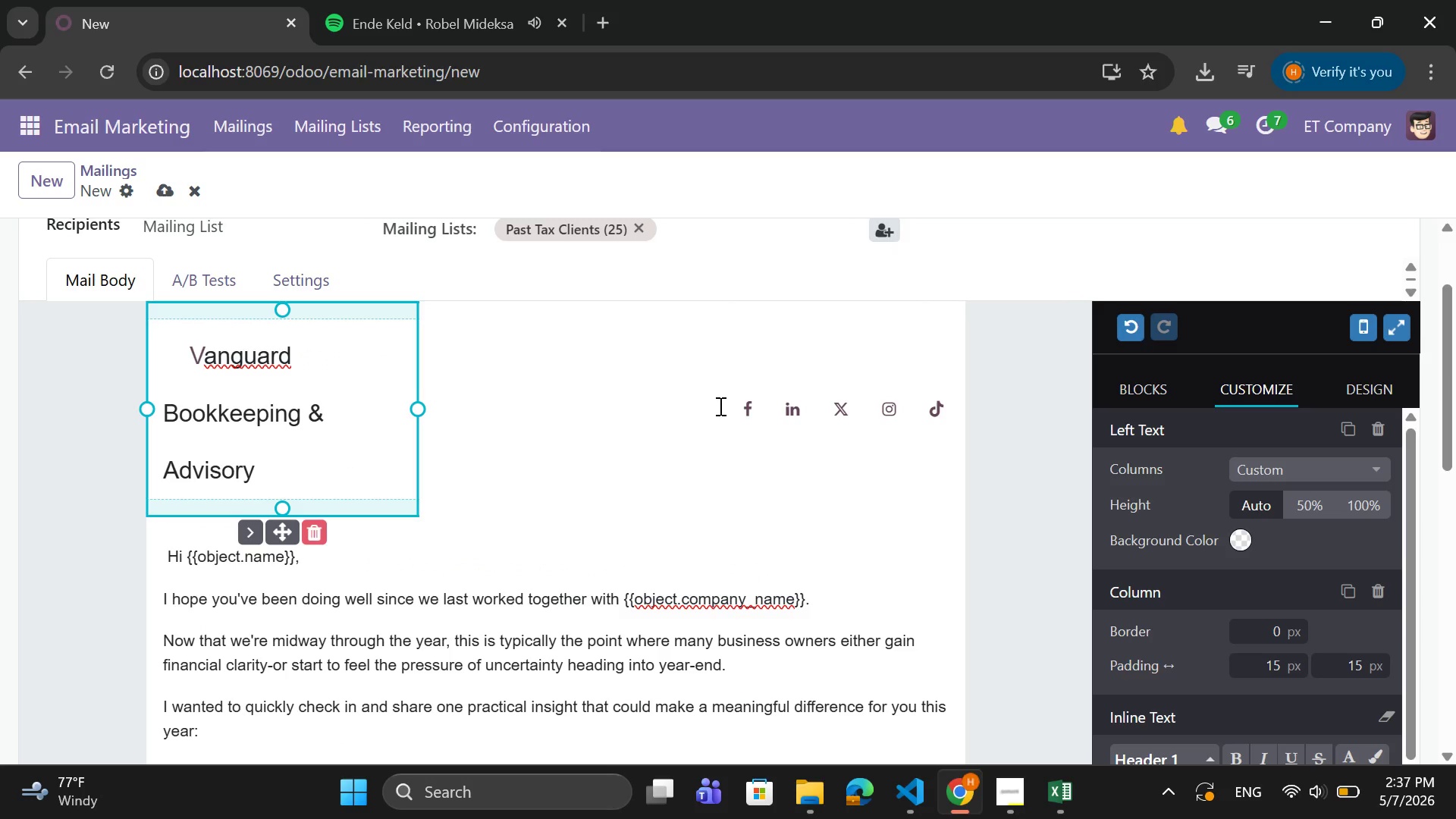 
left_click([720, 406])
 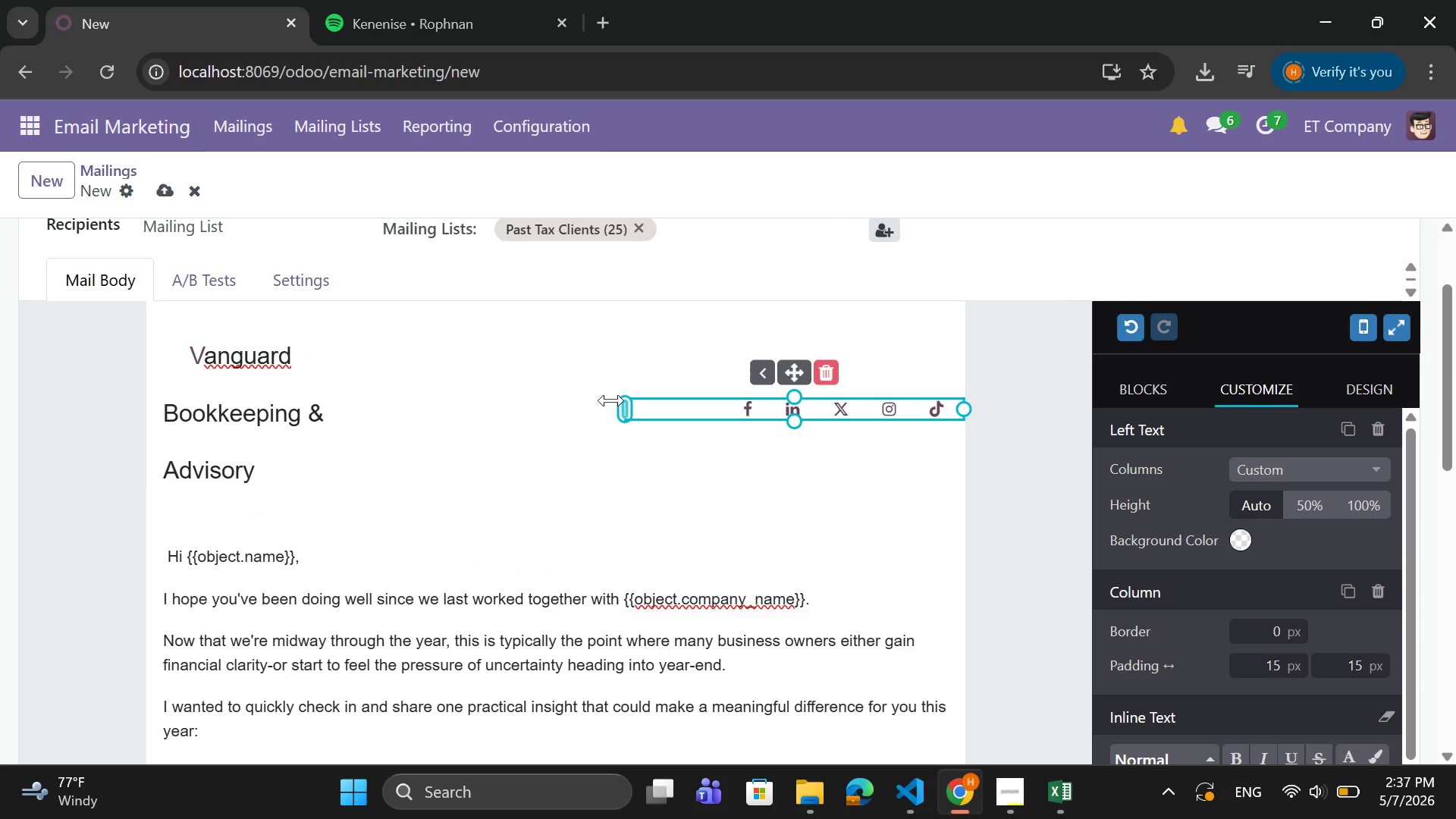 
left_click_drag(start_coordinate=[624, 404], to_coordinate=[701, 400])
 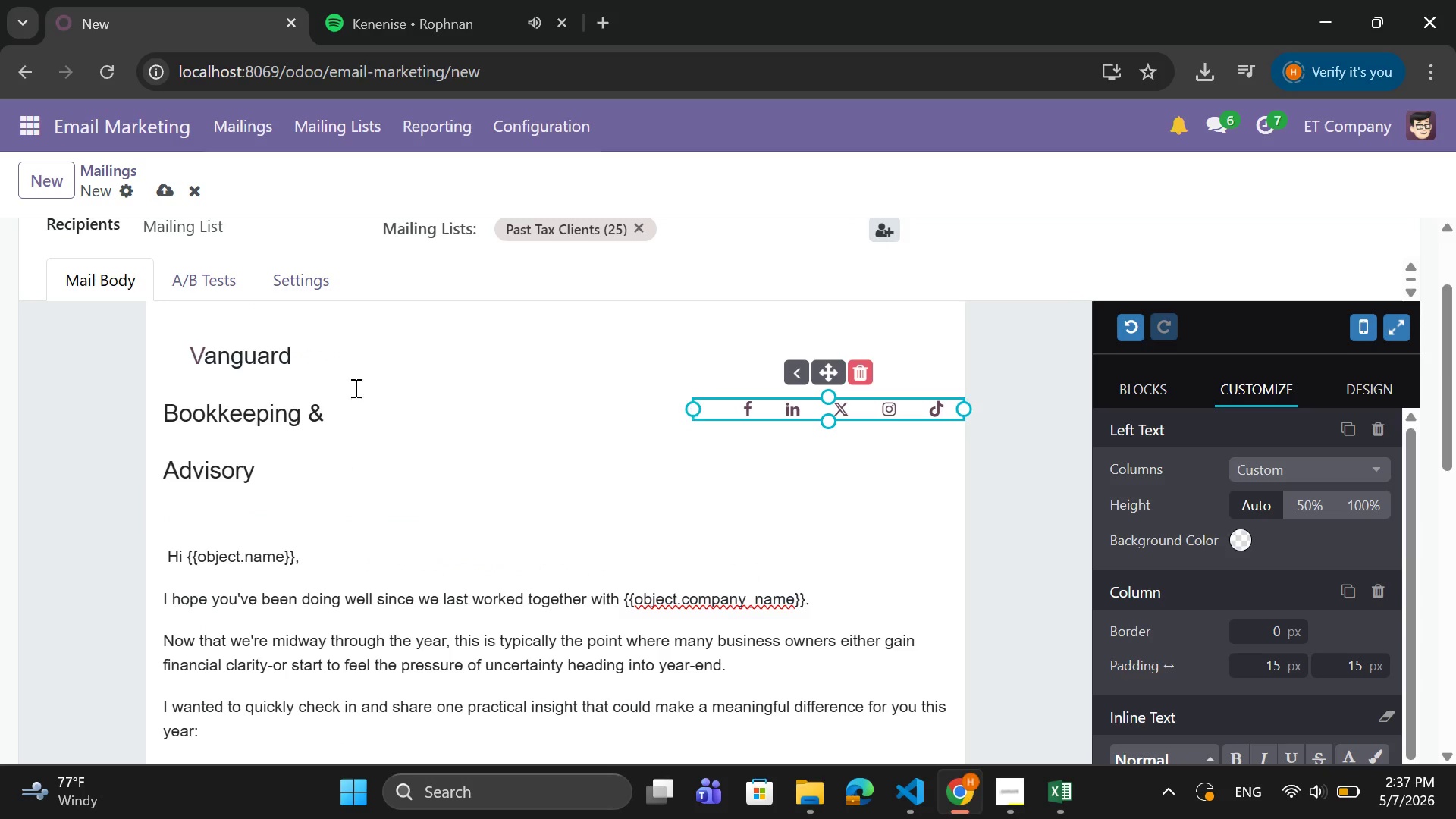 
left_click([339, 388])
 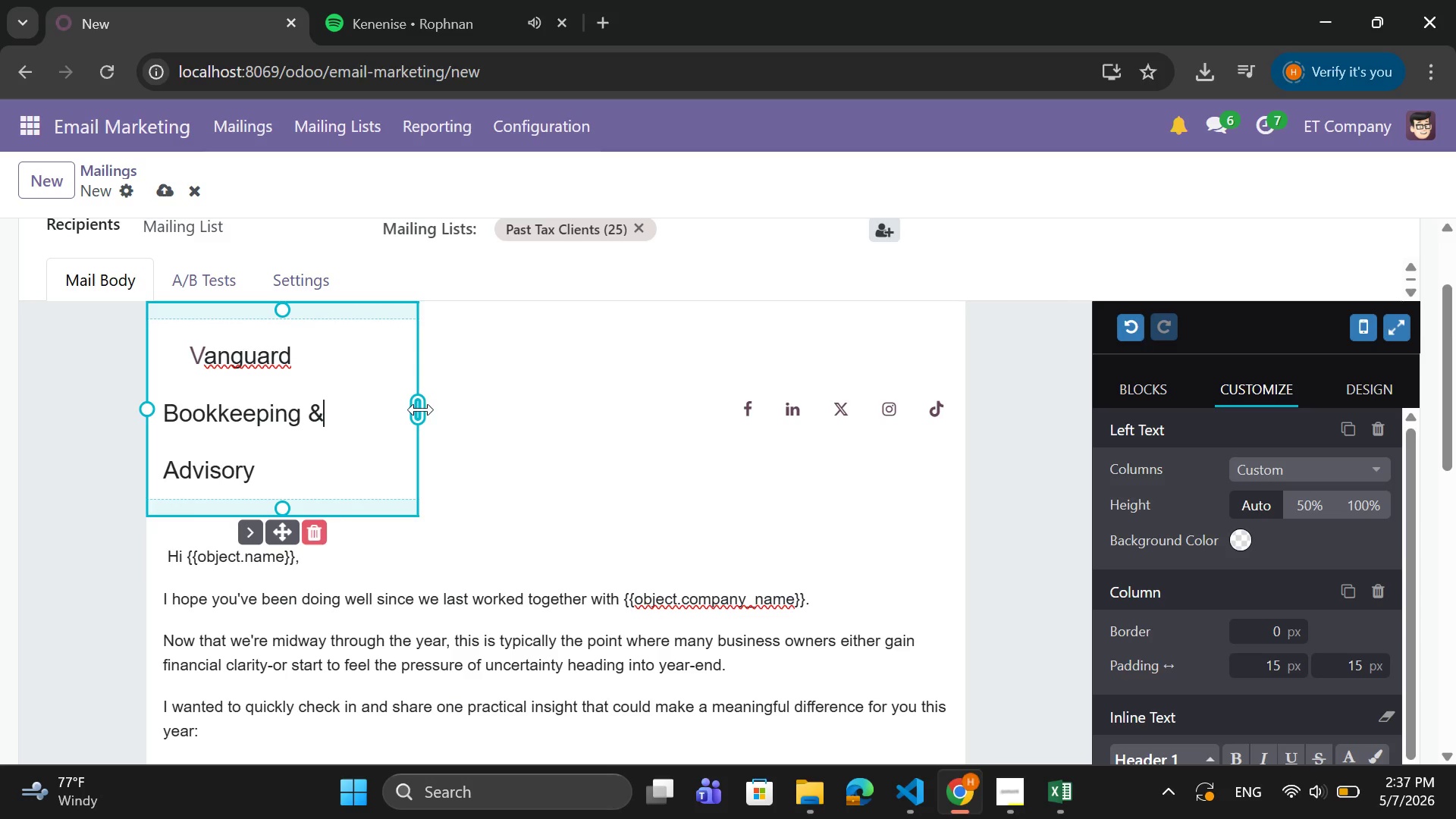 
left_click_drag(start_coordinate=[421, 410], to_coordinate=[429, 409])
 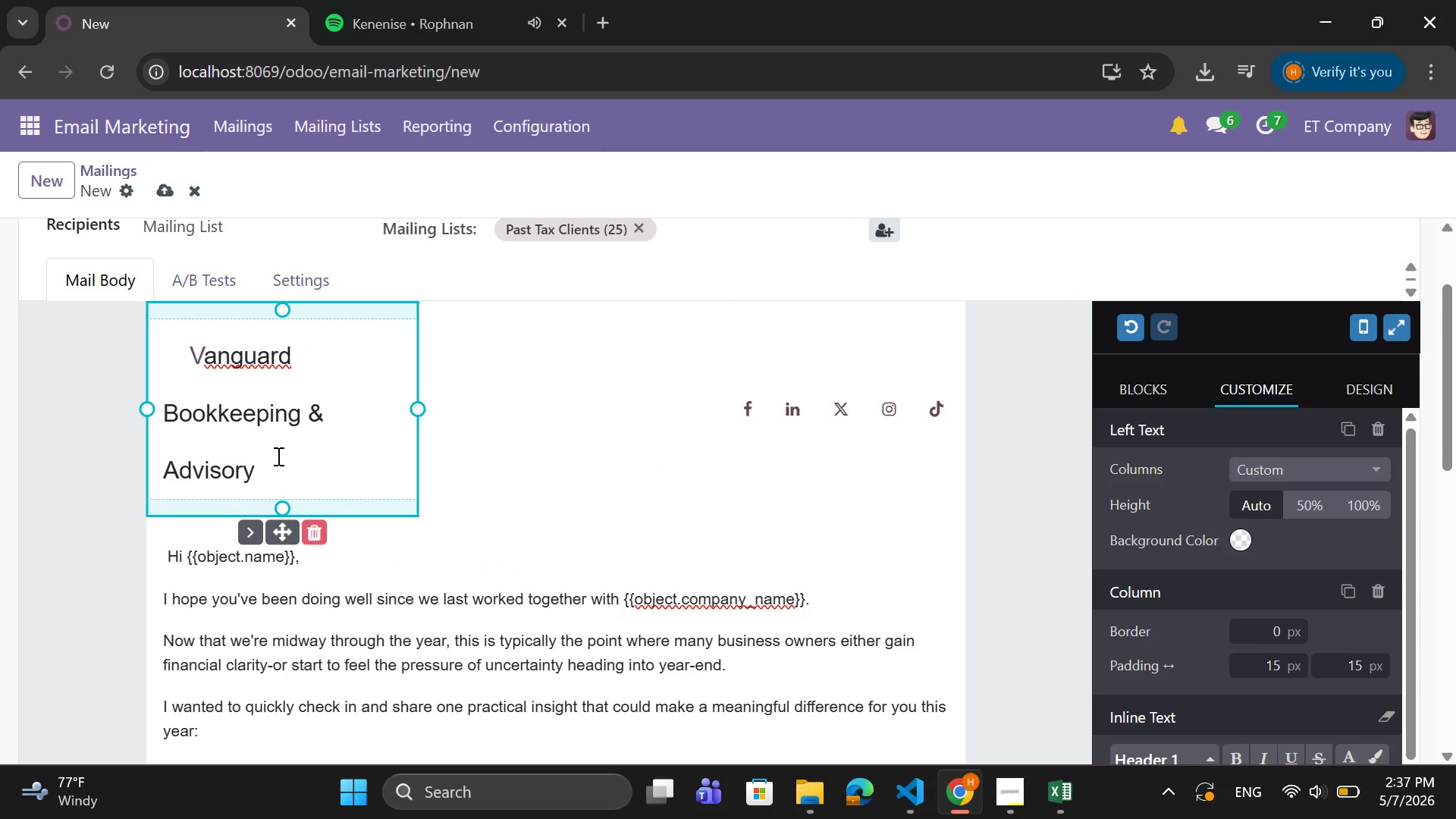 
left_click_drag(start_coordinate=[277, 456], to_coordinate=[182, 372])
 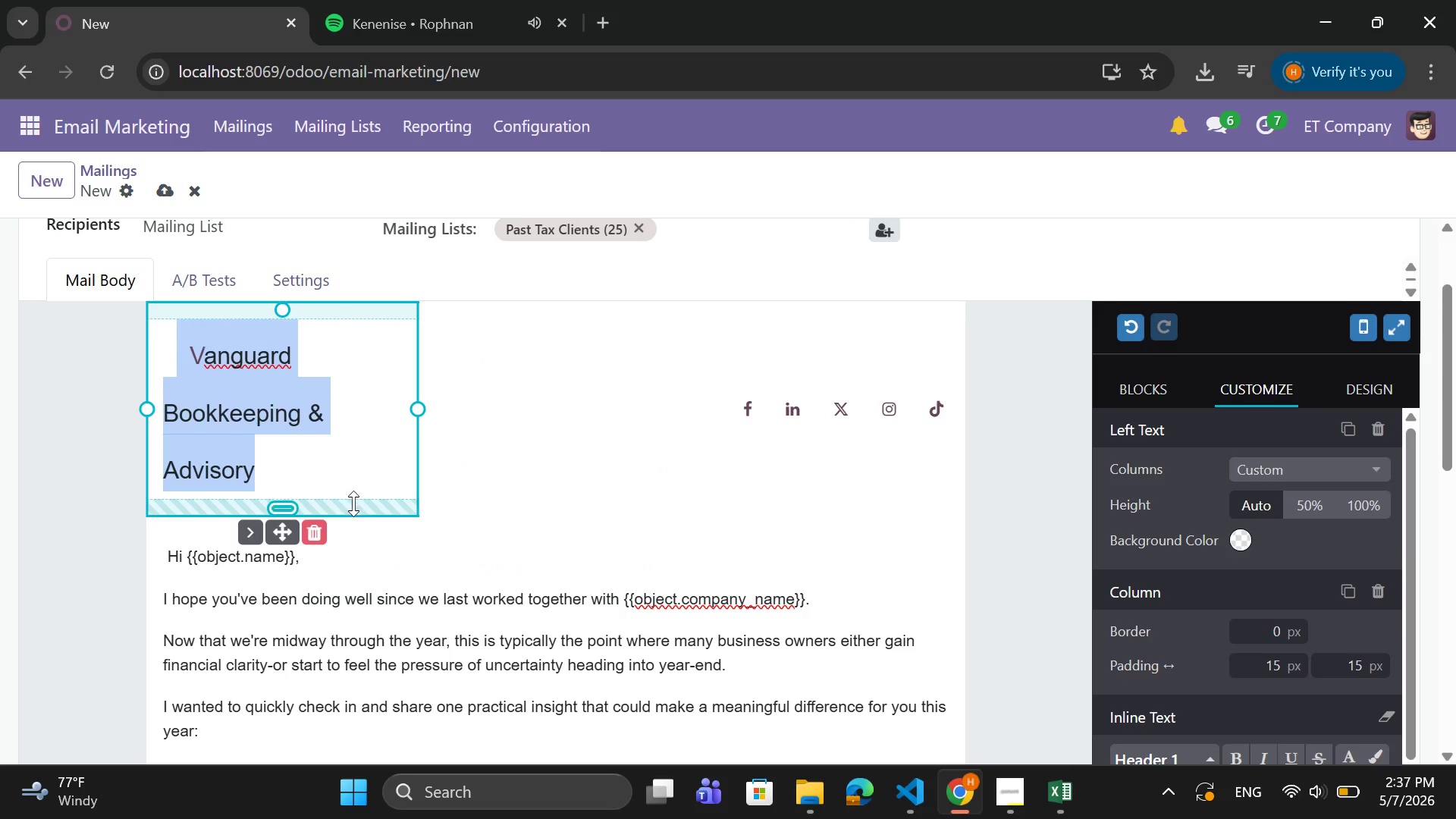 
left_click_drag(start_coordinate=[353, 507], to_coordinate=[363, 484])
 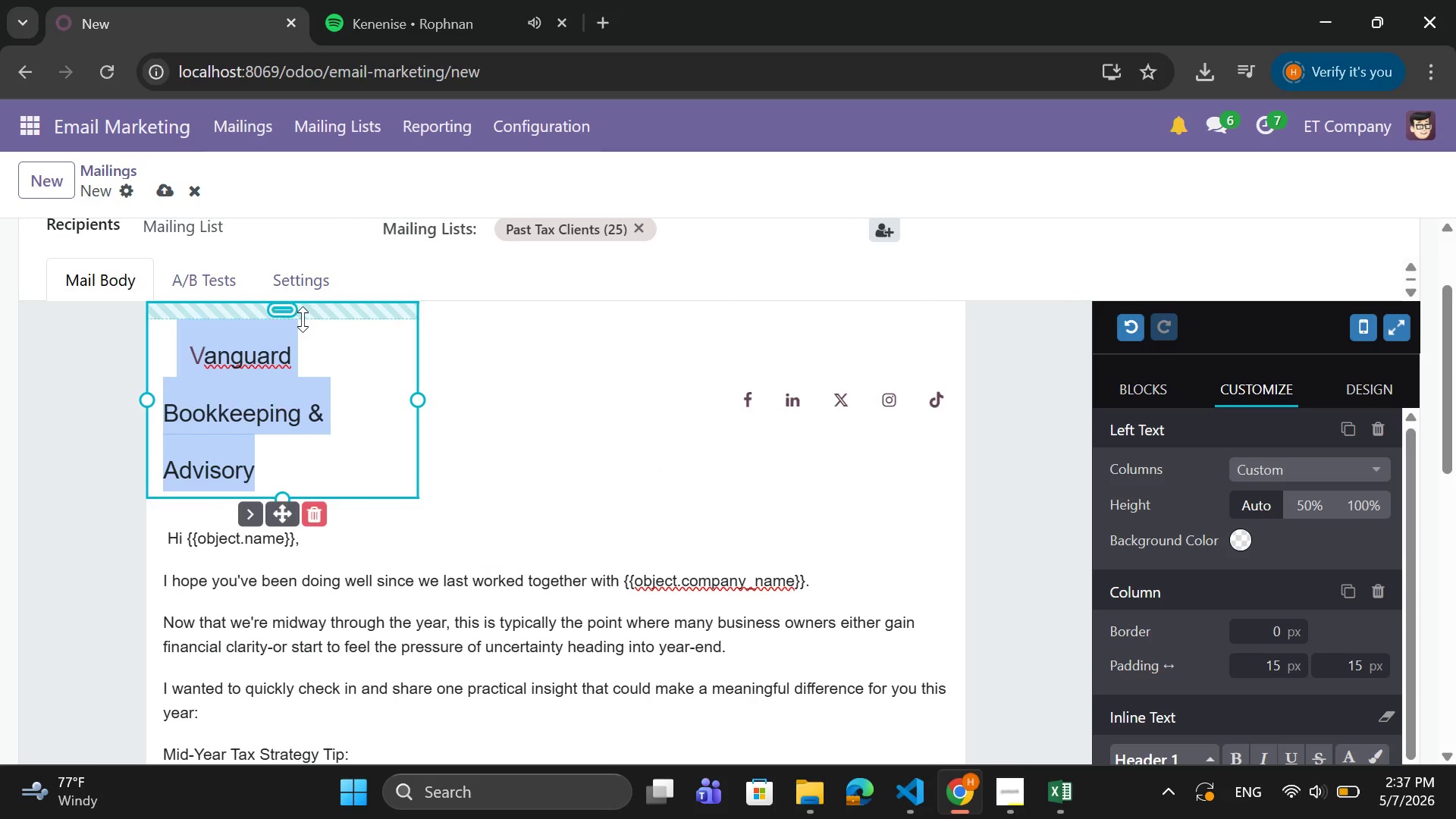 
left_click_drag(start_coordinate=[303, 319], to_coordinate=[308, 305])
 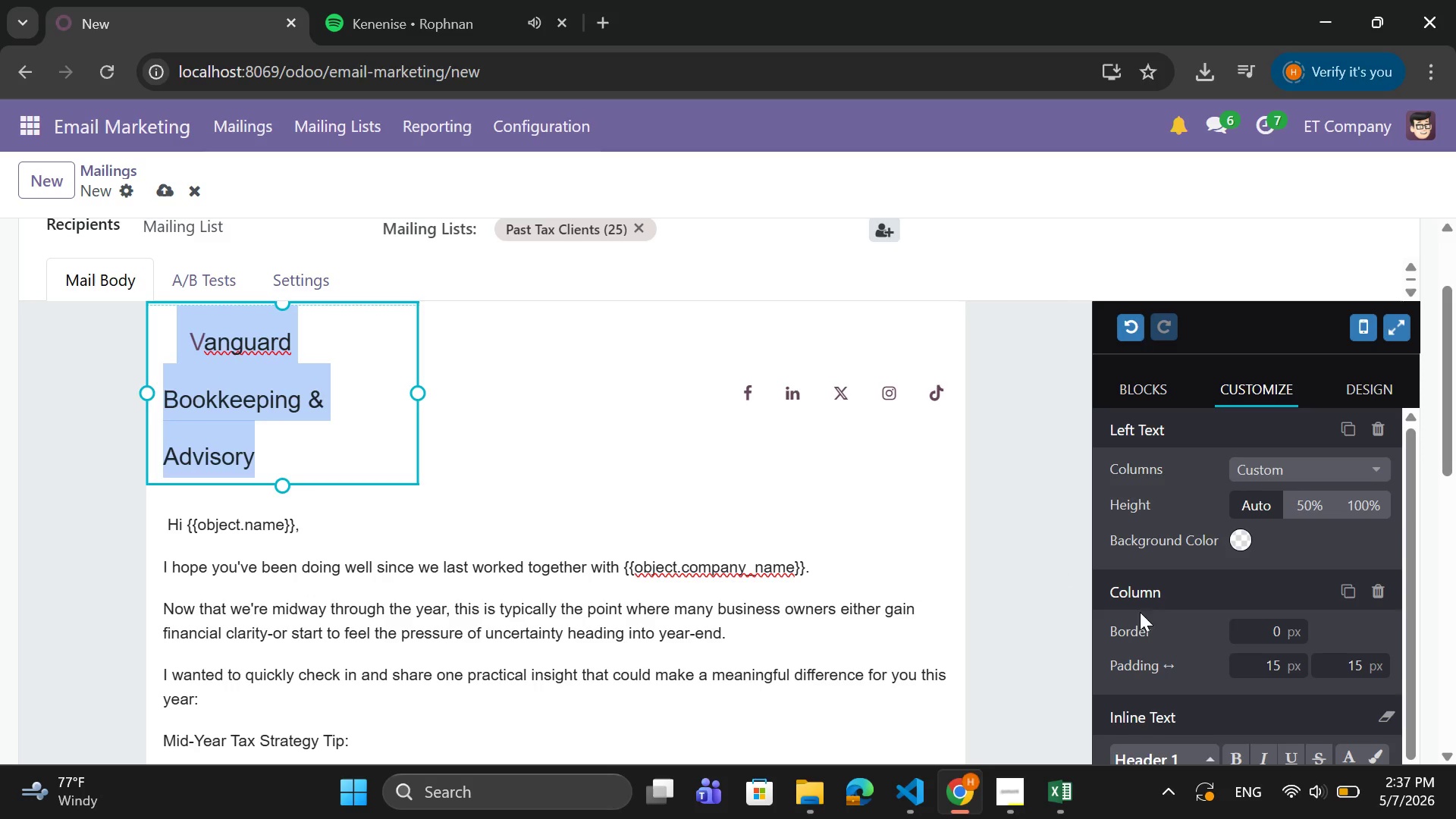 
scroll: coordinate [1179, 632], scroll_direction: down, amount: 4.0
 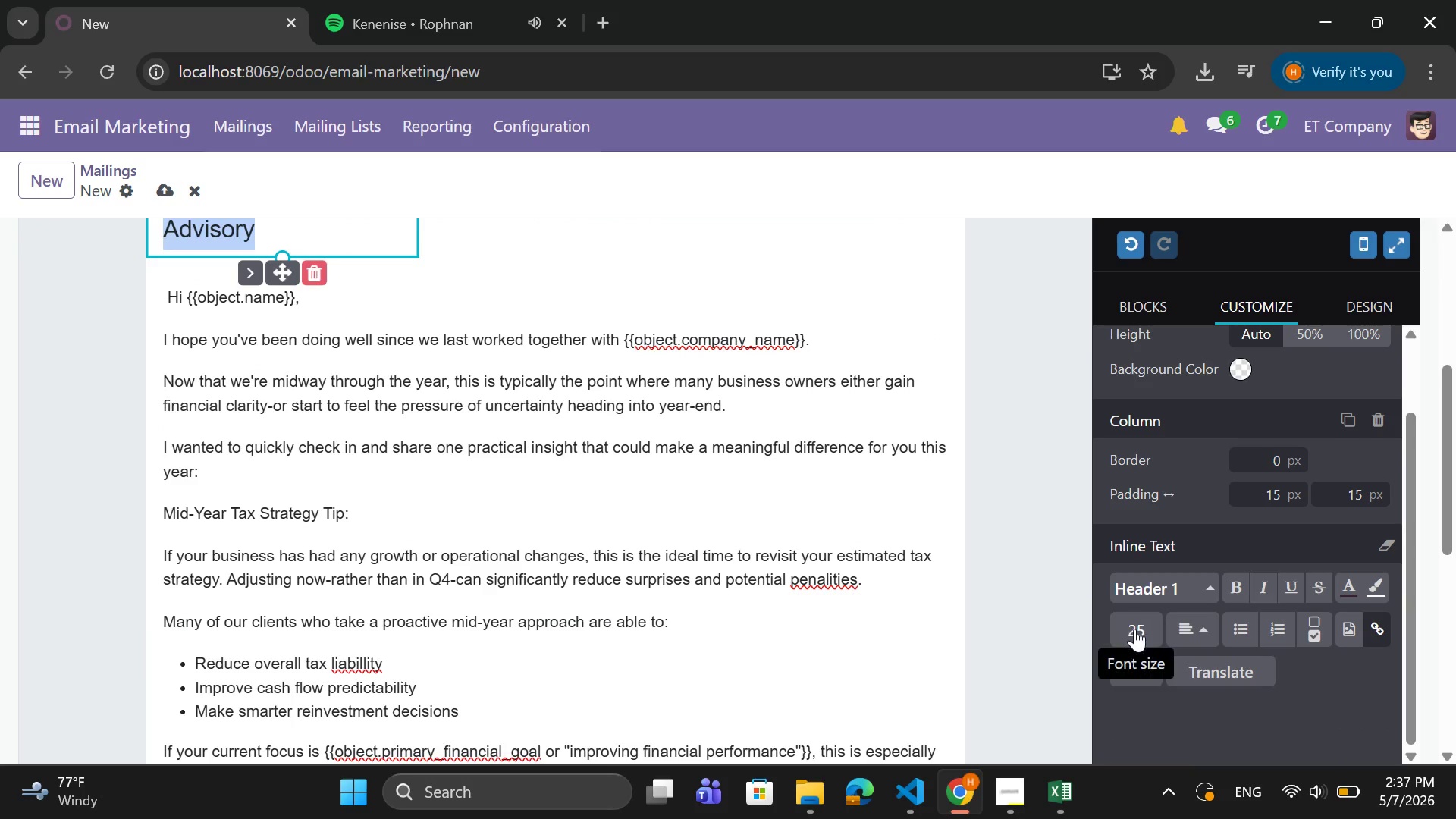 
left_click([1135, 631])
 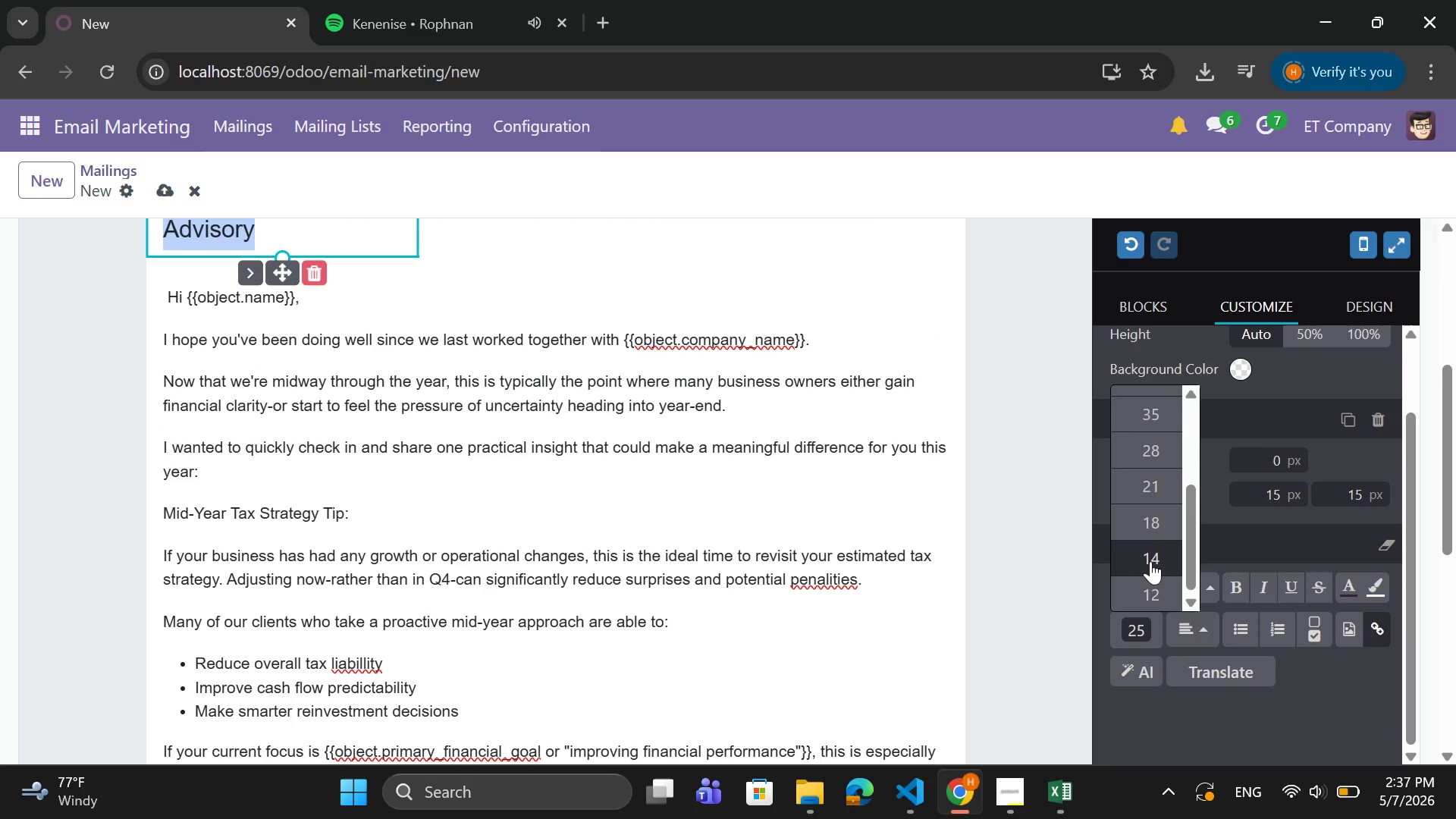 
scroll: coordinate [1153, 558], scroll_direction: down, amount: 1.0
 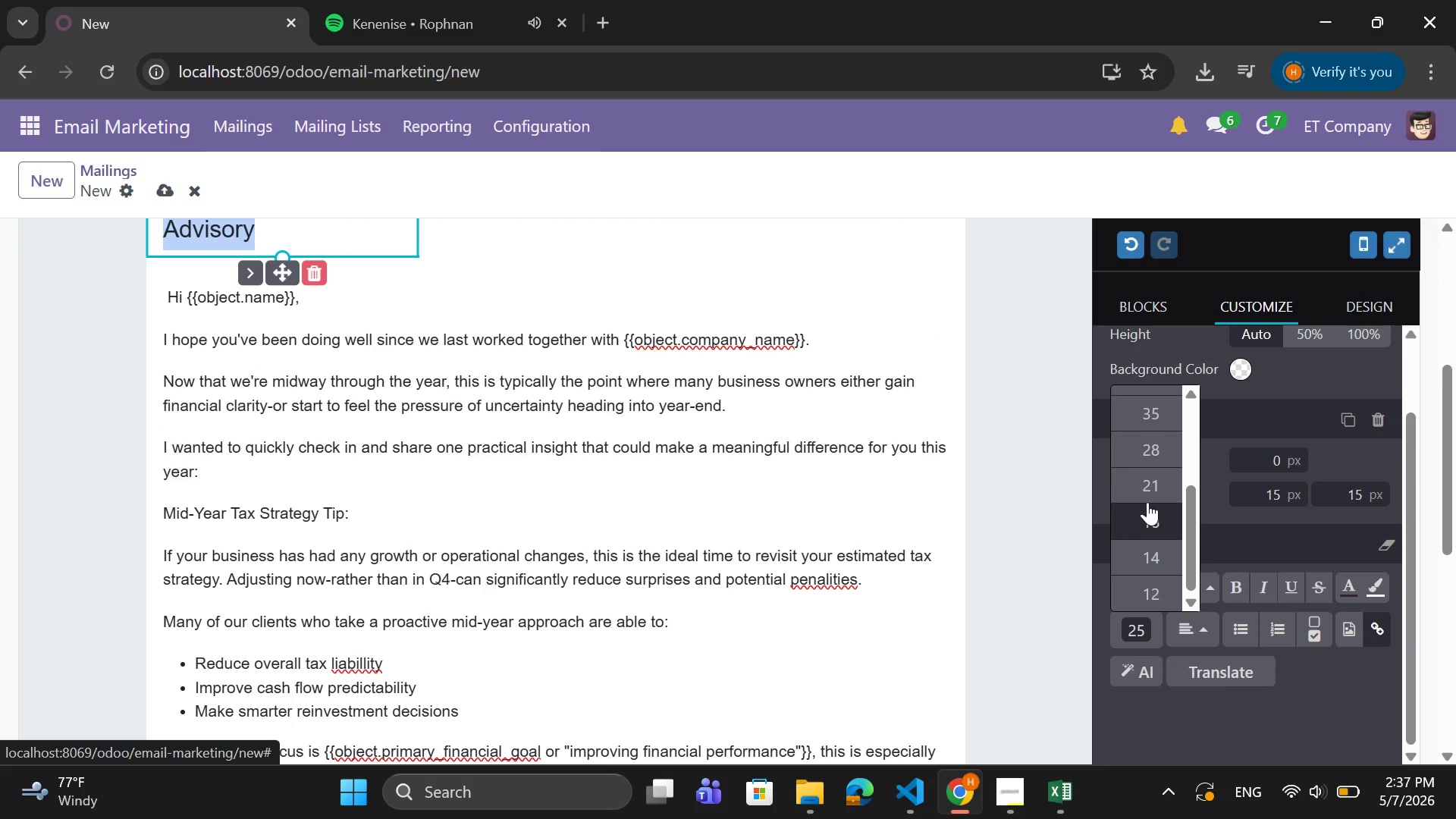 
left_click([1147, 491])
 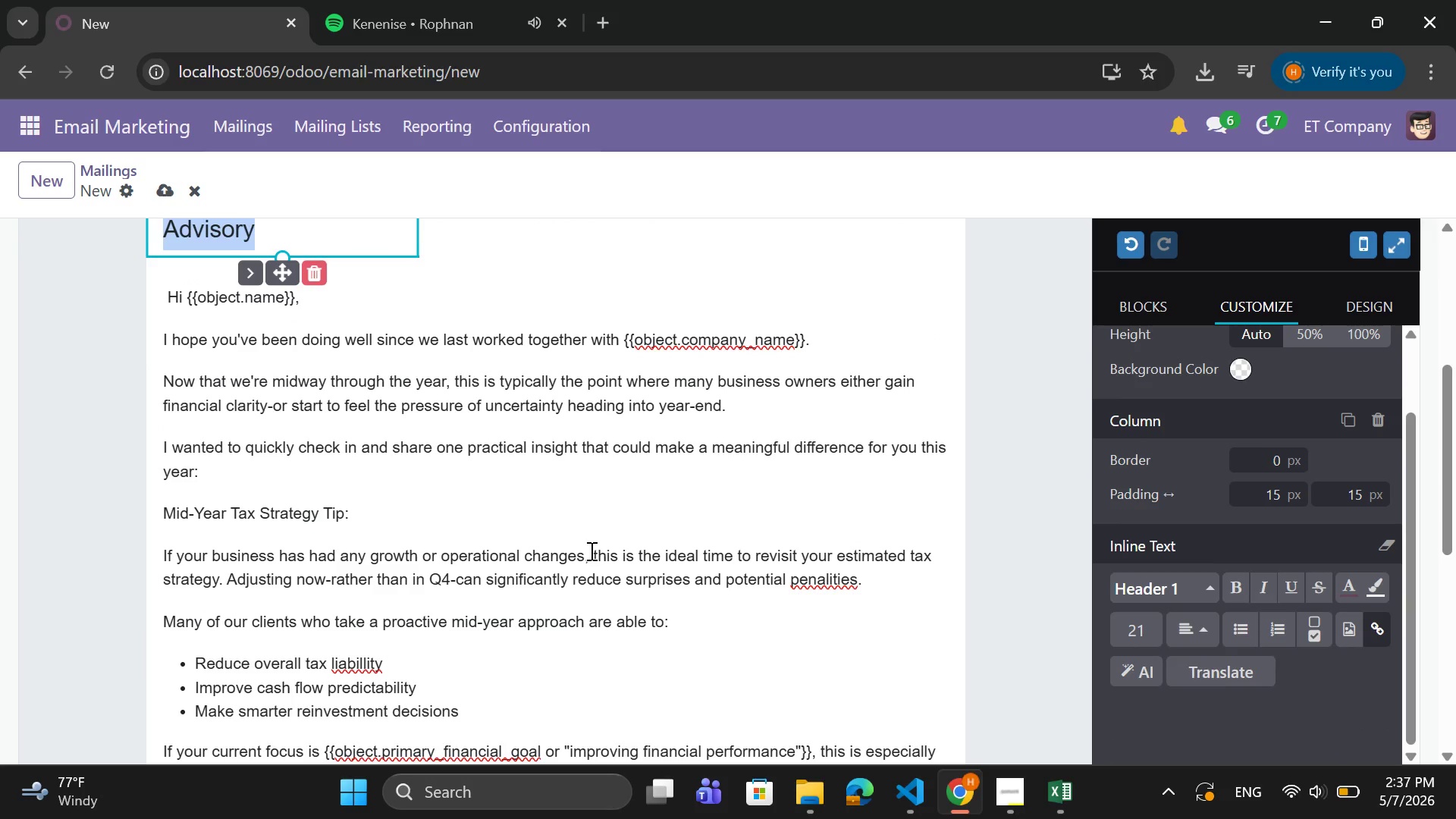 
scroll: coordinate [590, 551], scroll_direction: up, amount: 2.0
 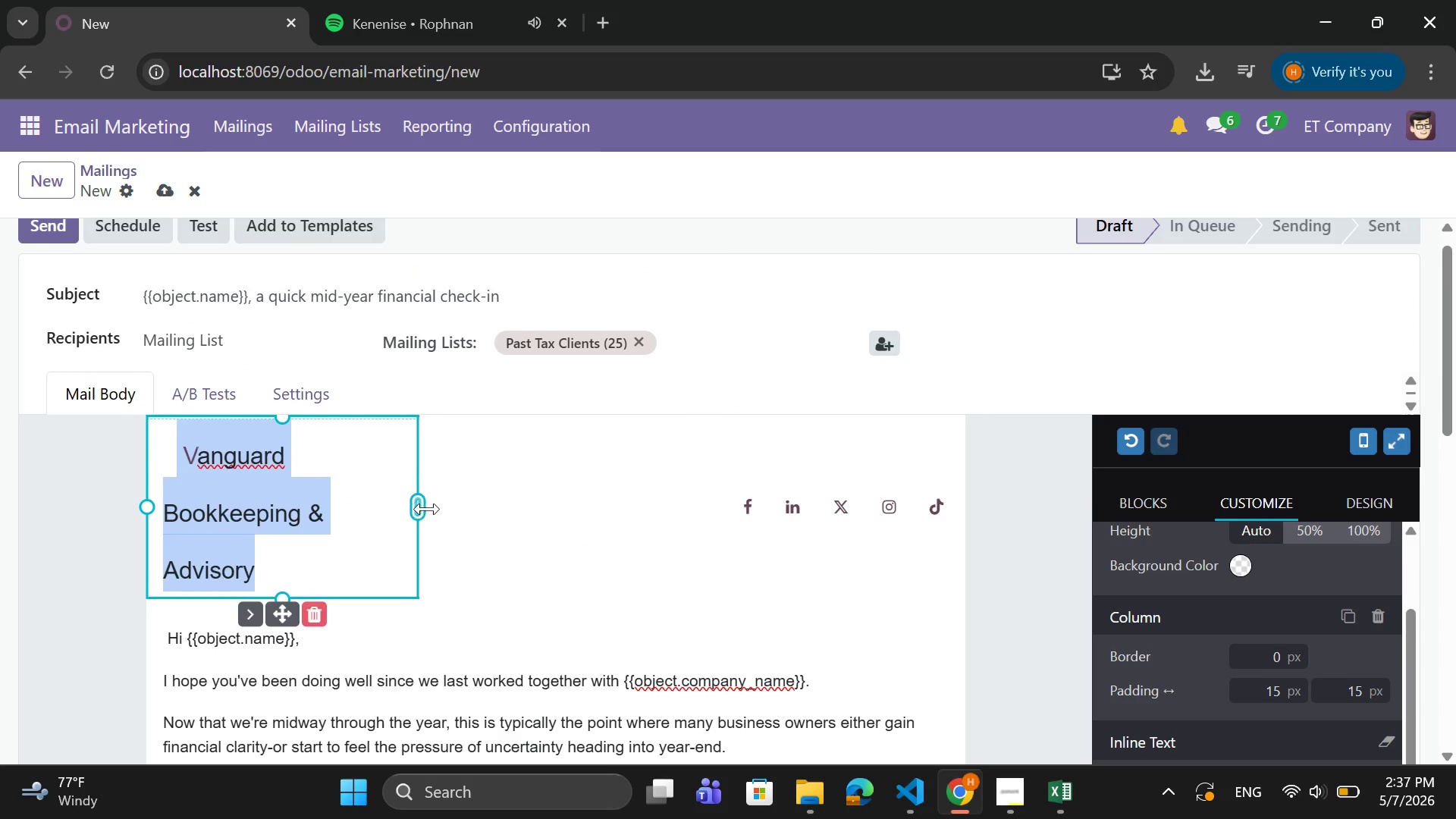 
left_click_drag(start_coordinate=[419, 508], to_coordinate=[609, 502])
 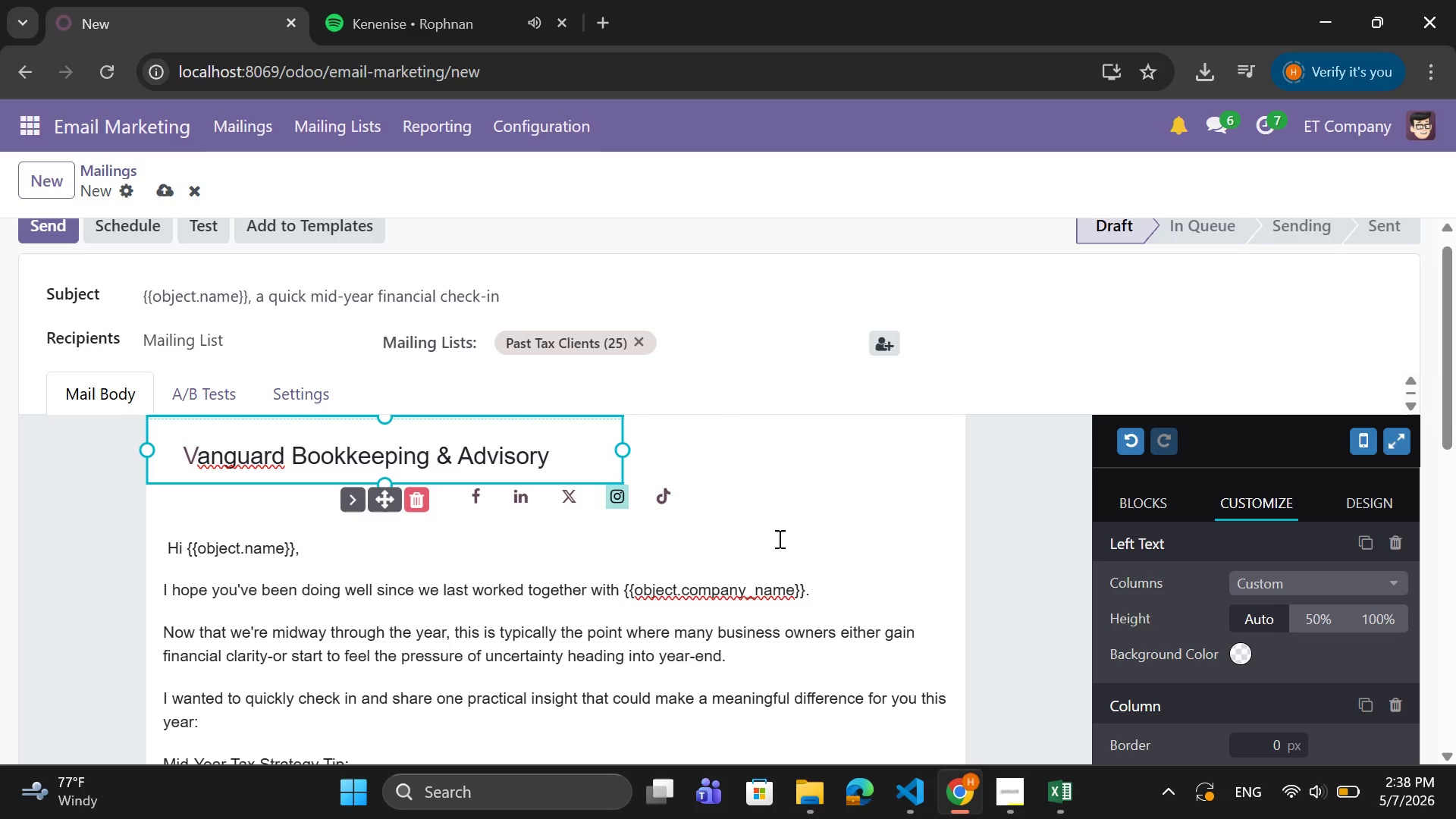 
left_click([778, 538])
 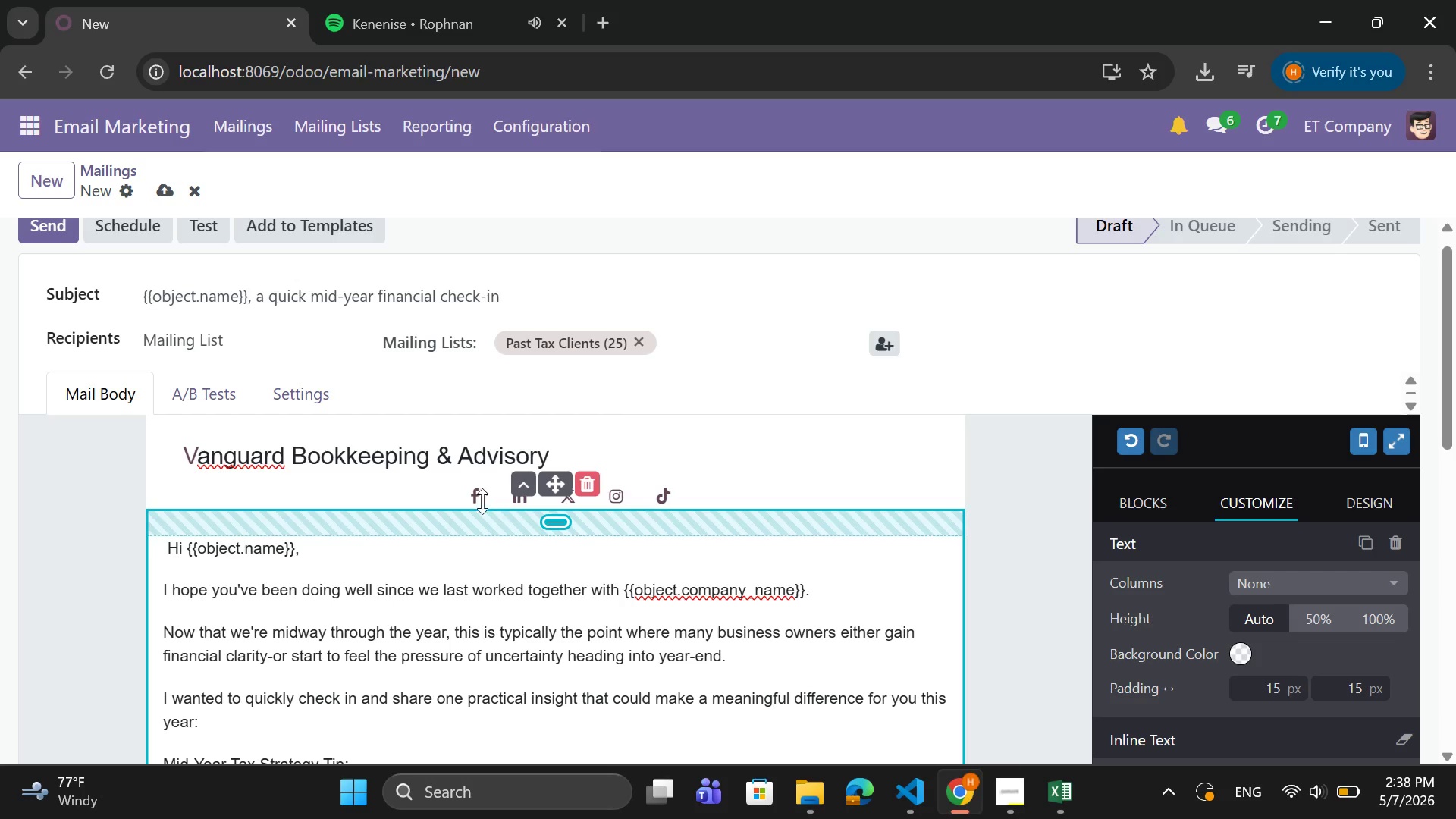 
left_click([451, 496])
 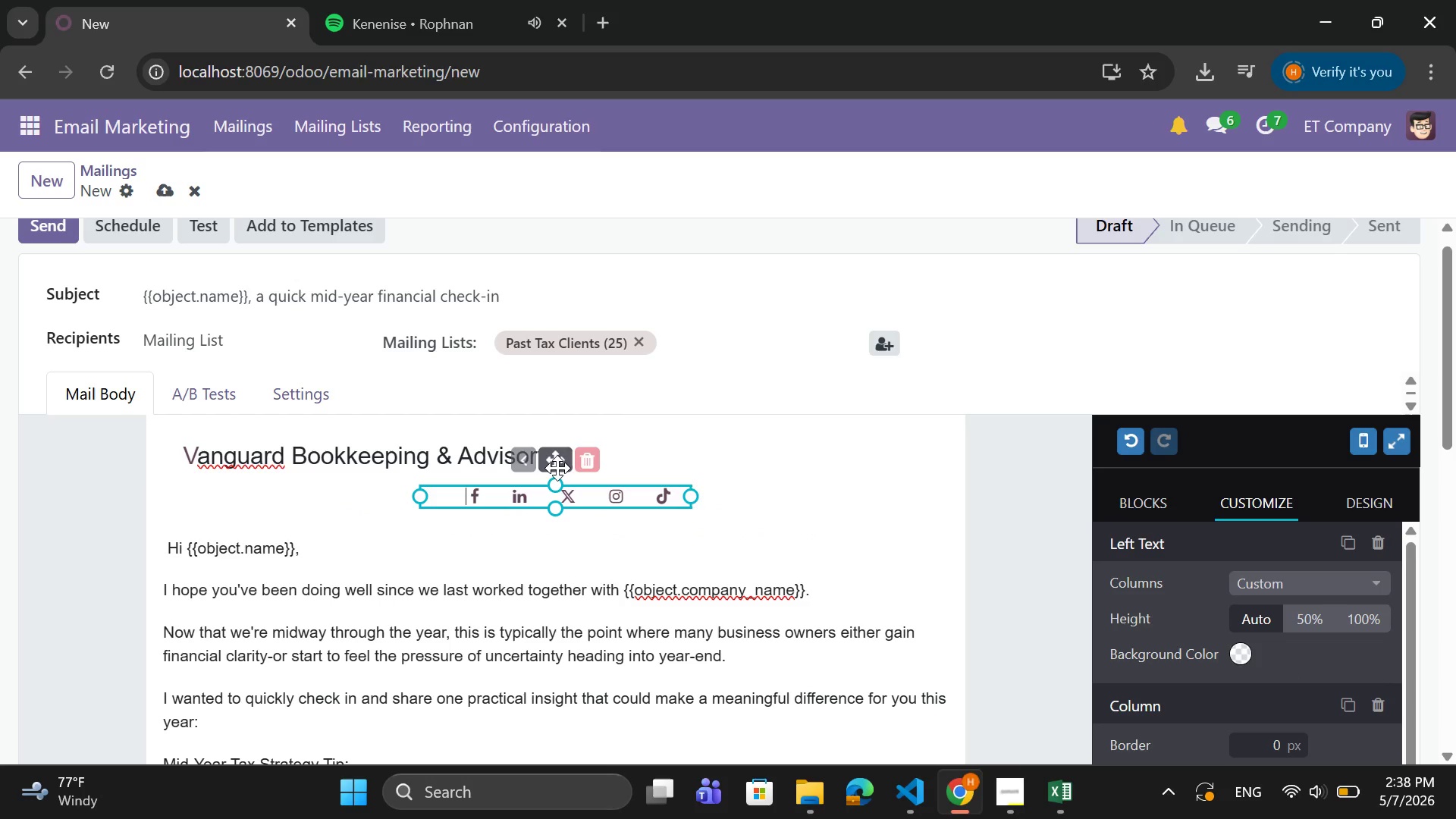 
left_click_drag(start_coordinate=[557, 464], to_coordinate=[824, 447])
 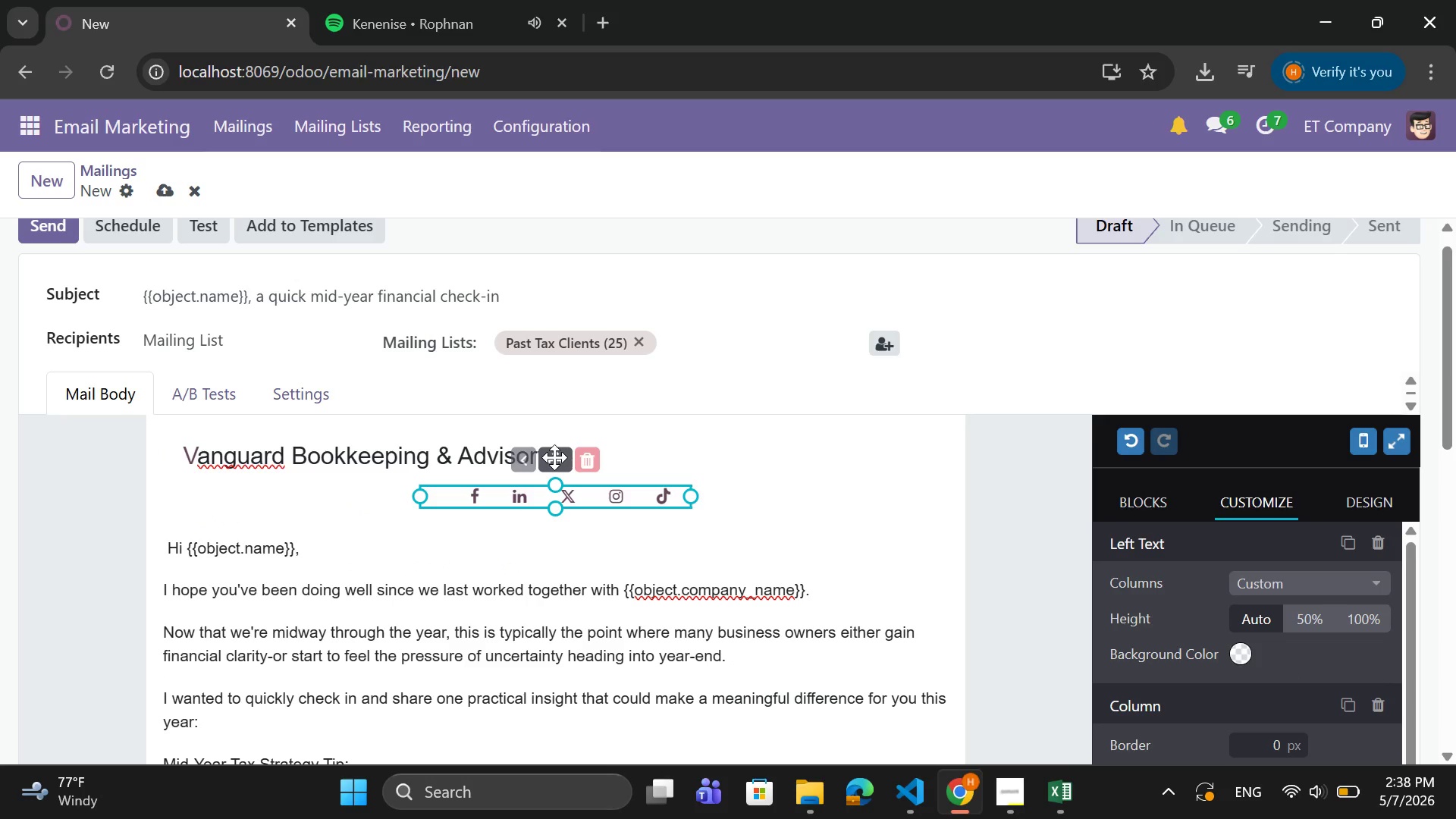 
left_click_drag(start_coordinate=[554, 457], to_coordinate=[899, 446])
 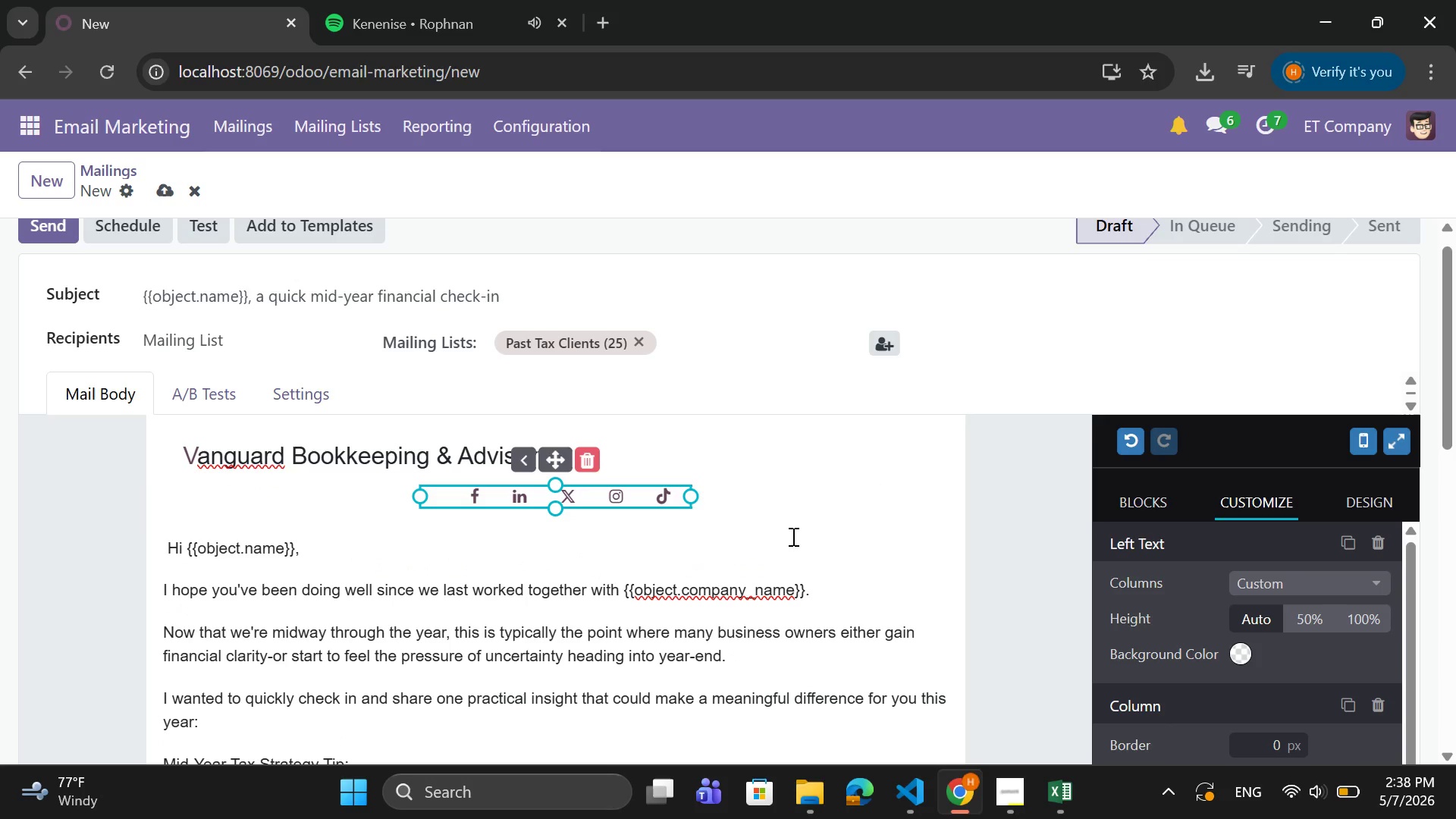 
wait(6.62)
 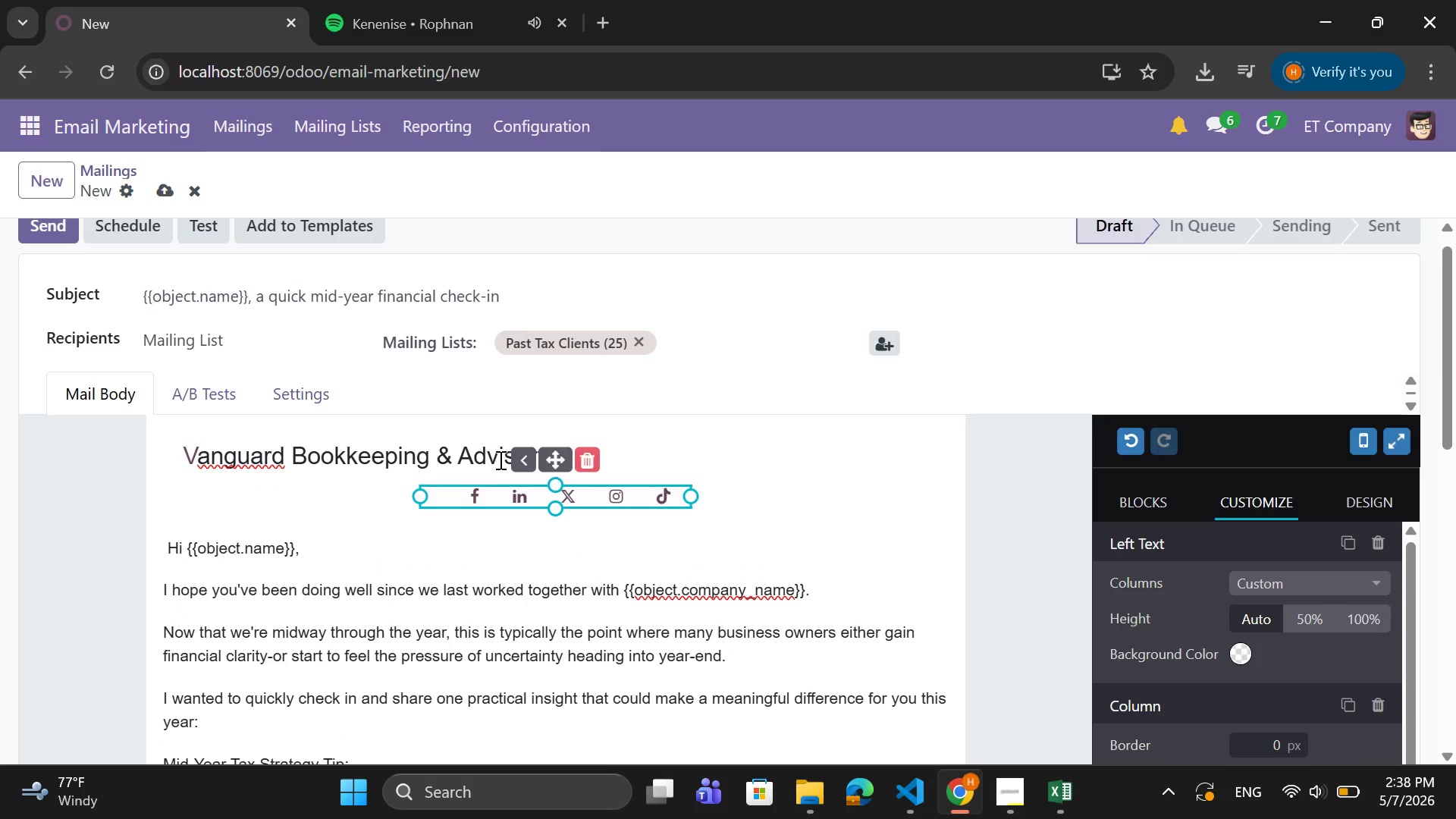 
key(Backspace)
 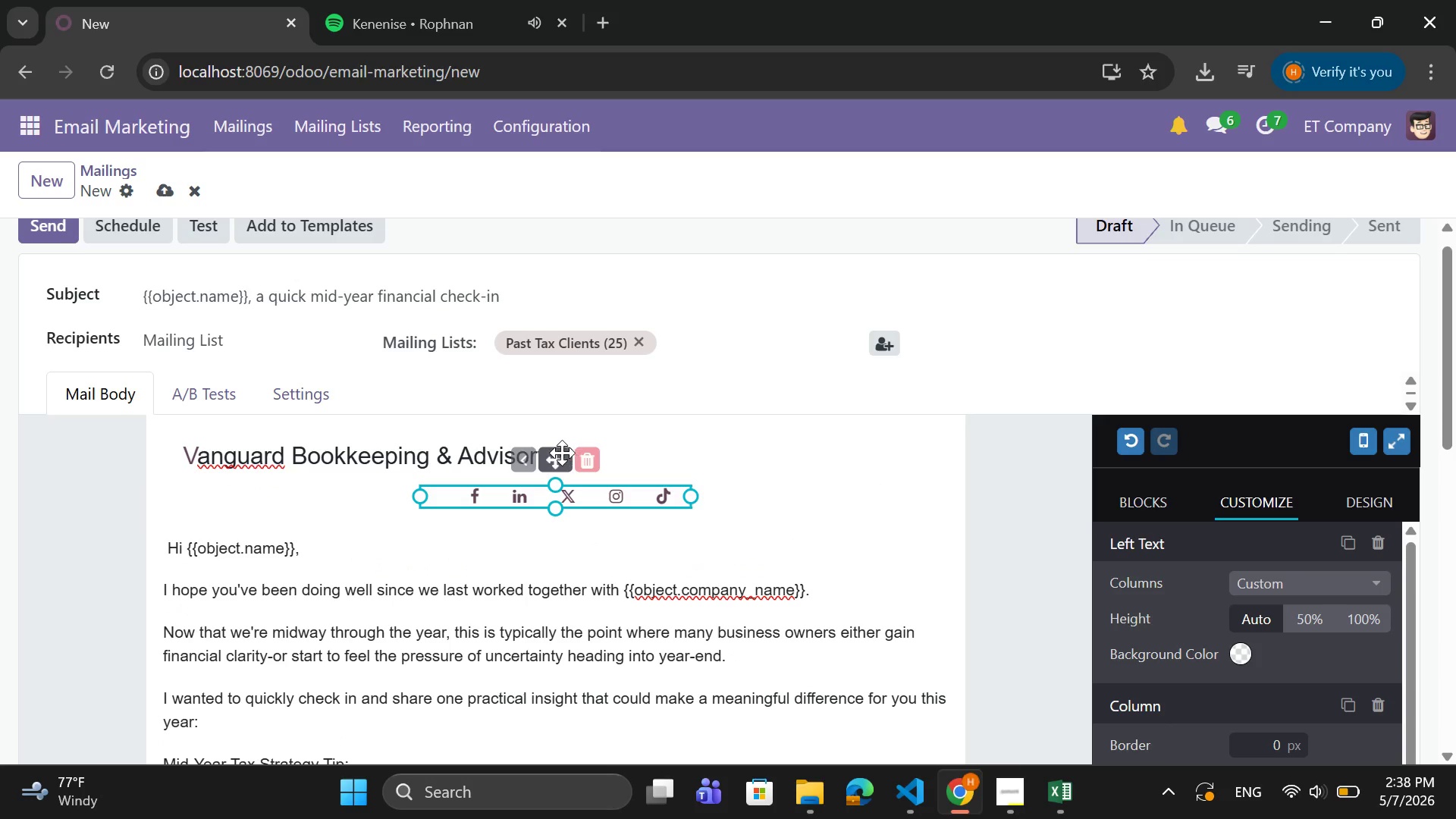 
left_click([553, 462])
 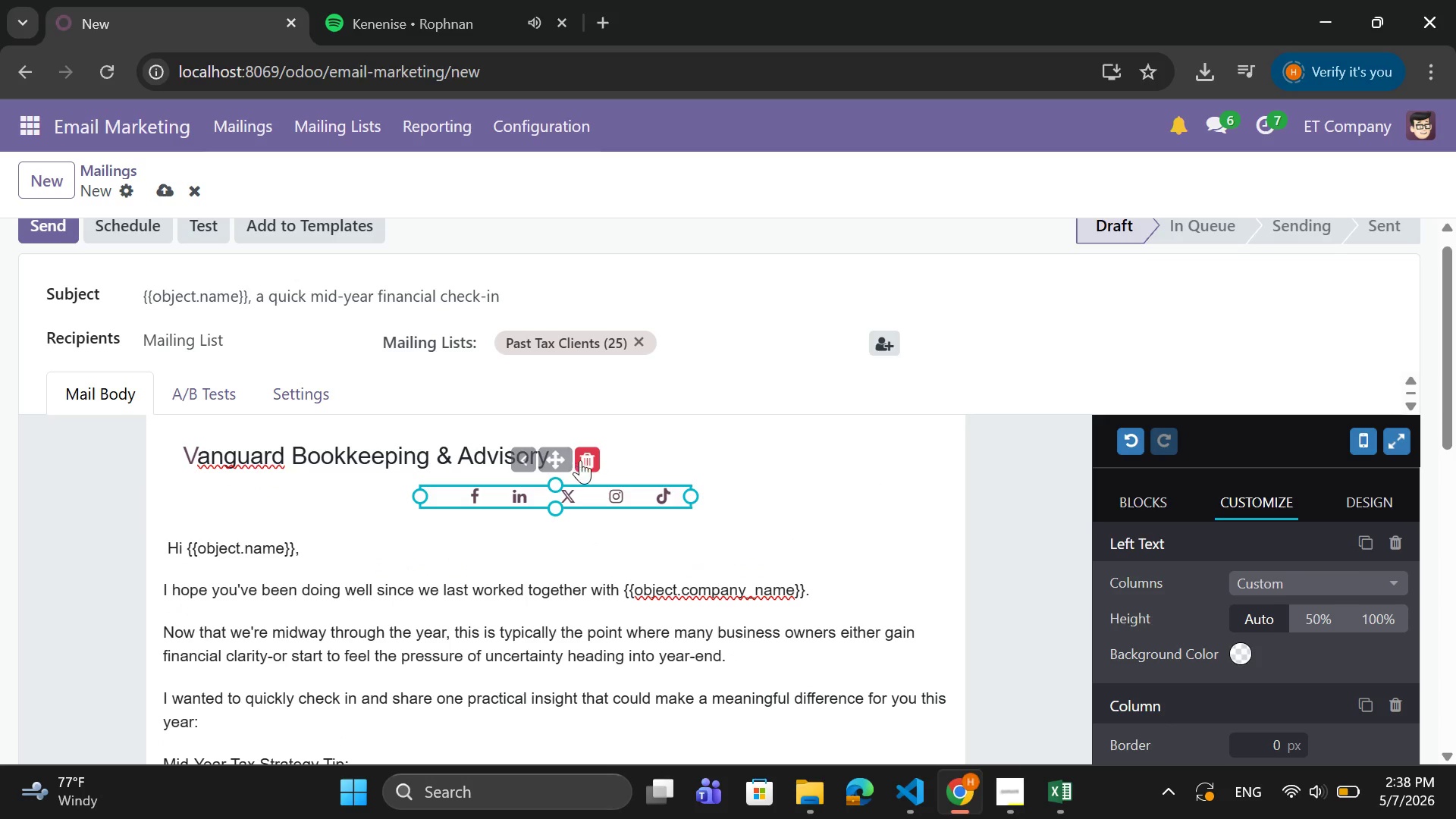 
left_click([586, 459])
 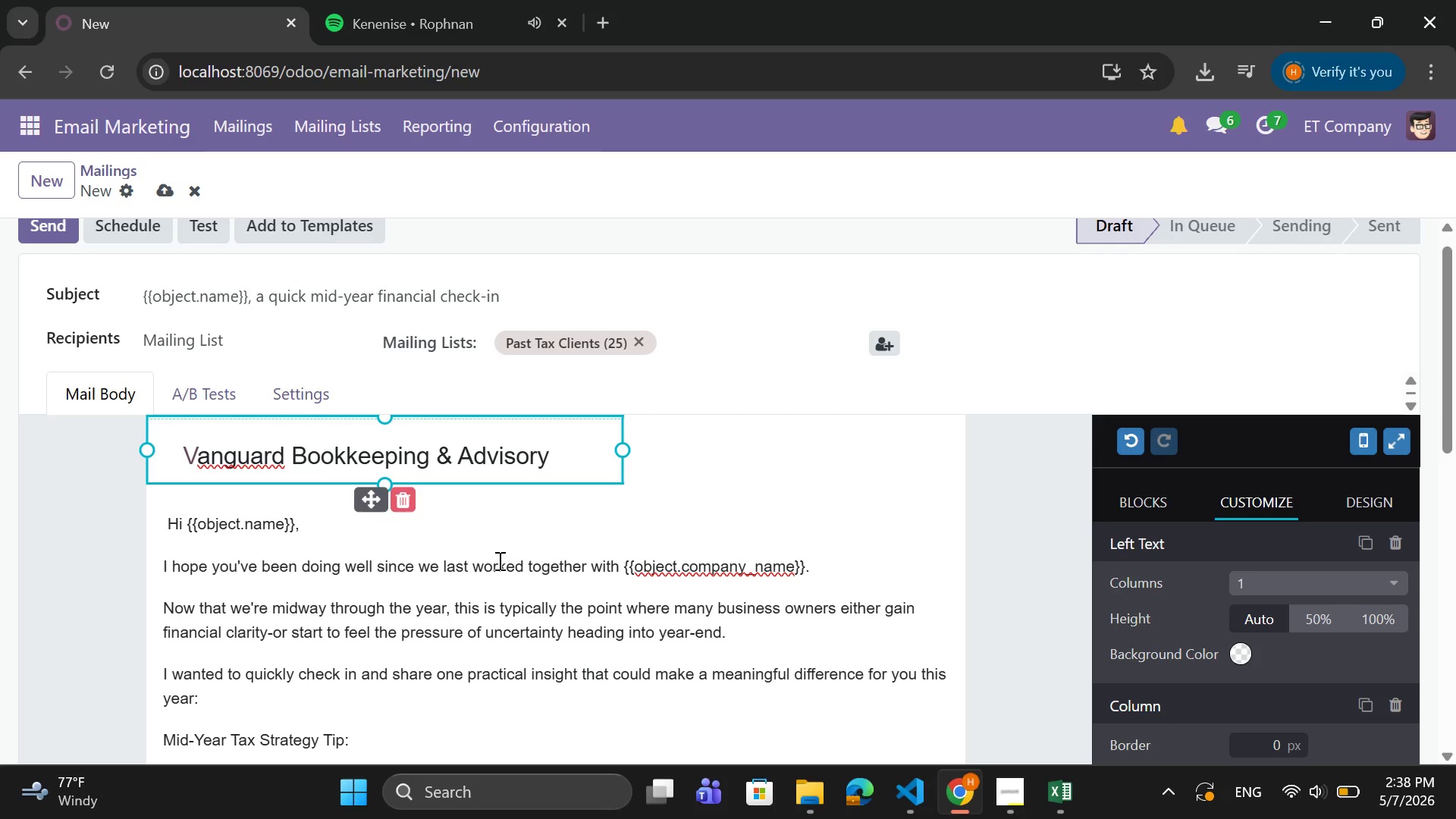 
left_click([606, 519])
 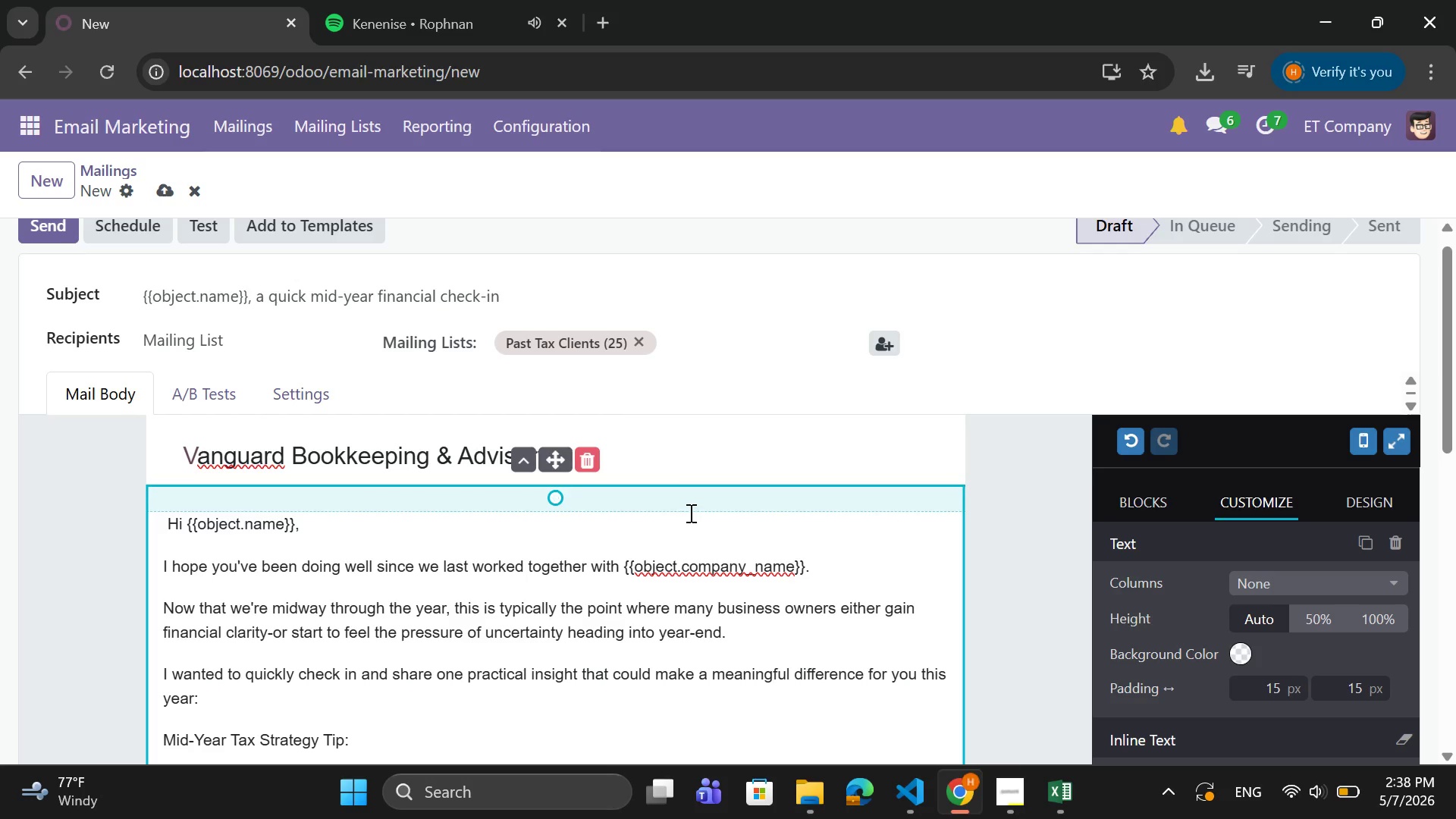 
left_click([689, 456])
 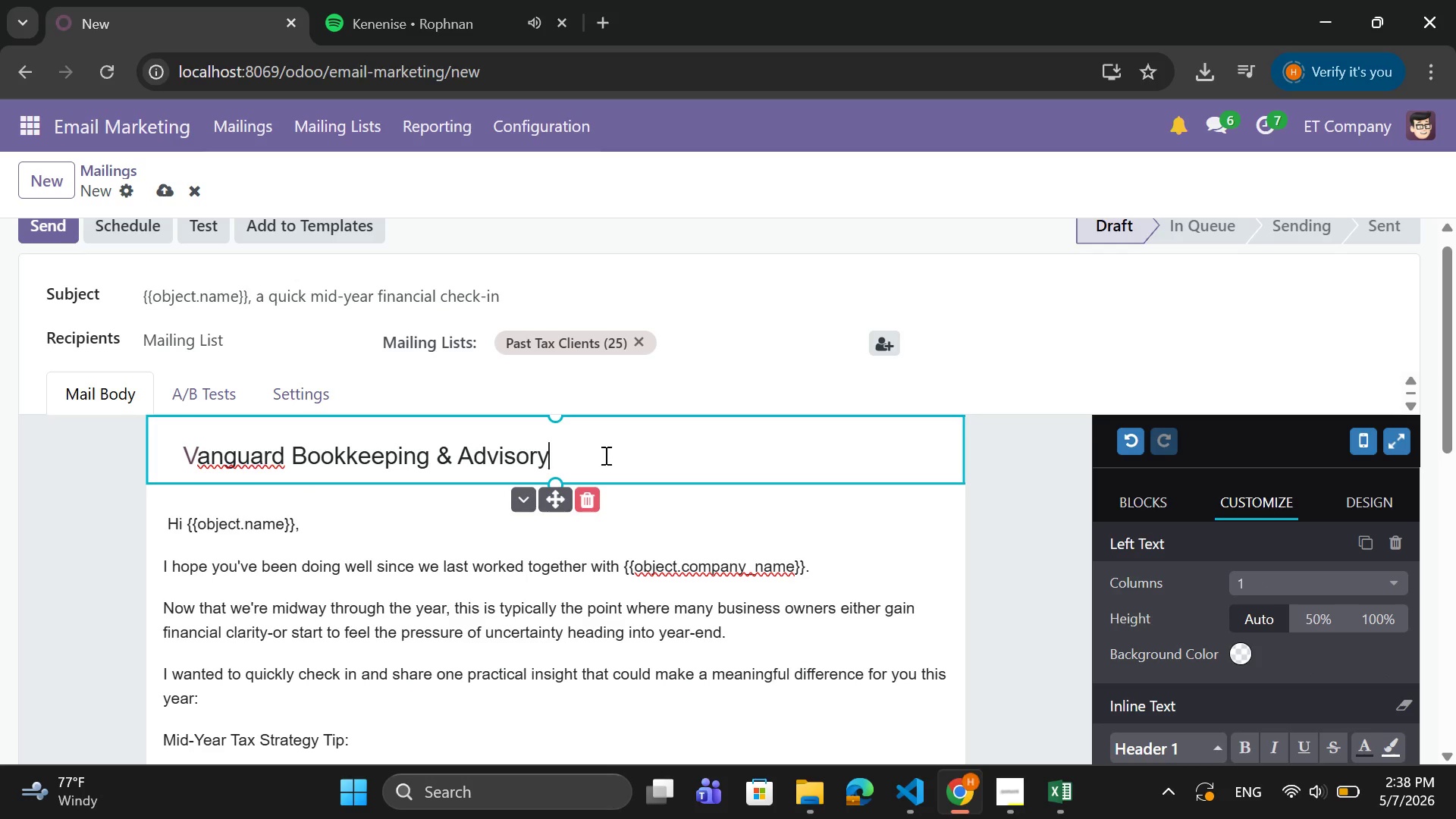 
left_click_drag(start_coordinate=[568, 453], to_coordinate=[188, 459])
 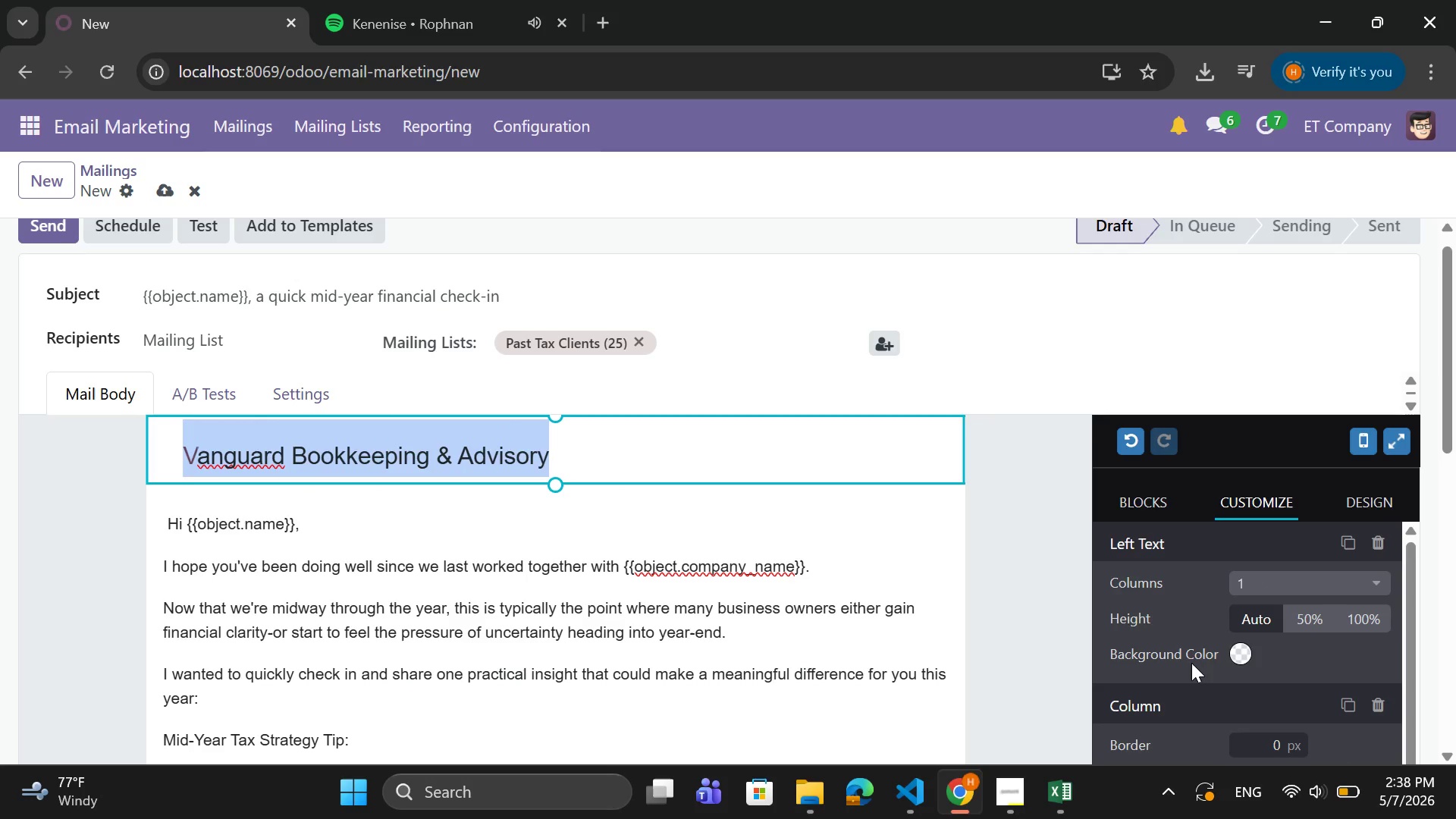 
scroll: coordinate [1188, 686], scroll_direction: down, amount: 12.0
 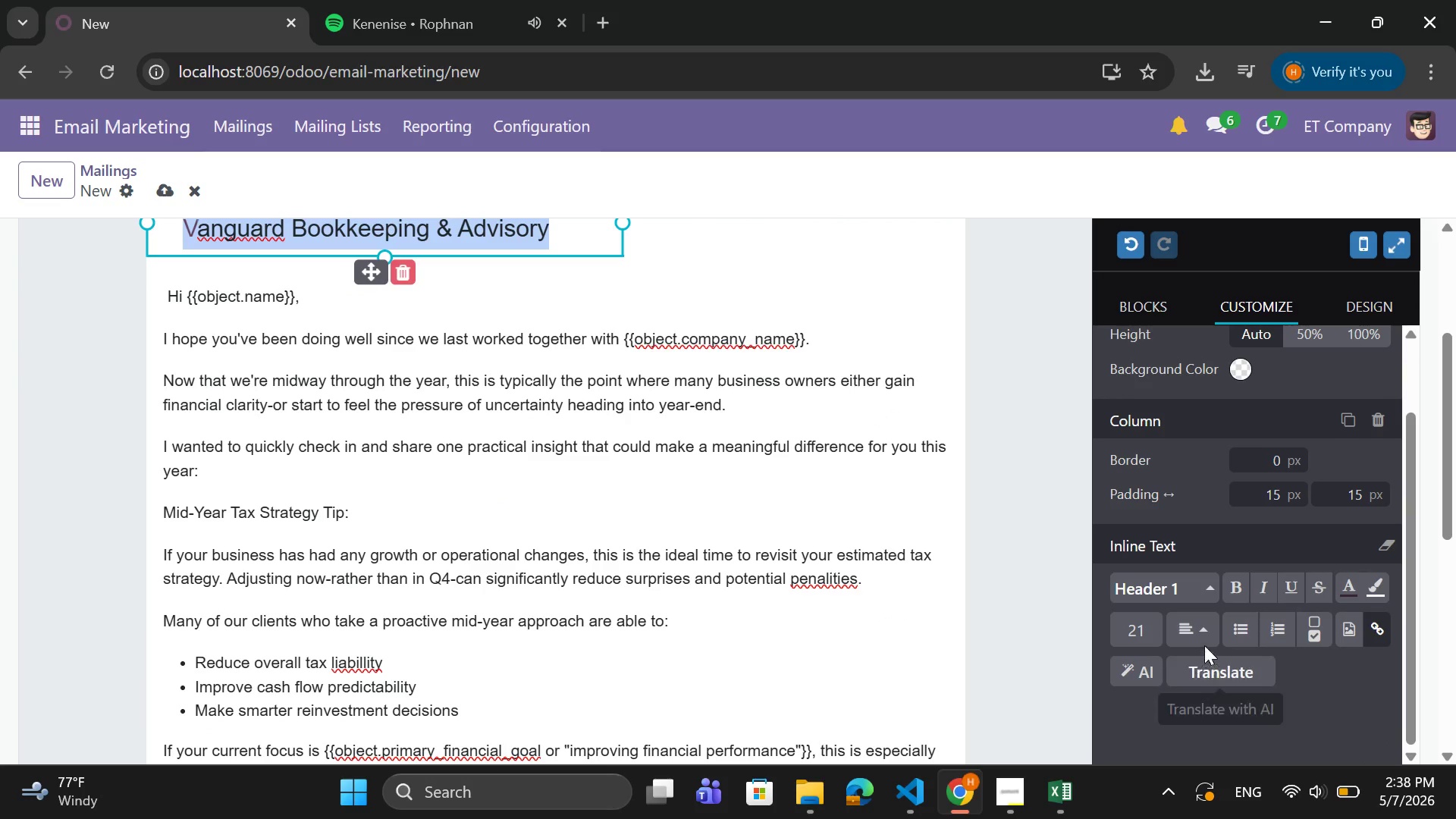 
left_click([1145, 629])
 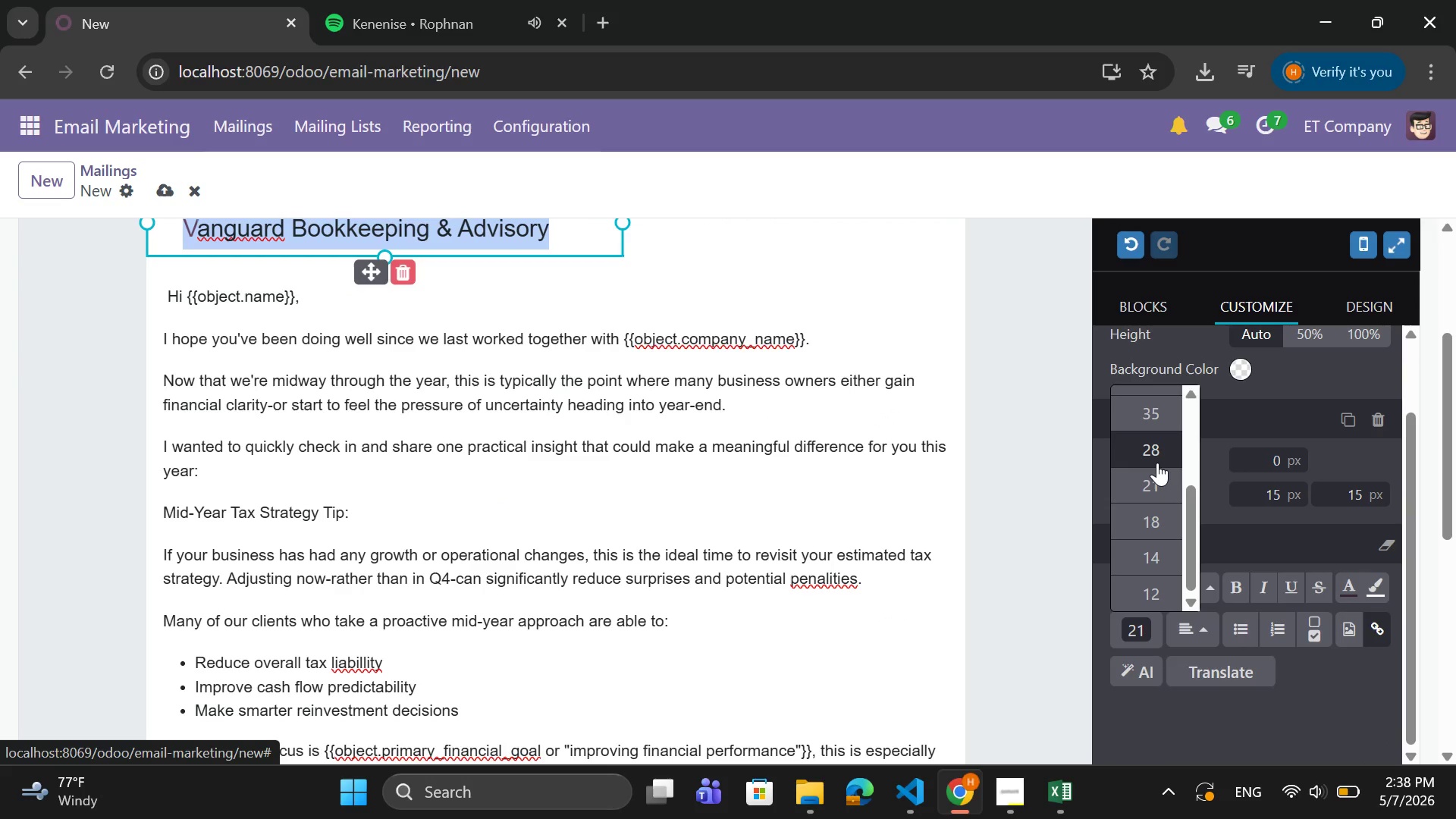 
left_click([1157, 463])
 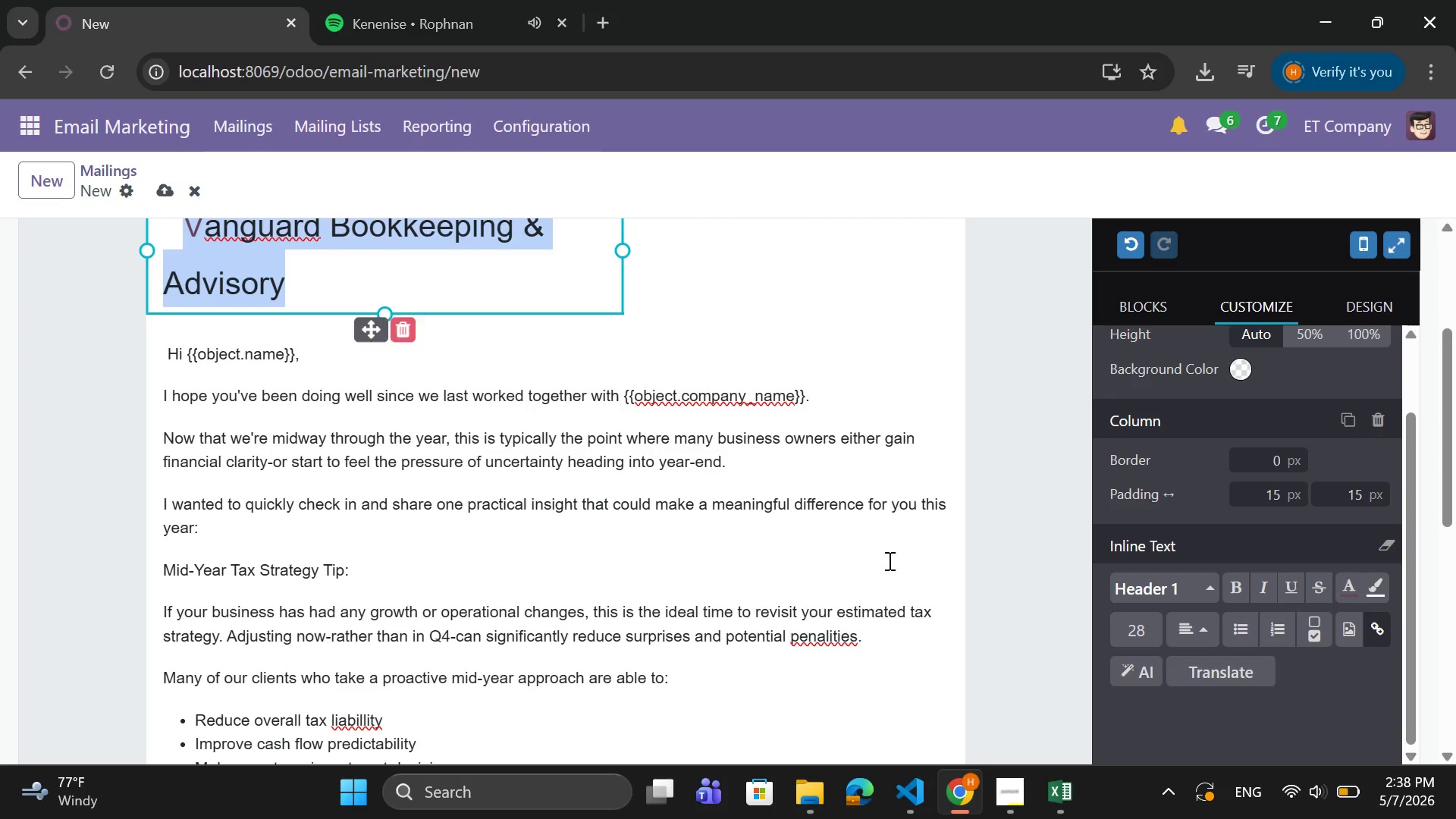 
scroll: coordinate [797, 592], scroll_direction: up, amount: 1.0
 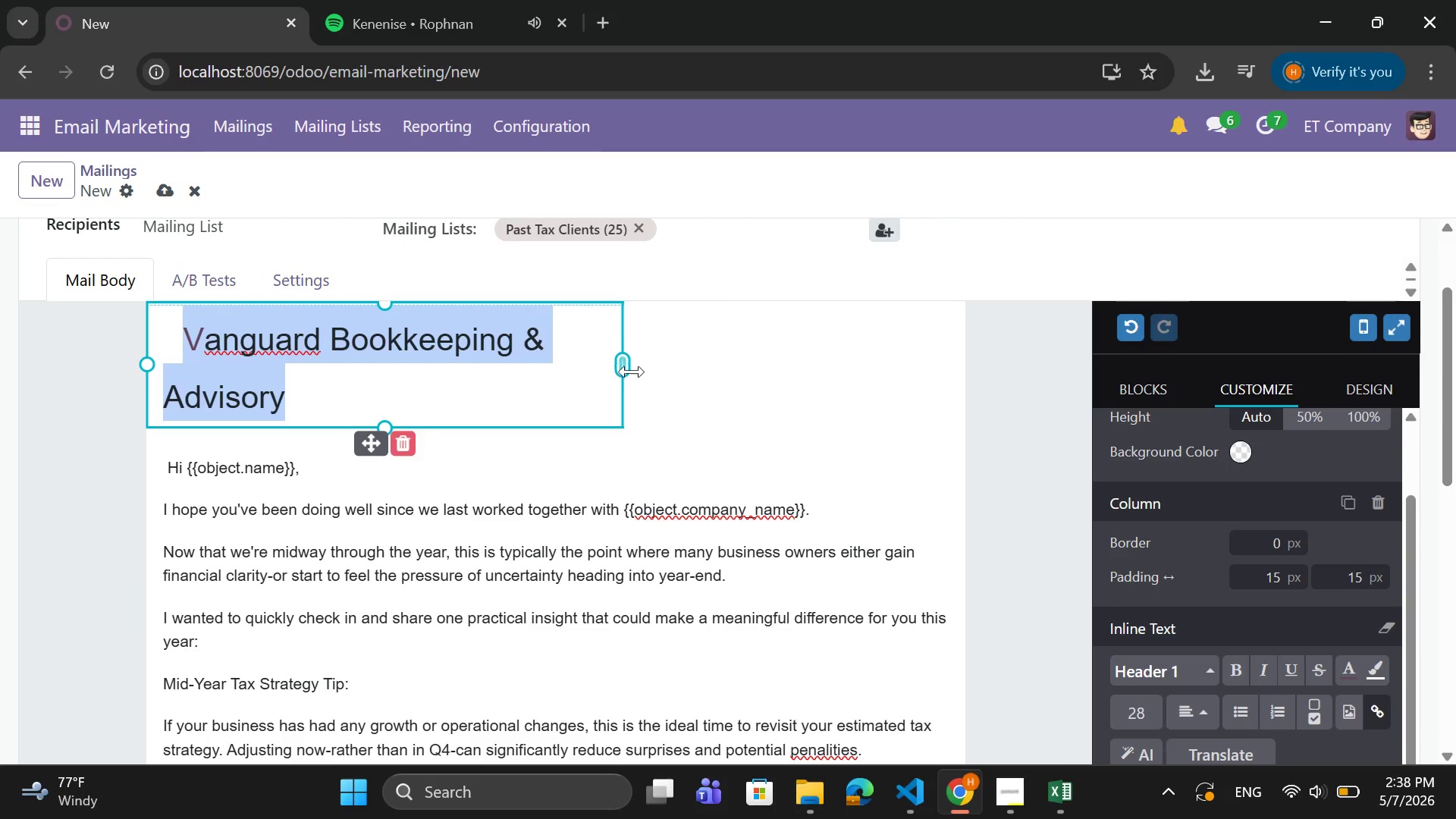 
left_click_drag(start_coordinate=[627, 369], to_coordinate=[704, 388])
 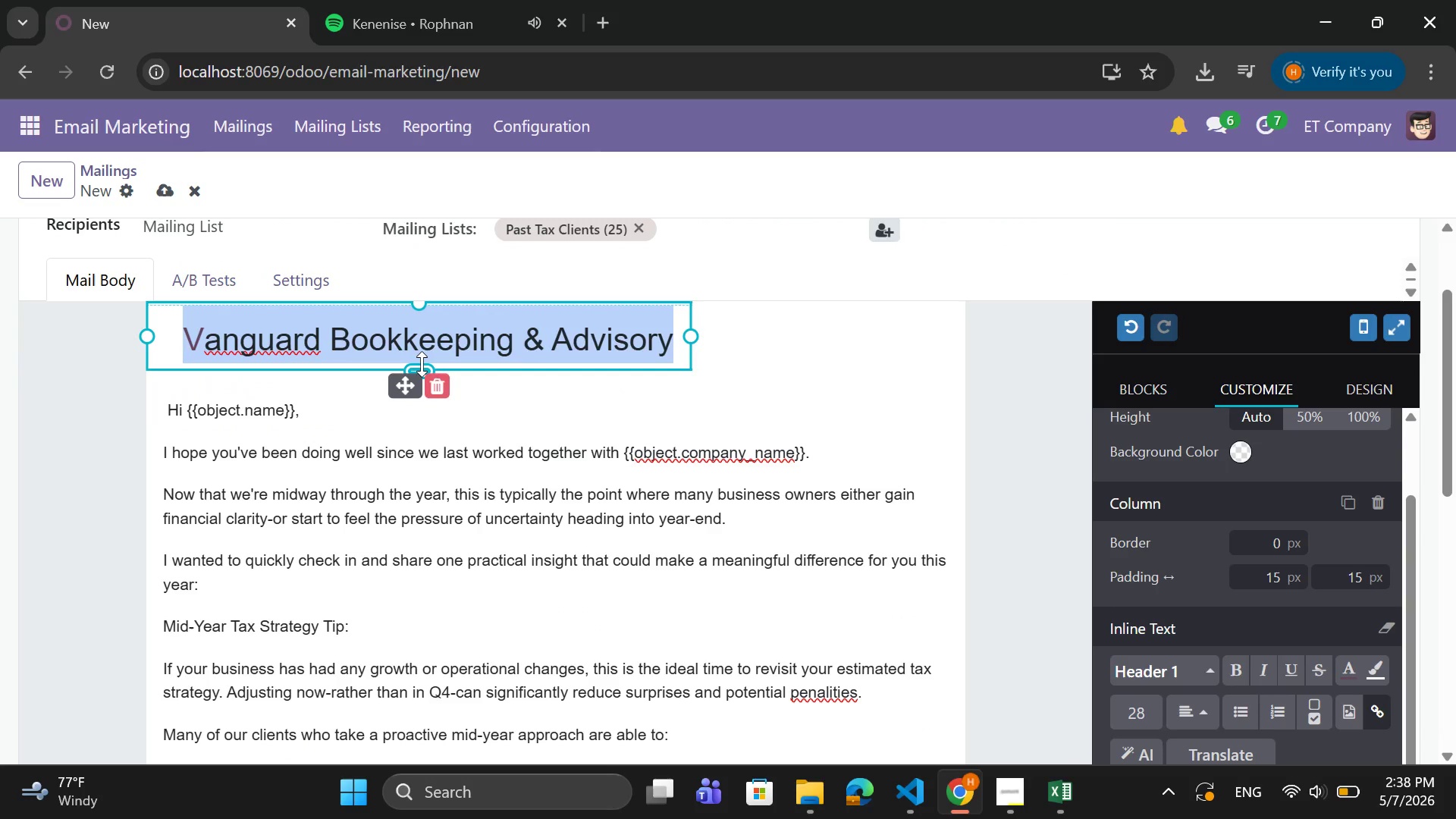 
left_click_drag(start_coordinate=[422, 364], to_coordinate=[417, 394])
 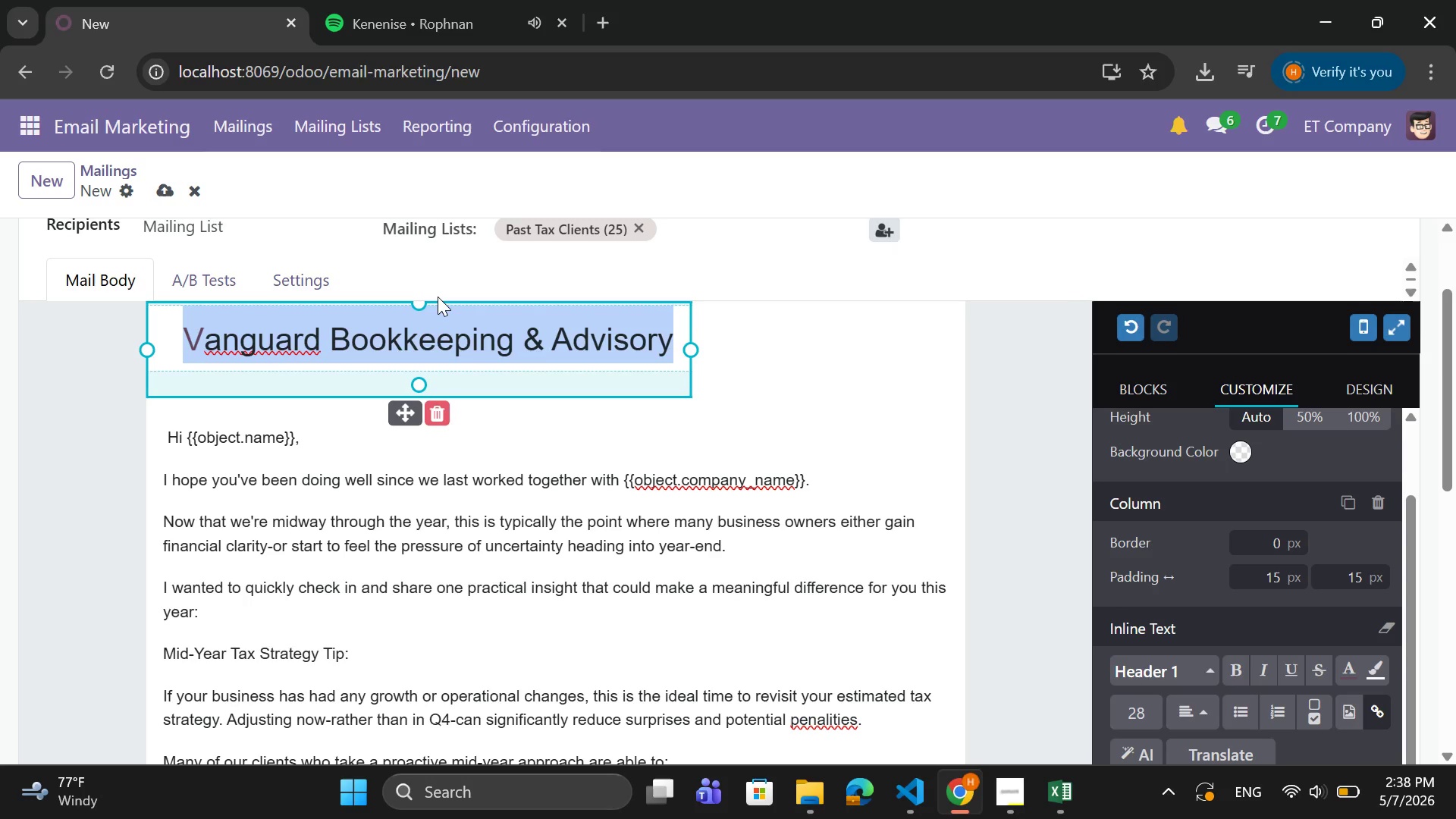 
left_click_drag(start_coordinate=[418, 305], to_coordinate=[416, 326])
 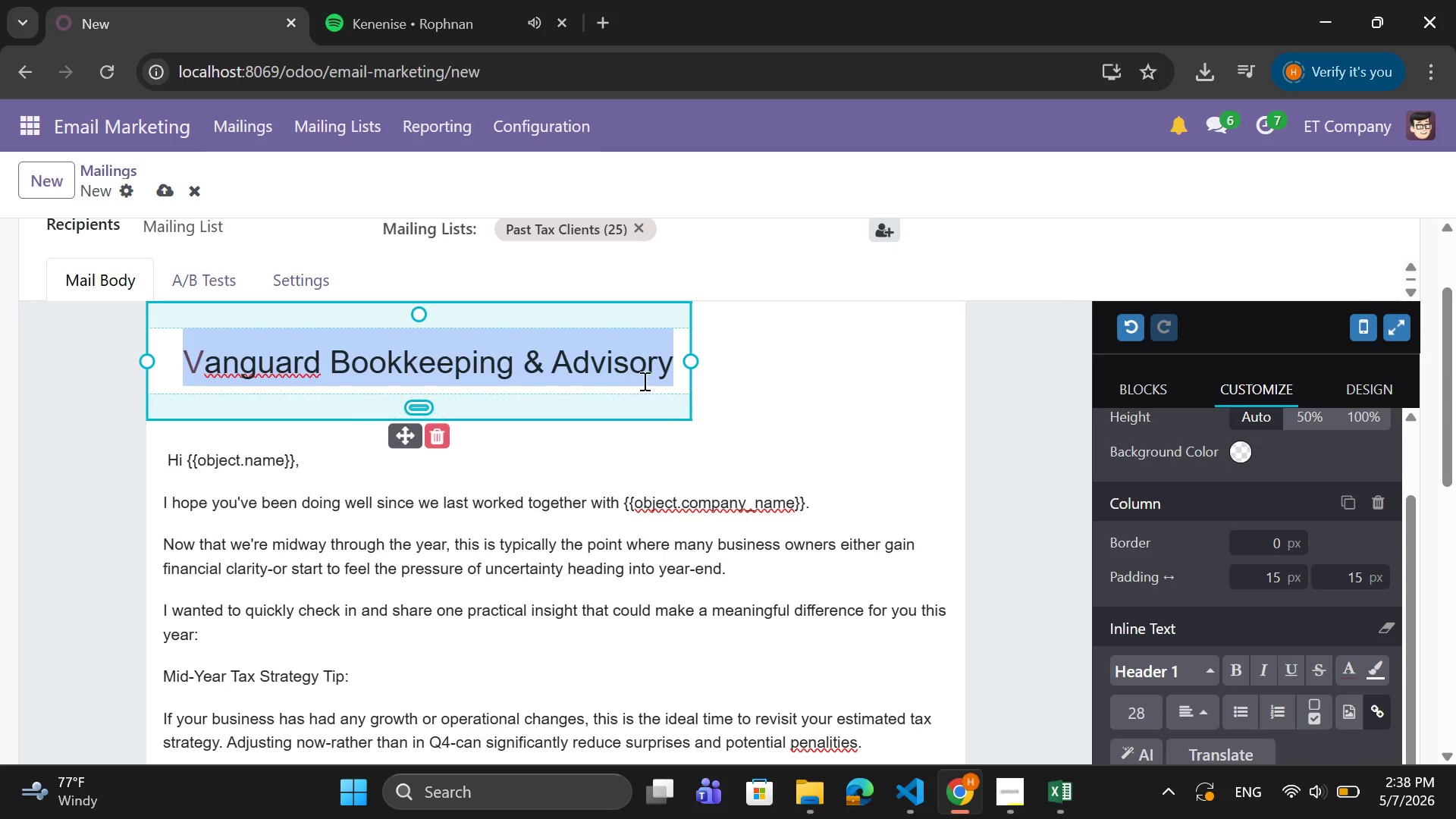 
left_click_drag(start_coordinate=[689, 358], to_coordinate=[950, 365])
 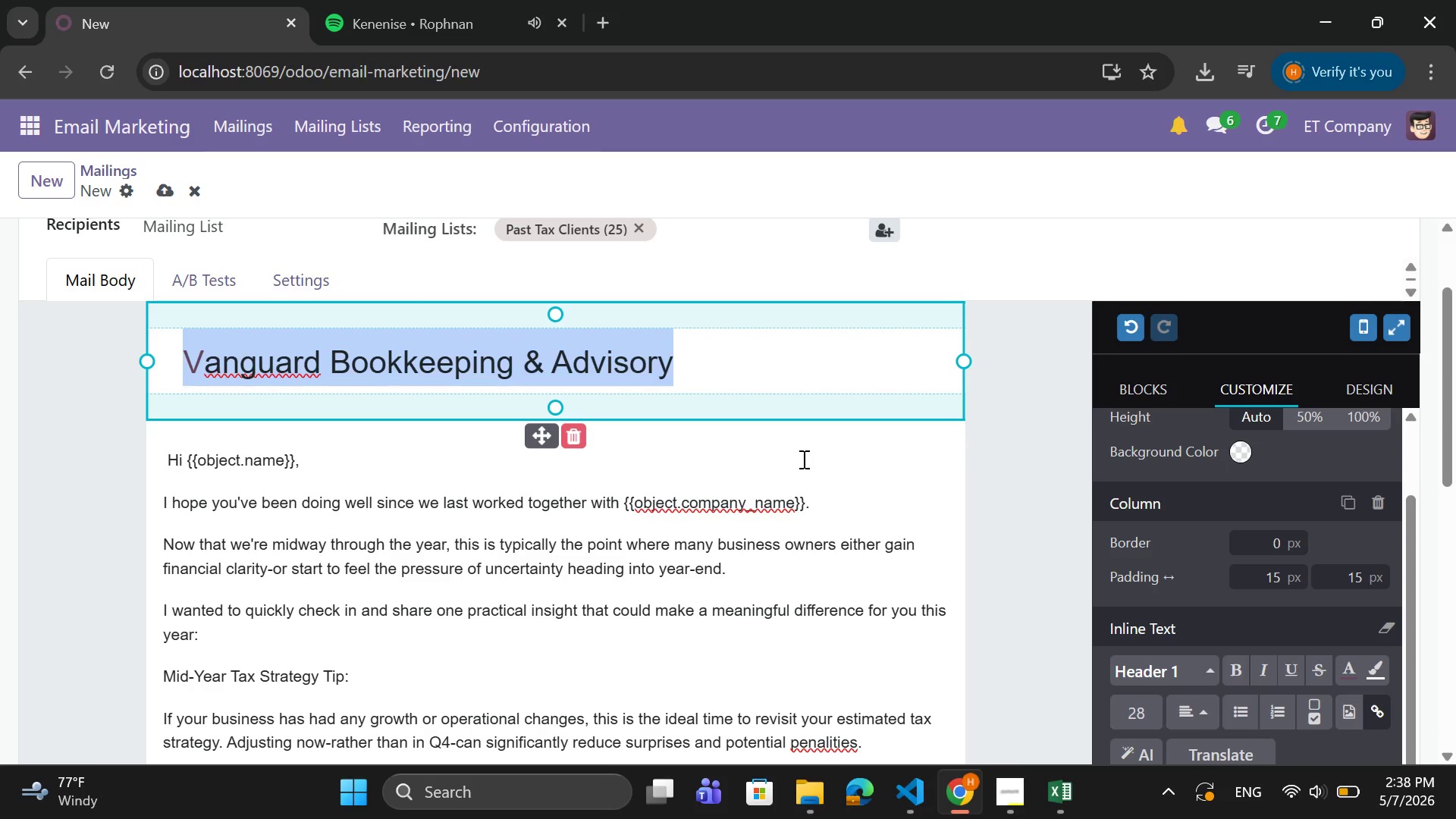 
left_click([802, 459])
 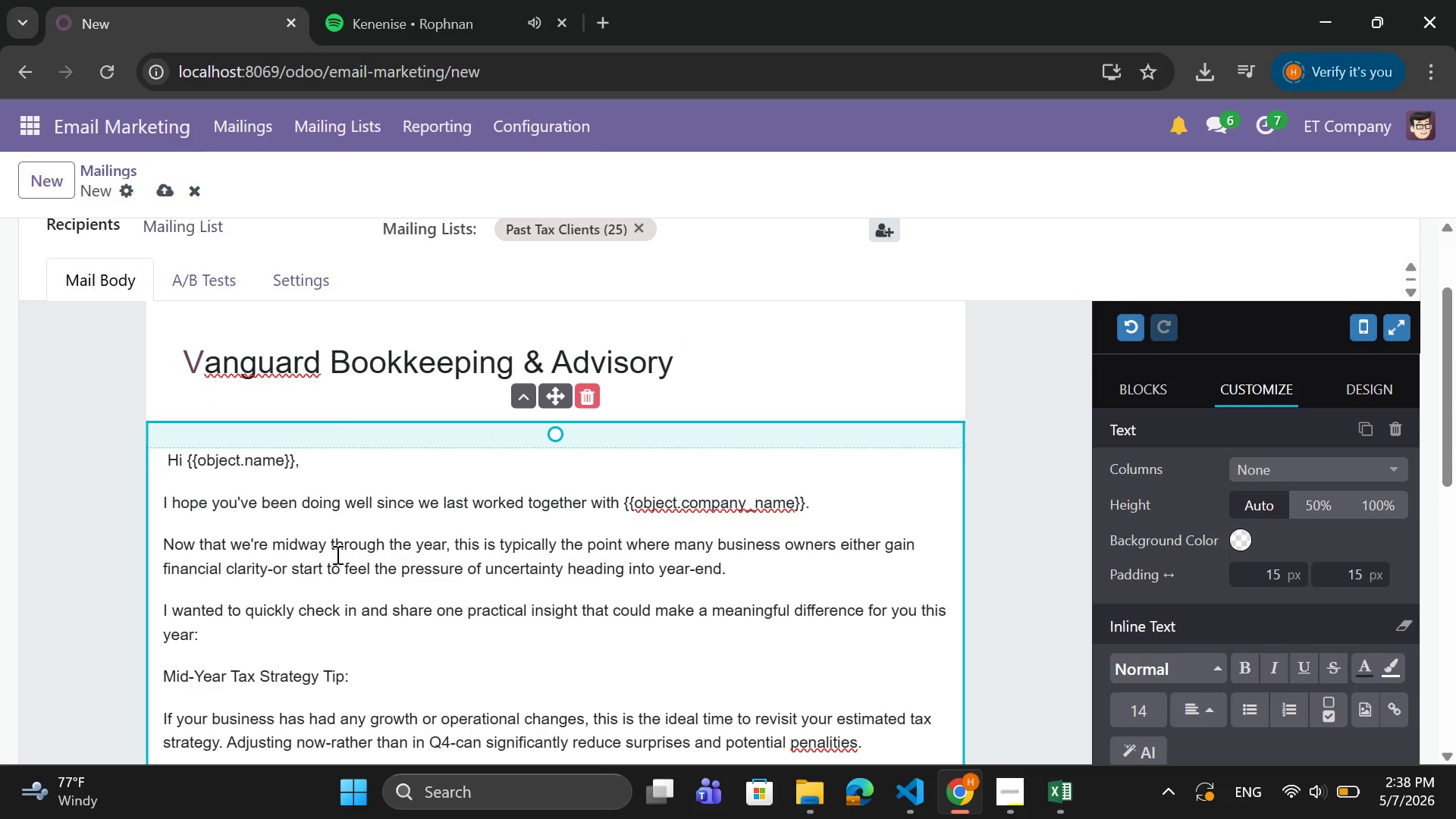 
scroll: coordinate [364, 549], scroll_direction: up, amount: 1.0
 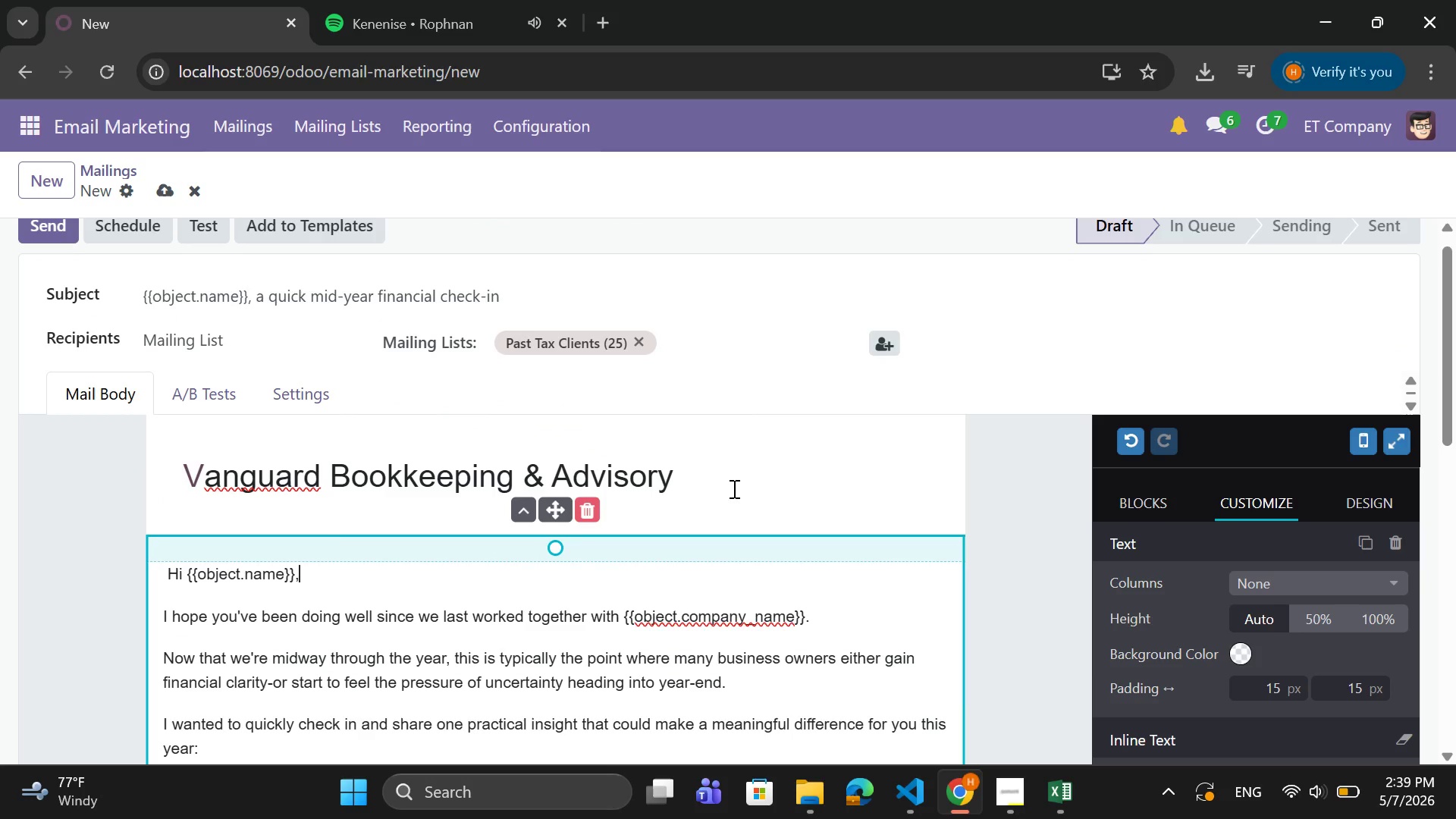 
left_click([736, 487])
 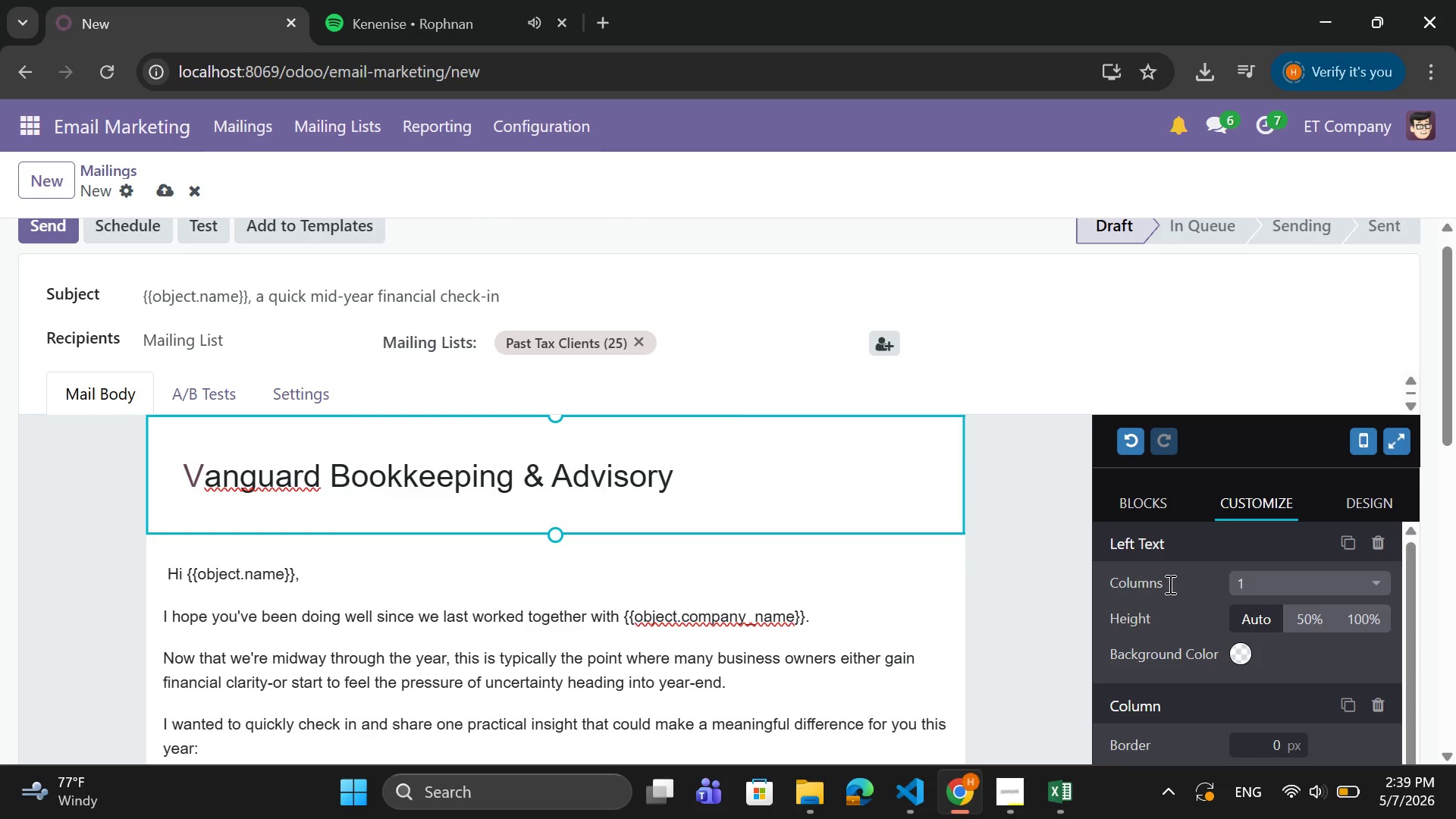 
scroll: coordinate [1238, 674], scroll_direction: down, amount: 13.0
 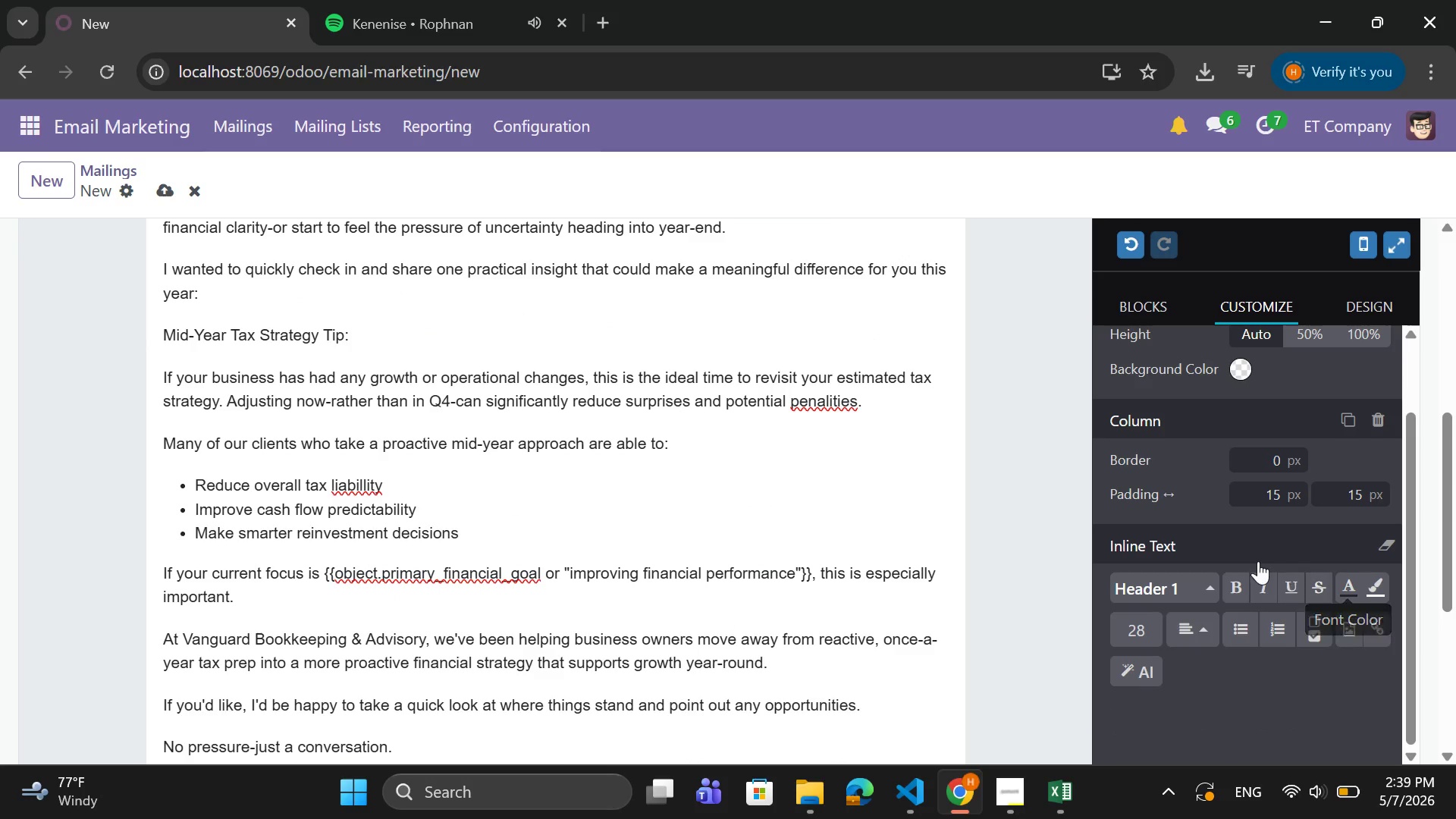 
scroll: coordinate [1255, 561], scroll_direction: up, amount: 1.0
 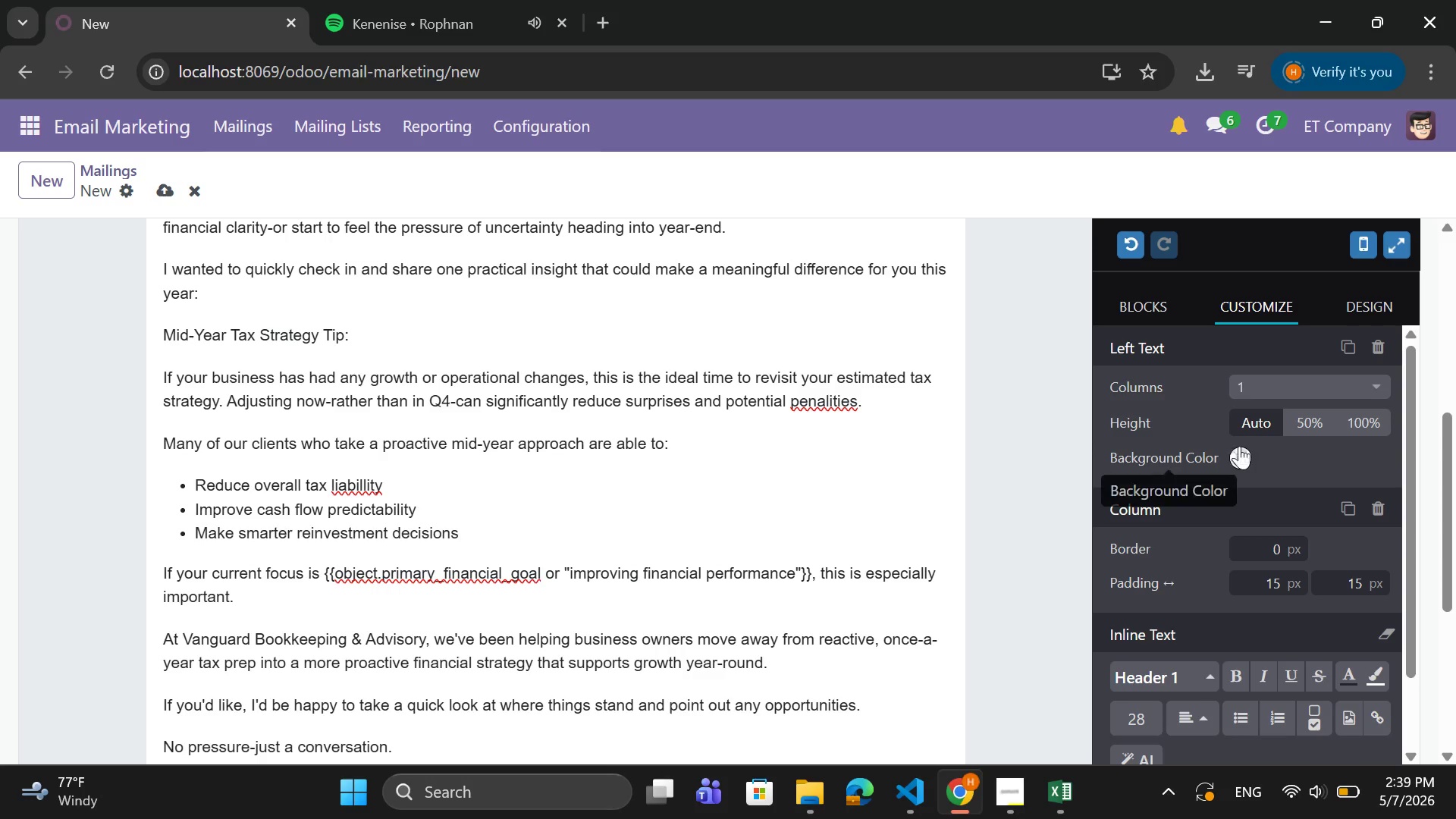 
left_click([1241, 453])
 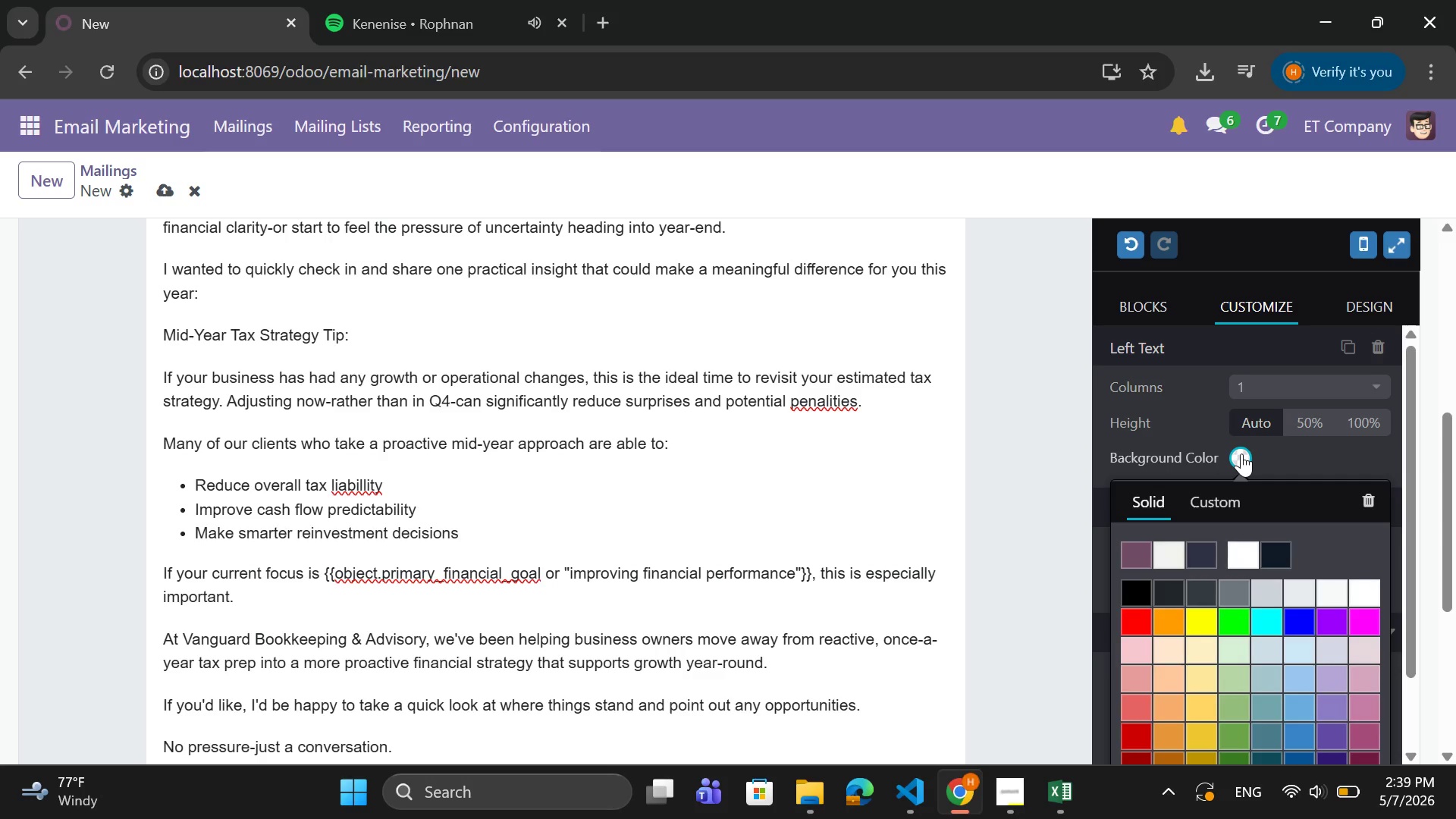 
wait(15.25)
 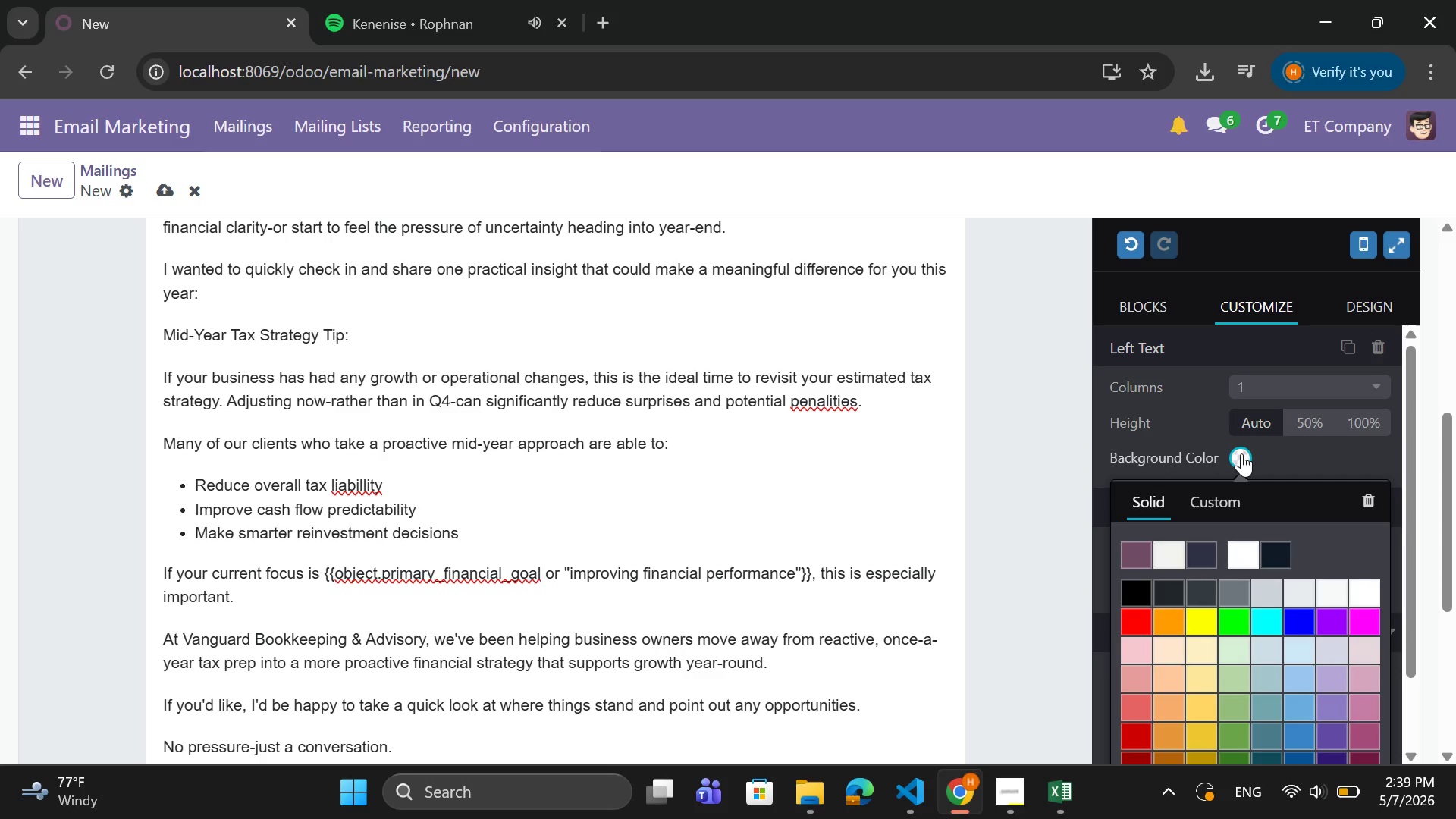 
scroll: coordinate [905, 552], scroll_direction: up, amount: 3.0
 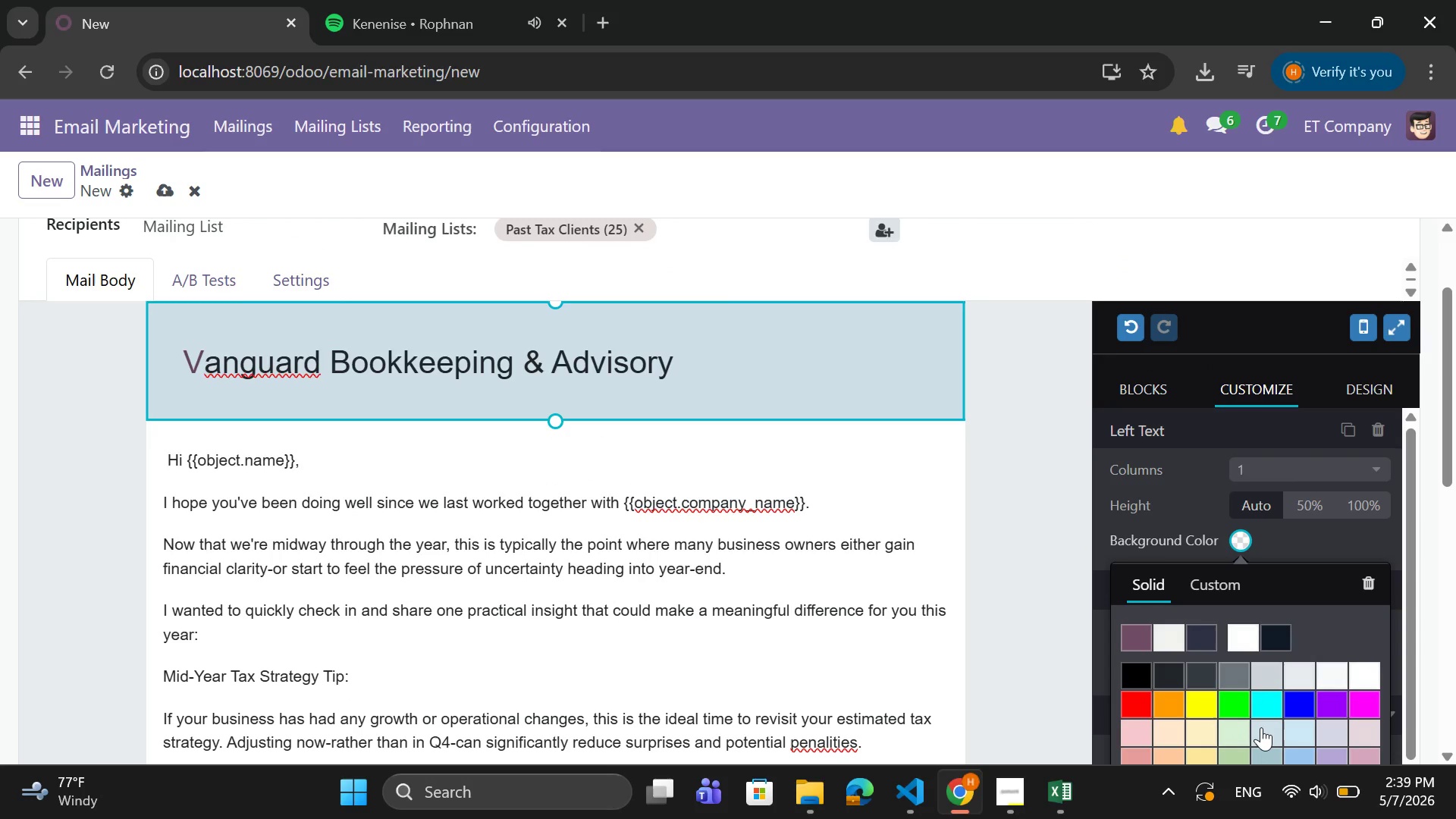 
scroll: coordinate [1261, 727], scroll_direction: down, amount: 1.0
 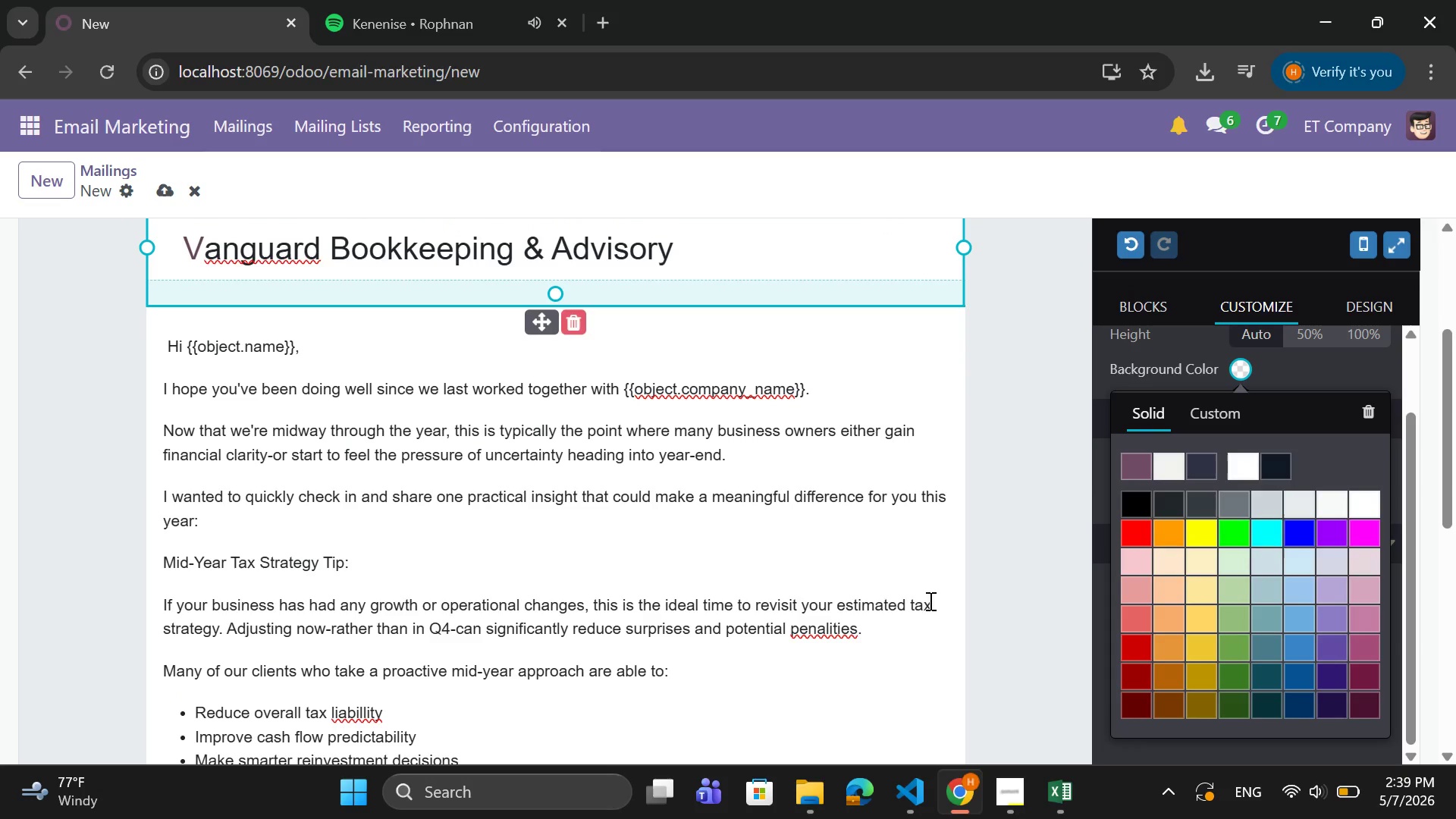 
scroll: coordinate [711, 554], scroll_direction: up, amount: 1.0
 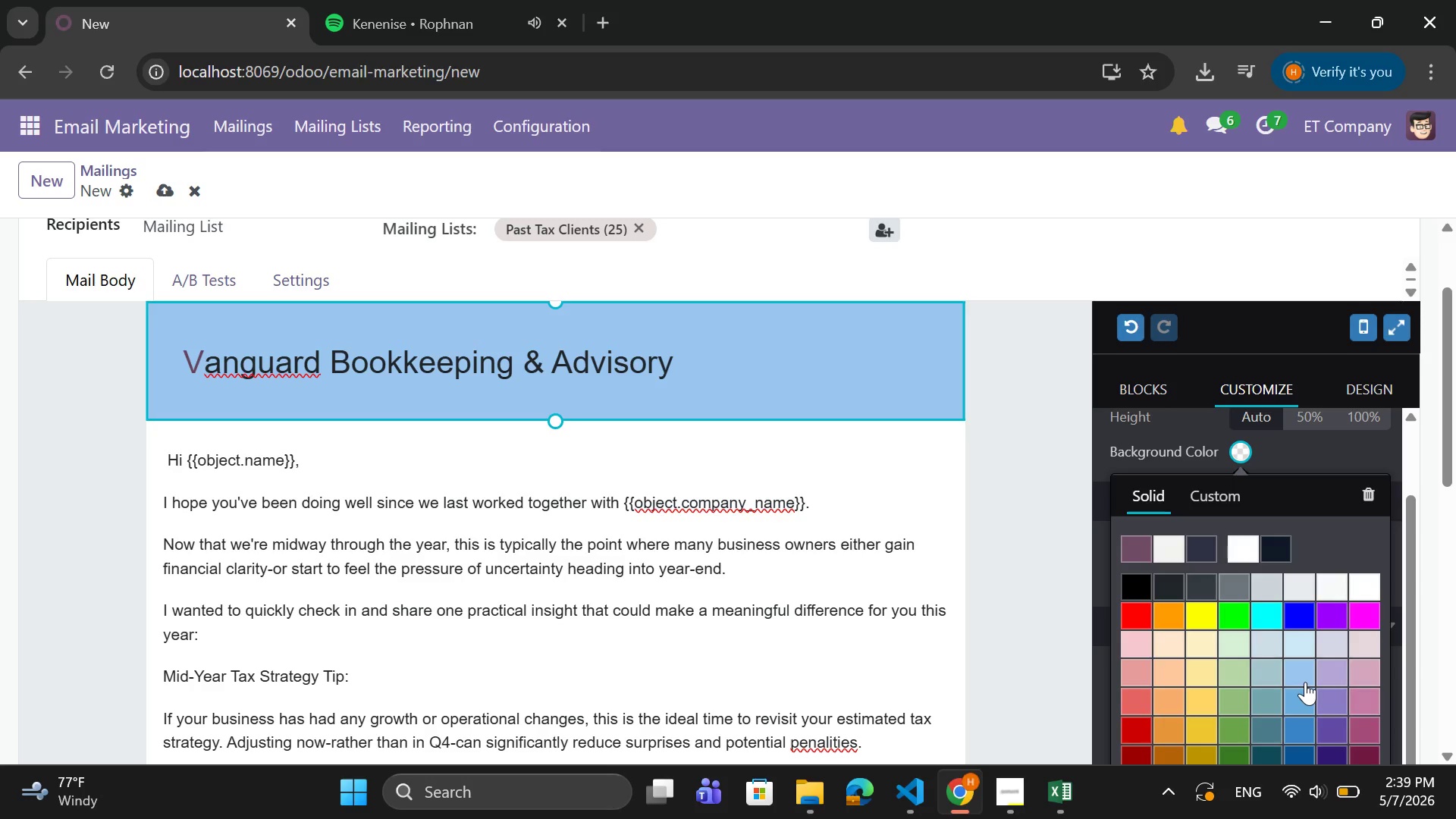 
wait(28.09)
 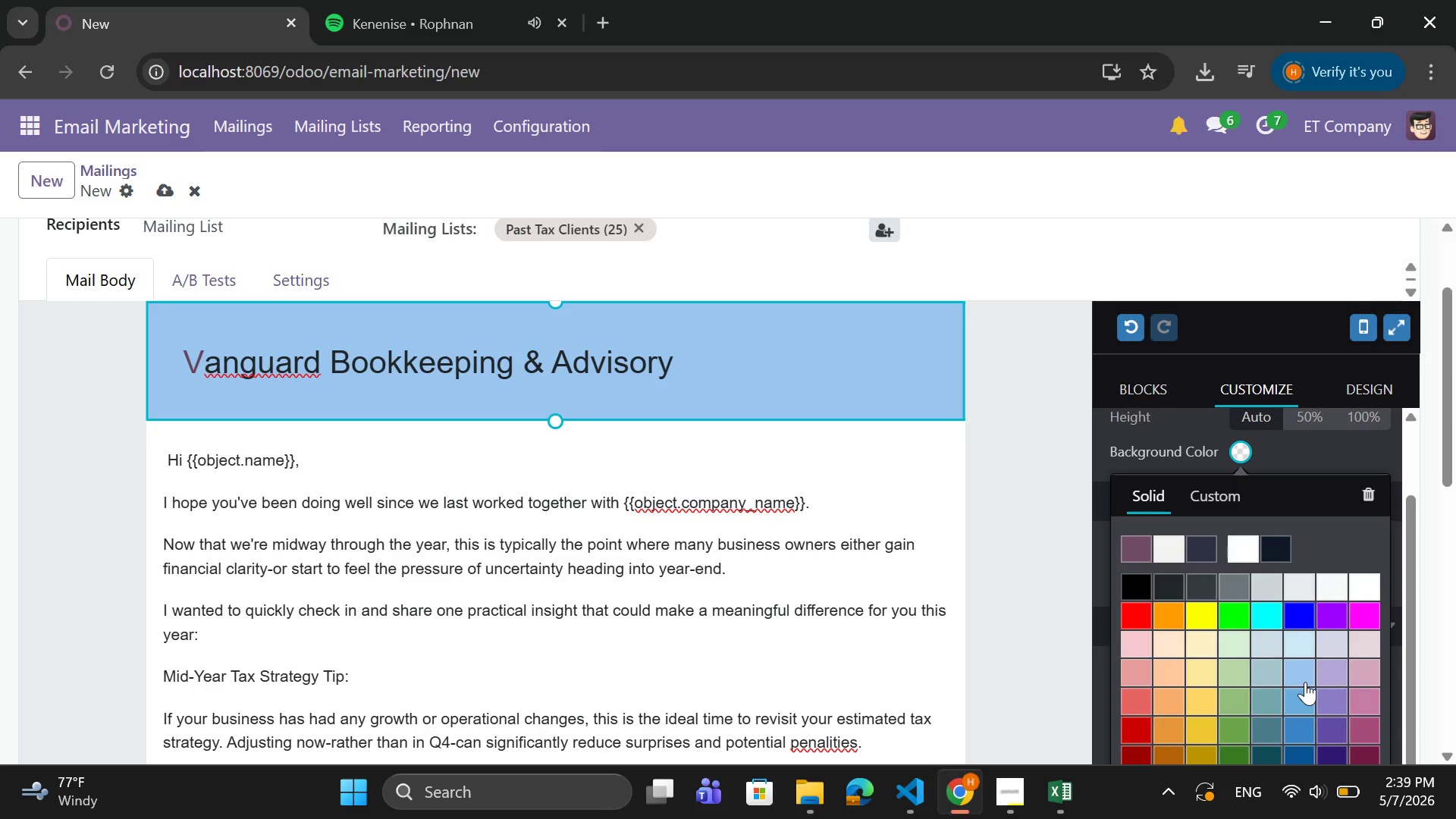 
mouse_move([1252, 814])
 